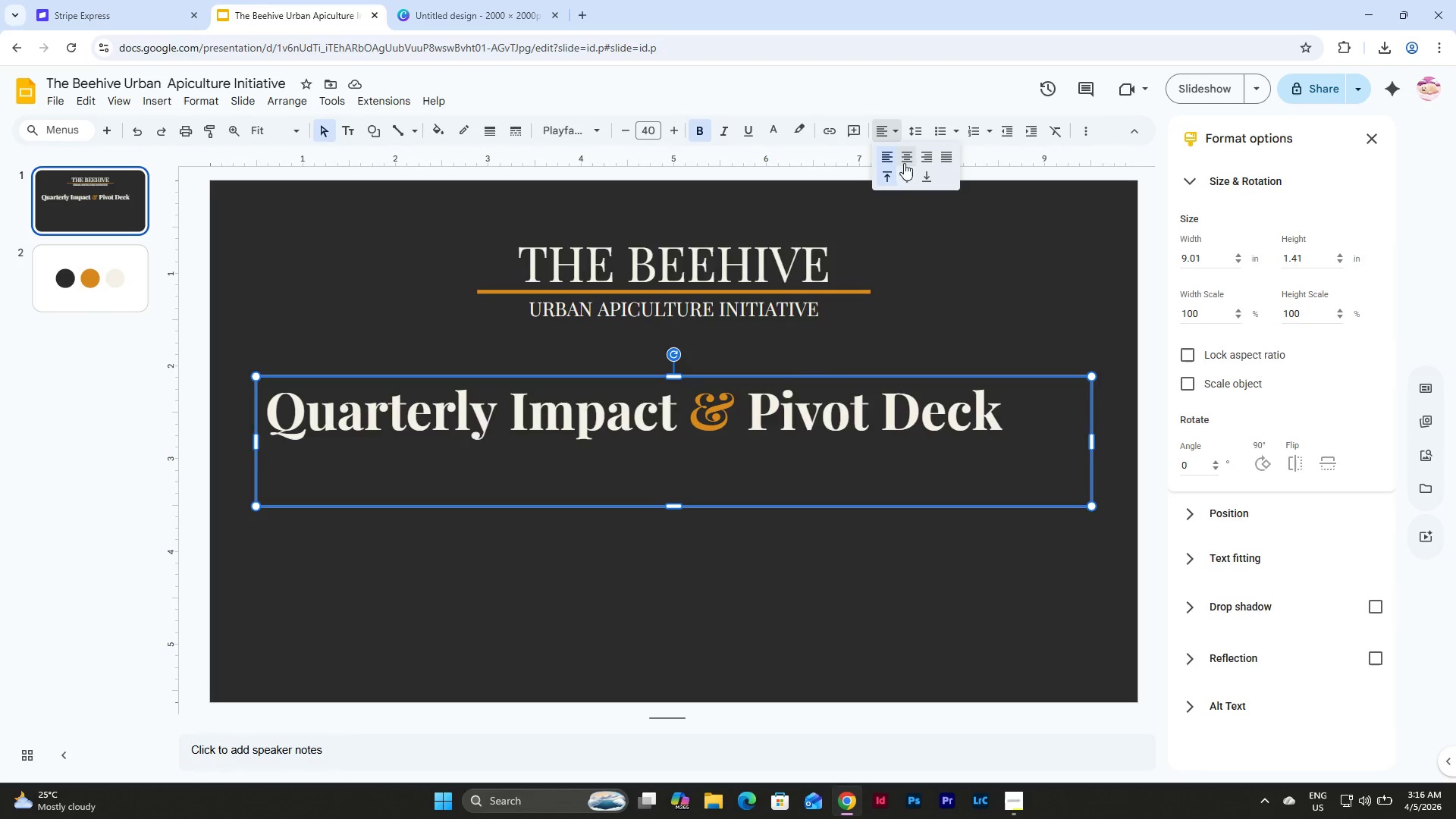 
left_click([907, 154])
 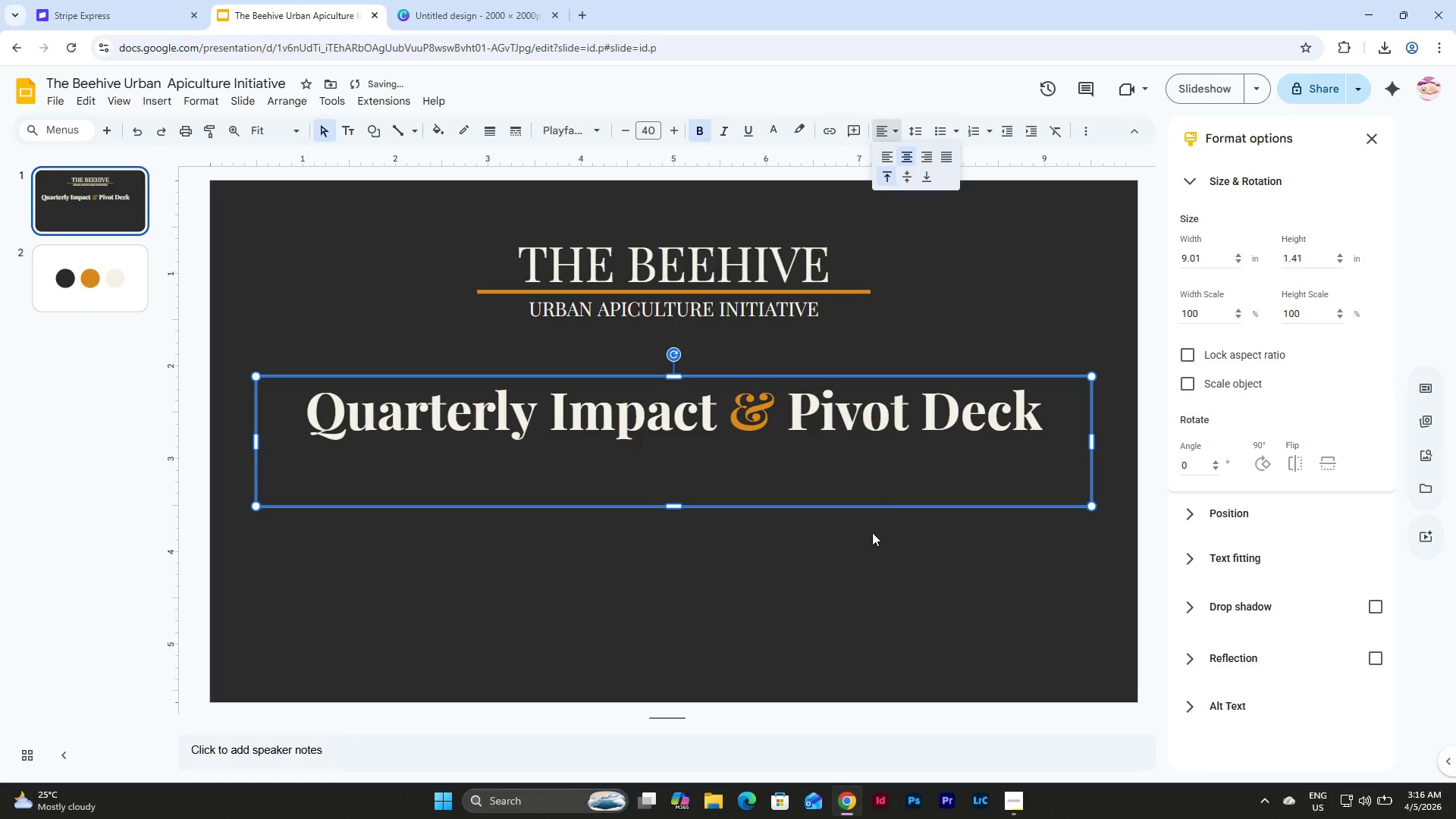 
double_click([731, 394])
 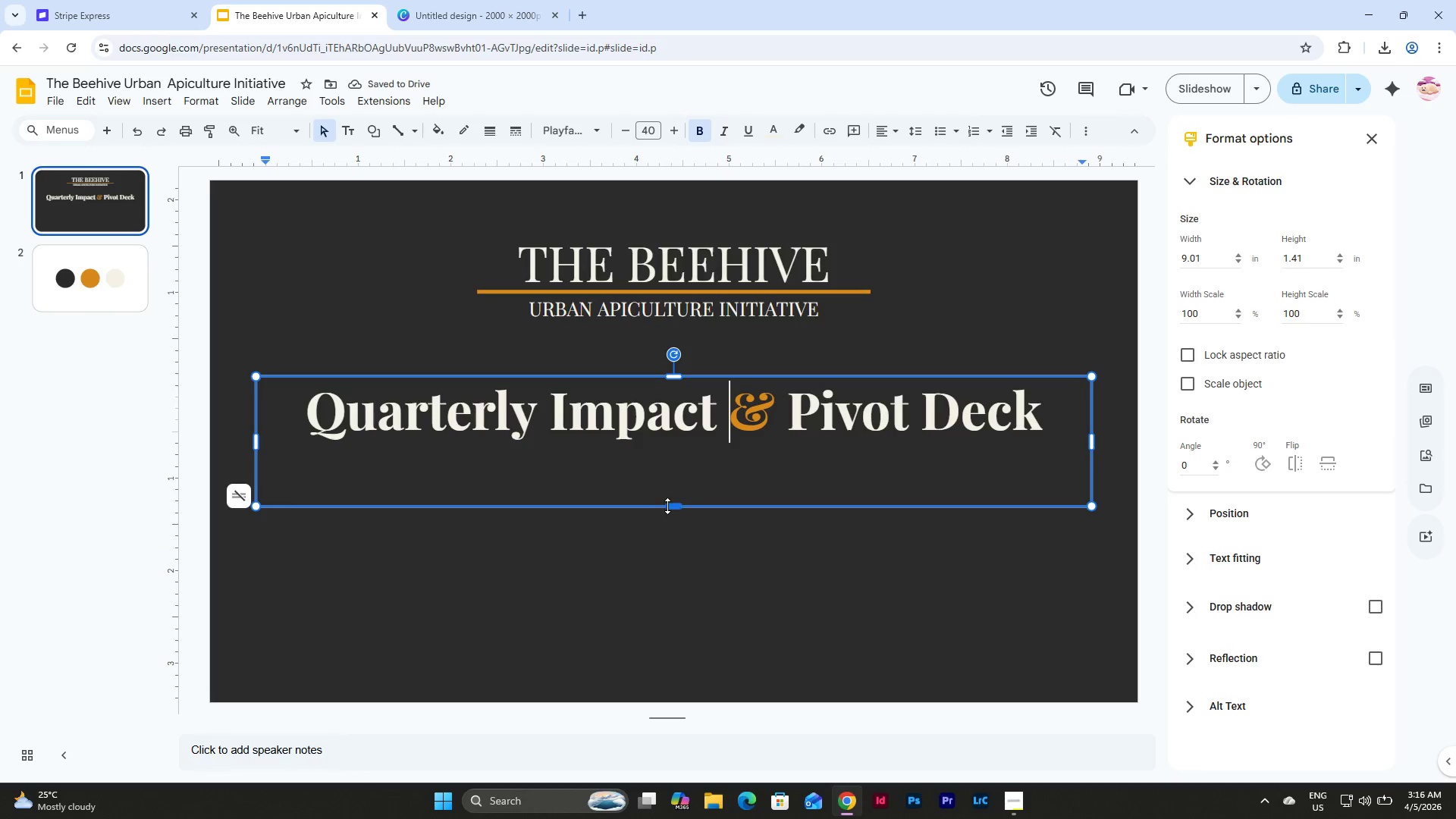 
left_click_drag(start_coordinate=[667, 506], to_coordinate=[672, 453])
 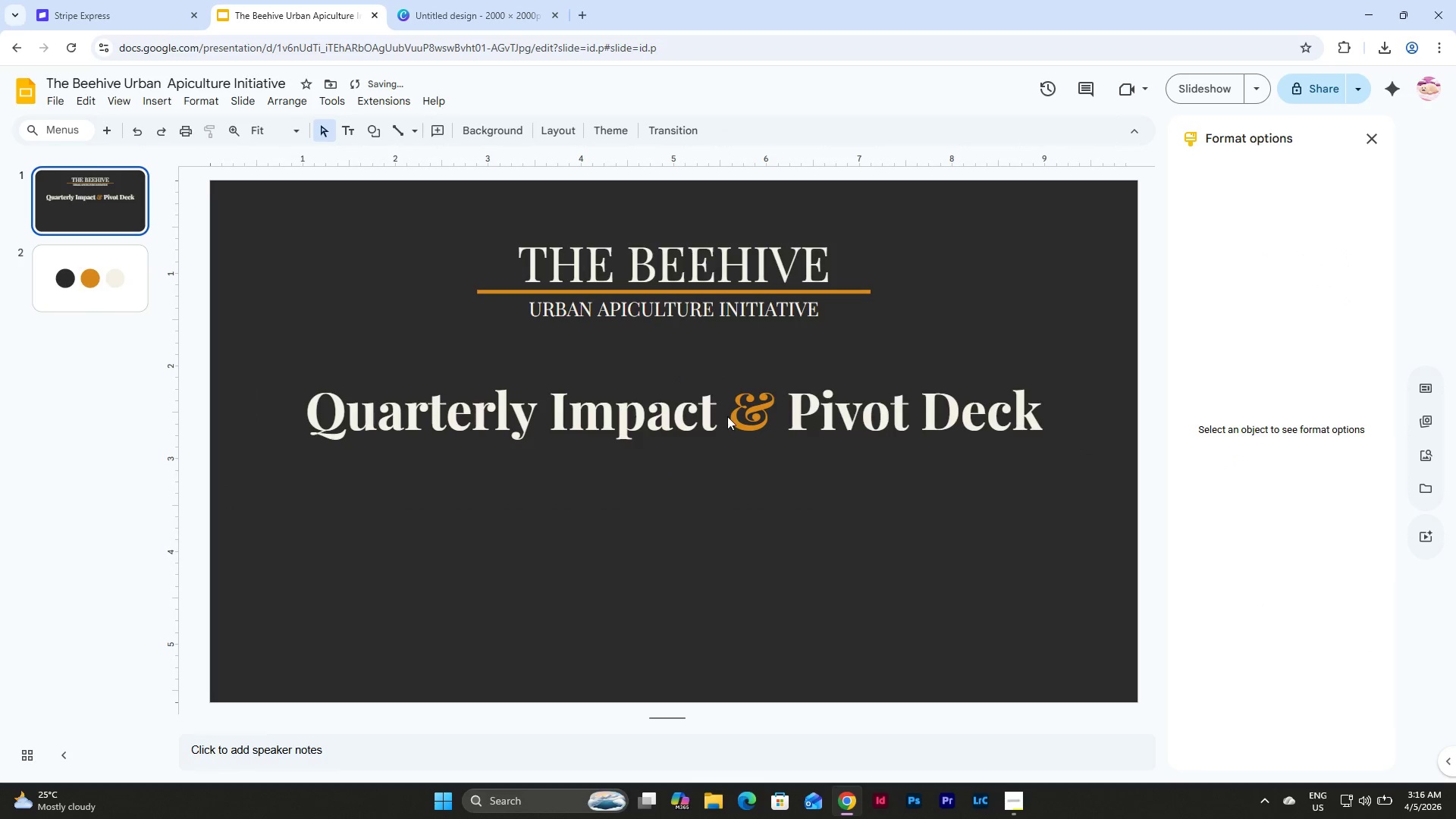 
double_click([726, 415])
 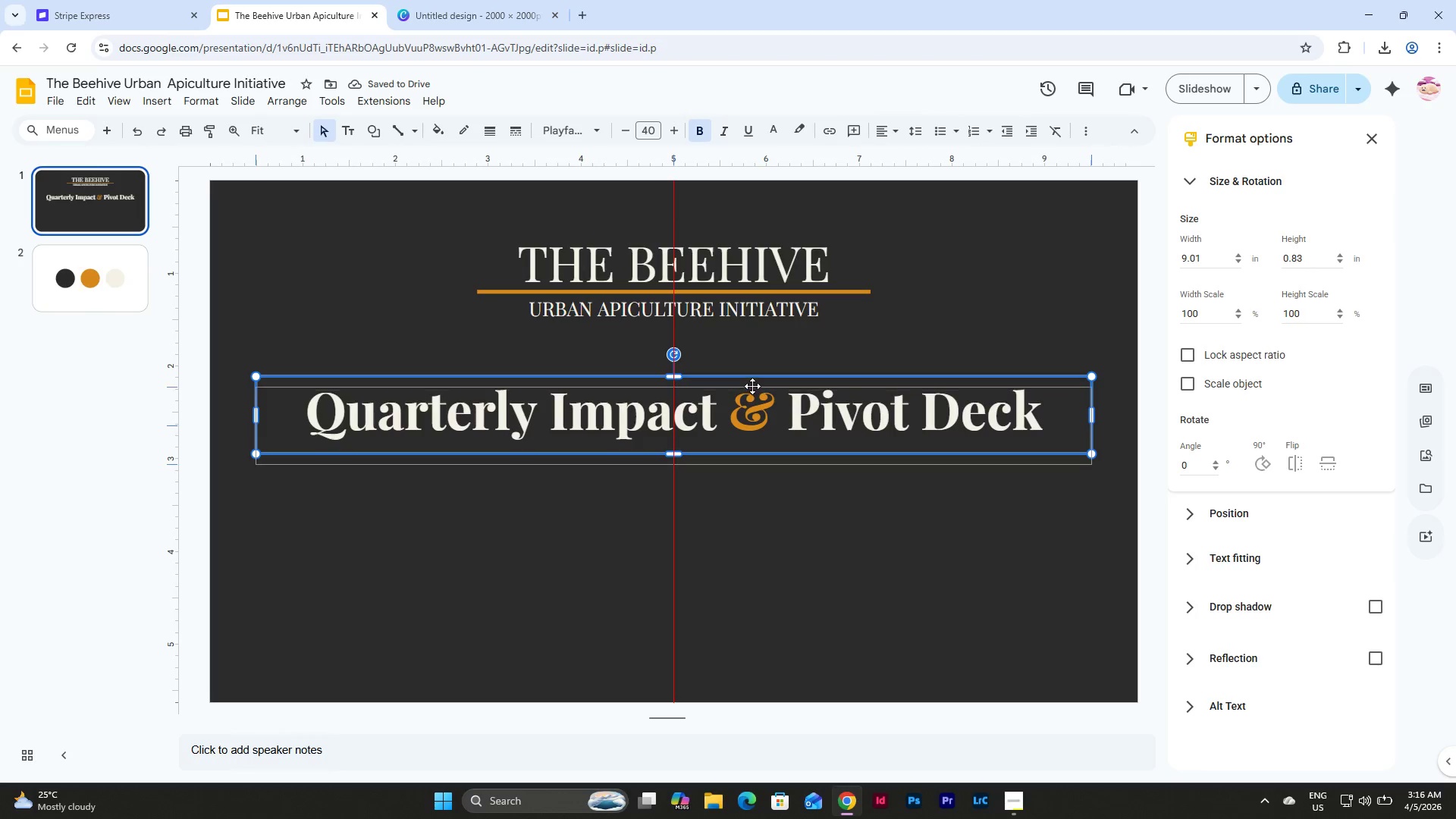 
wait(5.16)
 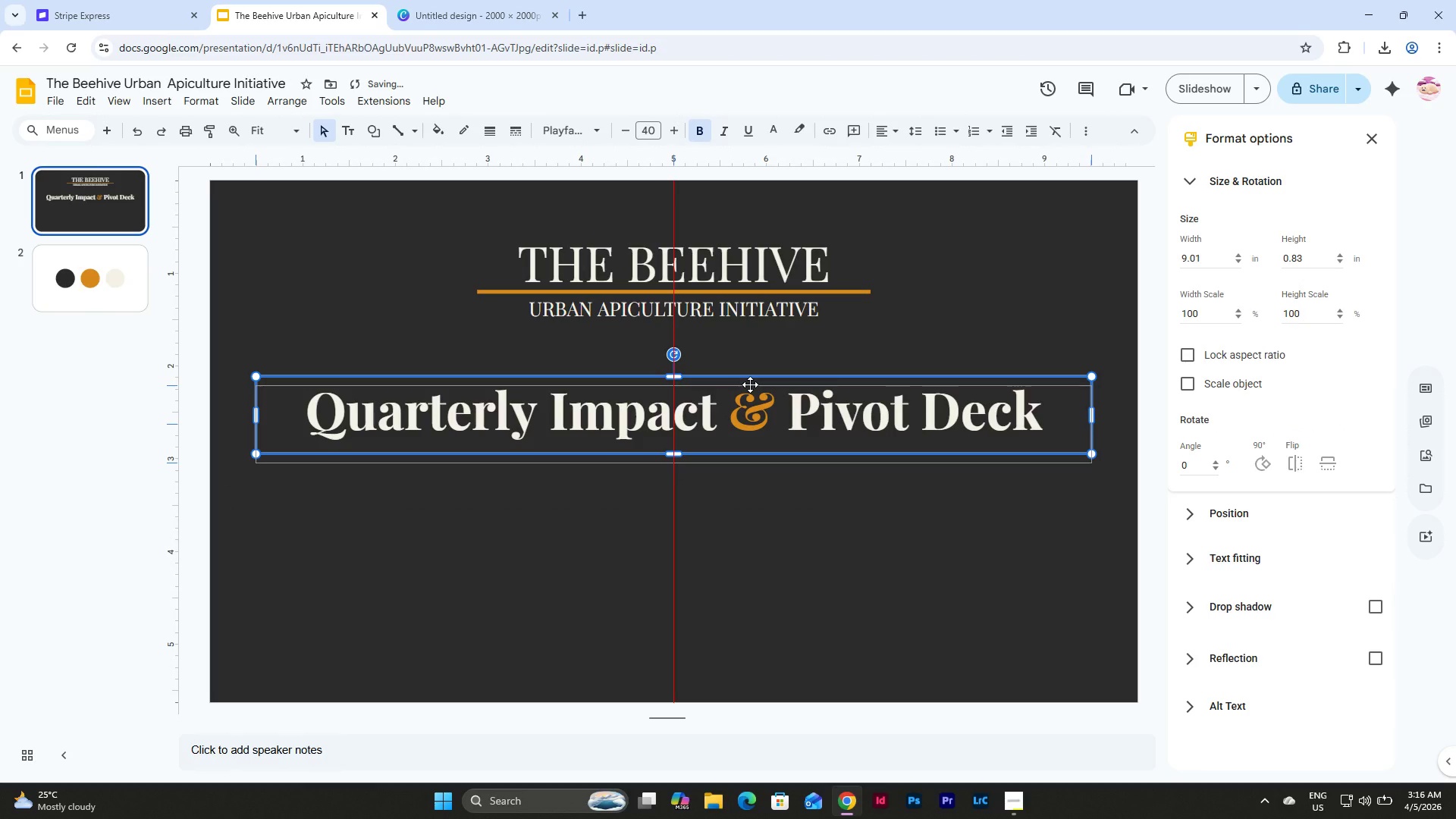 
left_click([777, 507])
 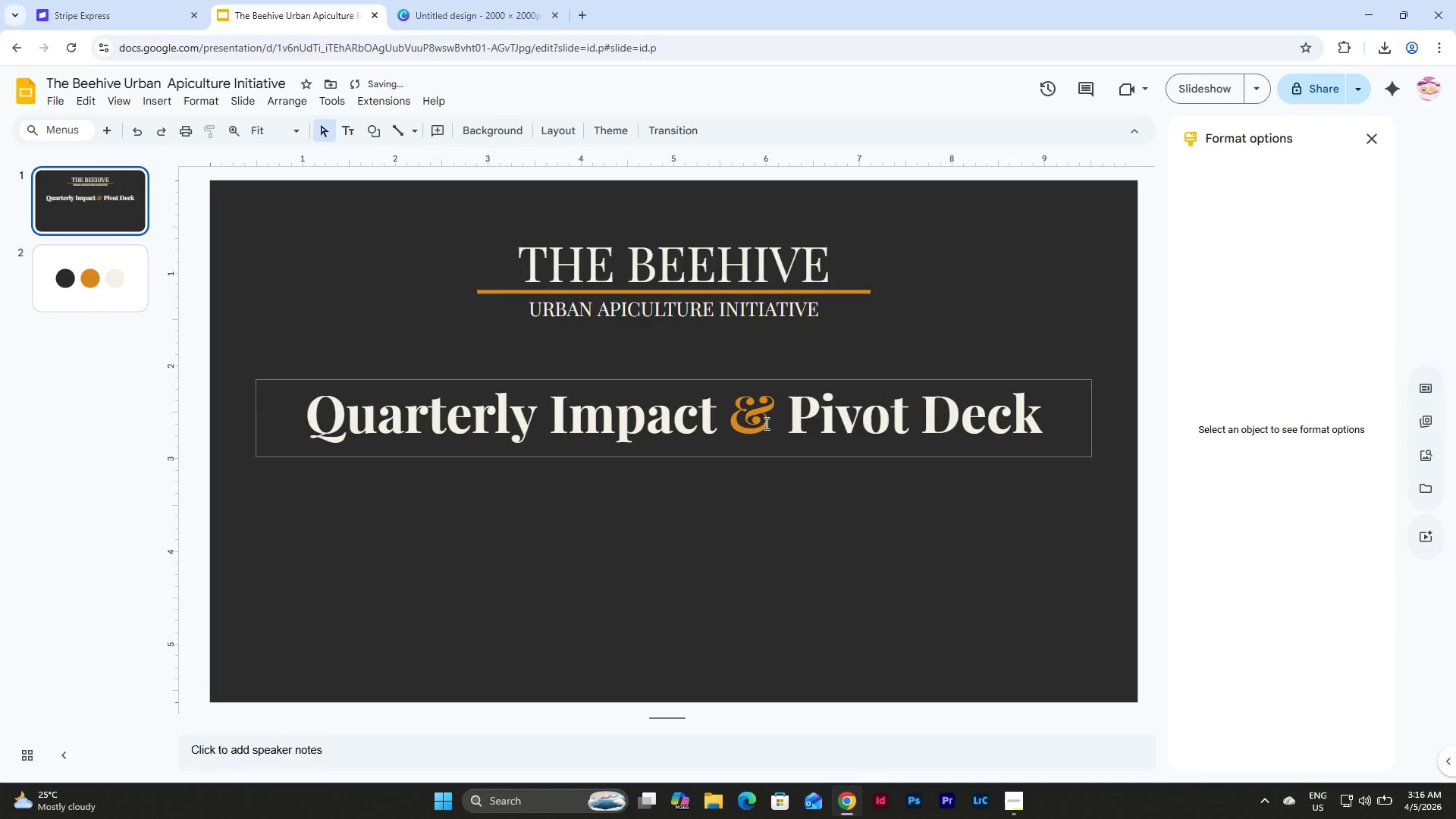 
left_click([663, 416])
 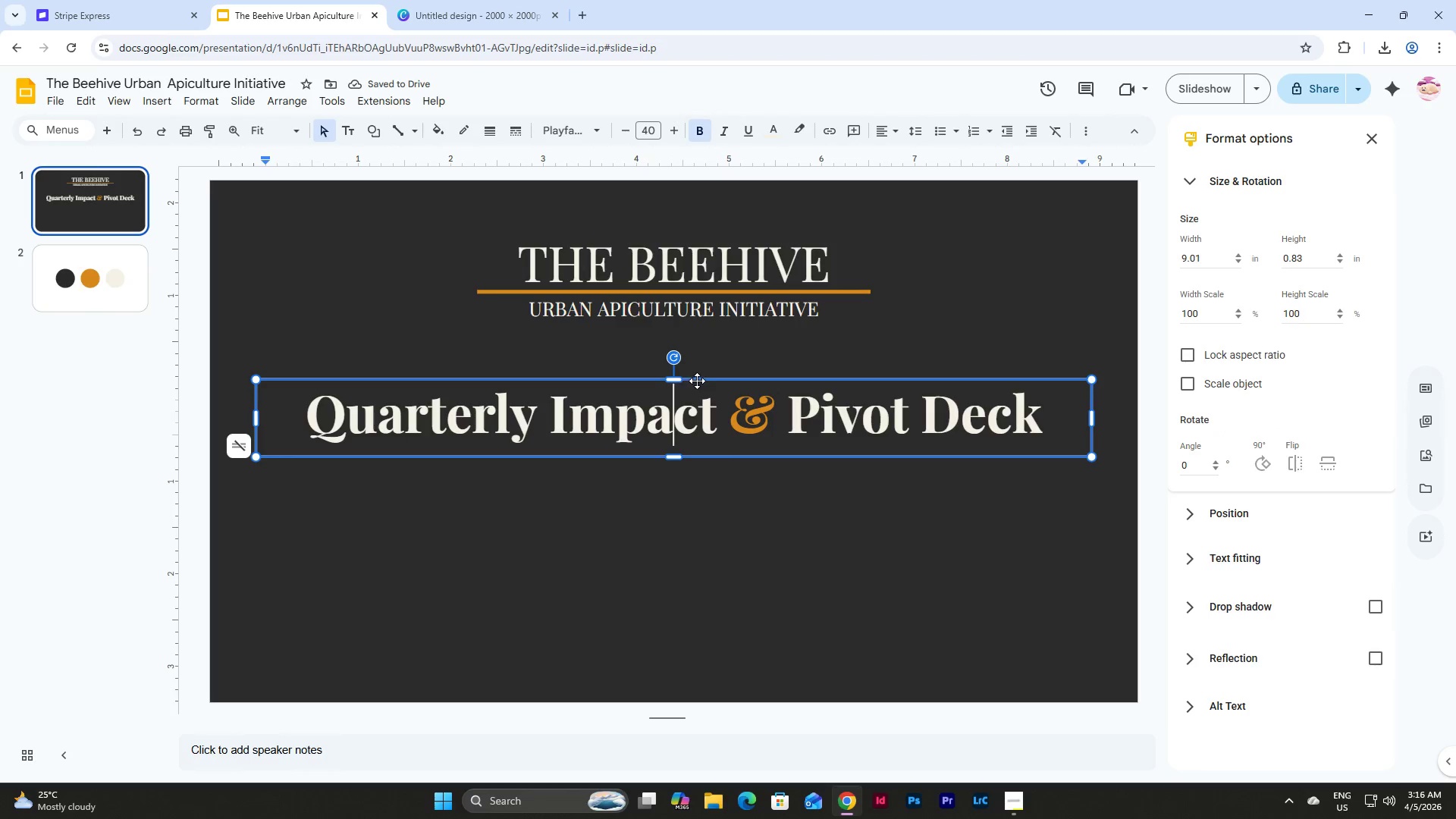 
left_click([698, 378])
 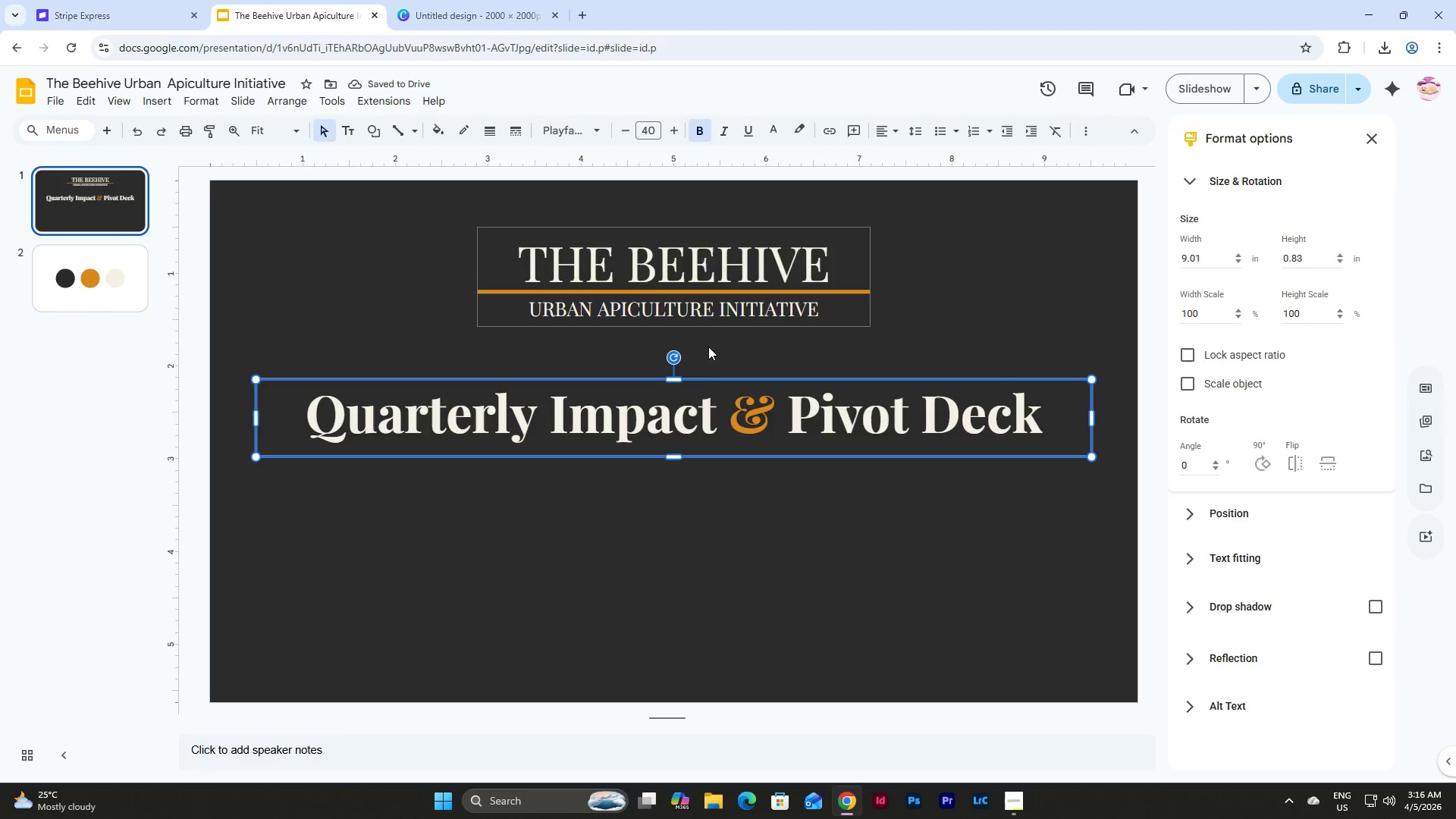 
key(Control+C)
 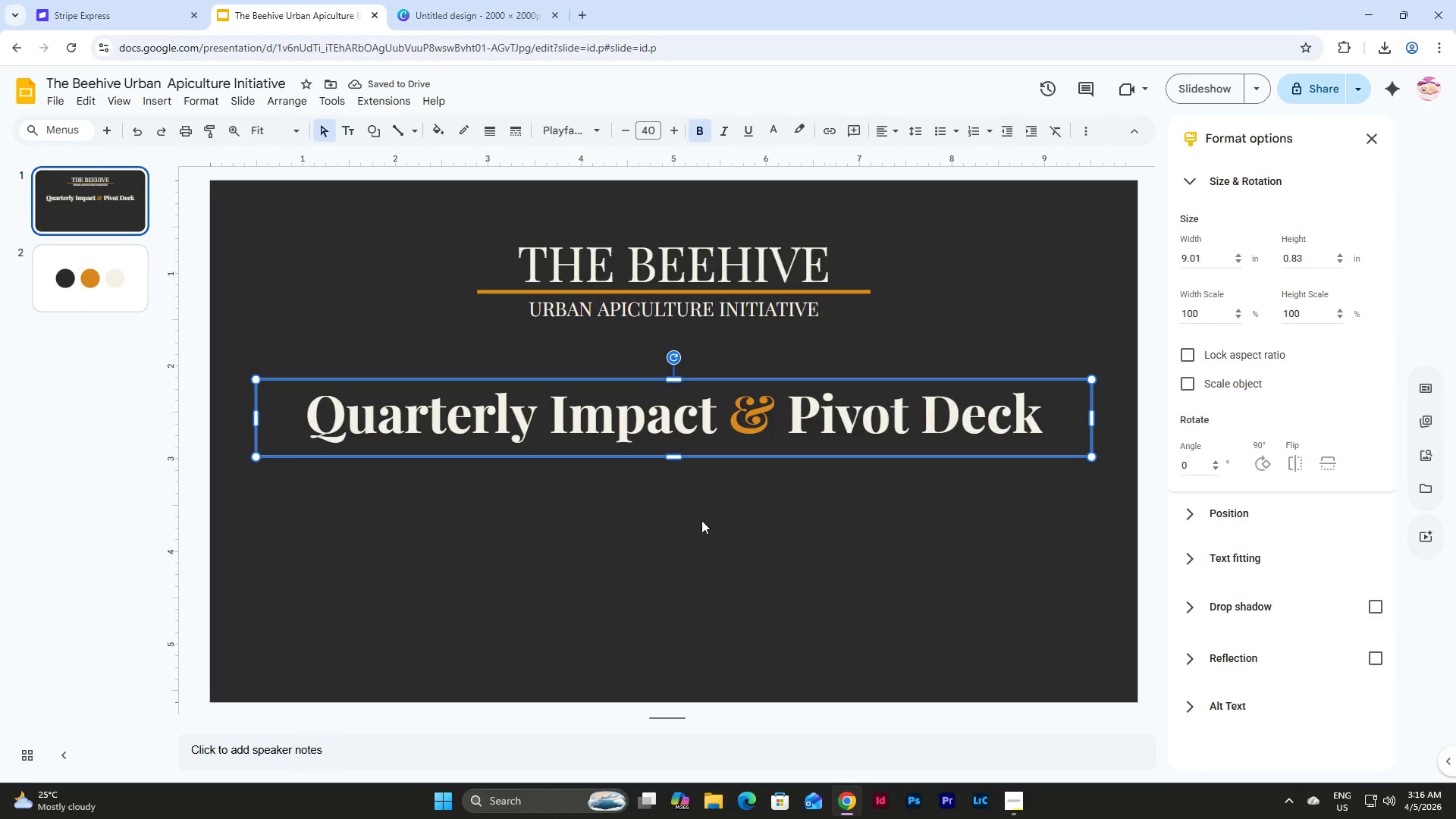 
left_click([701, 522])
 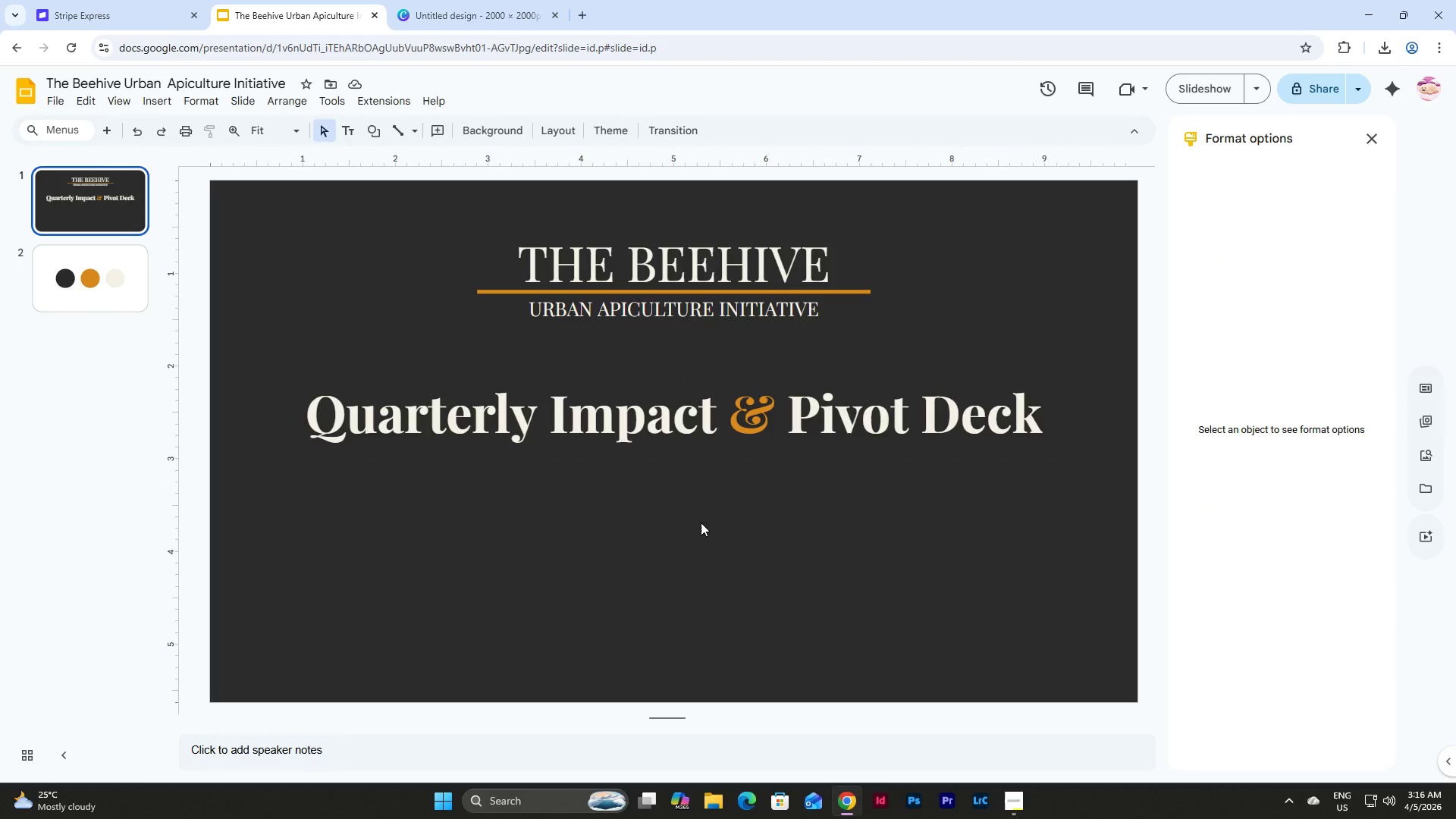 
key(Control+V)
 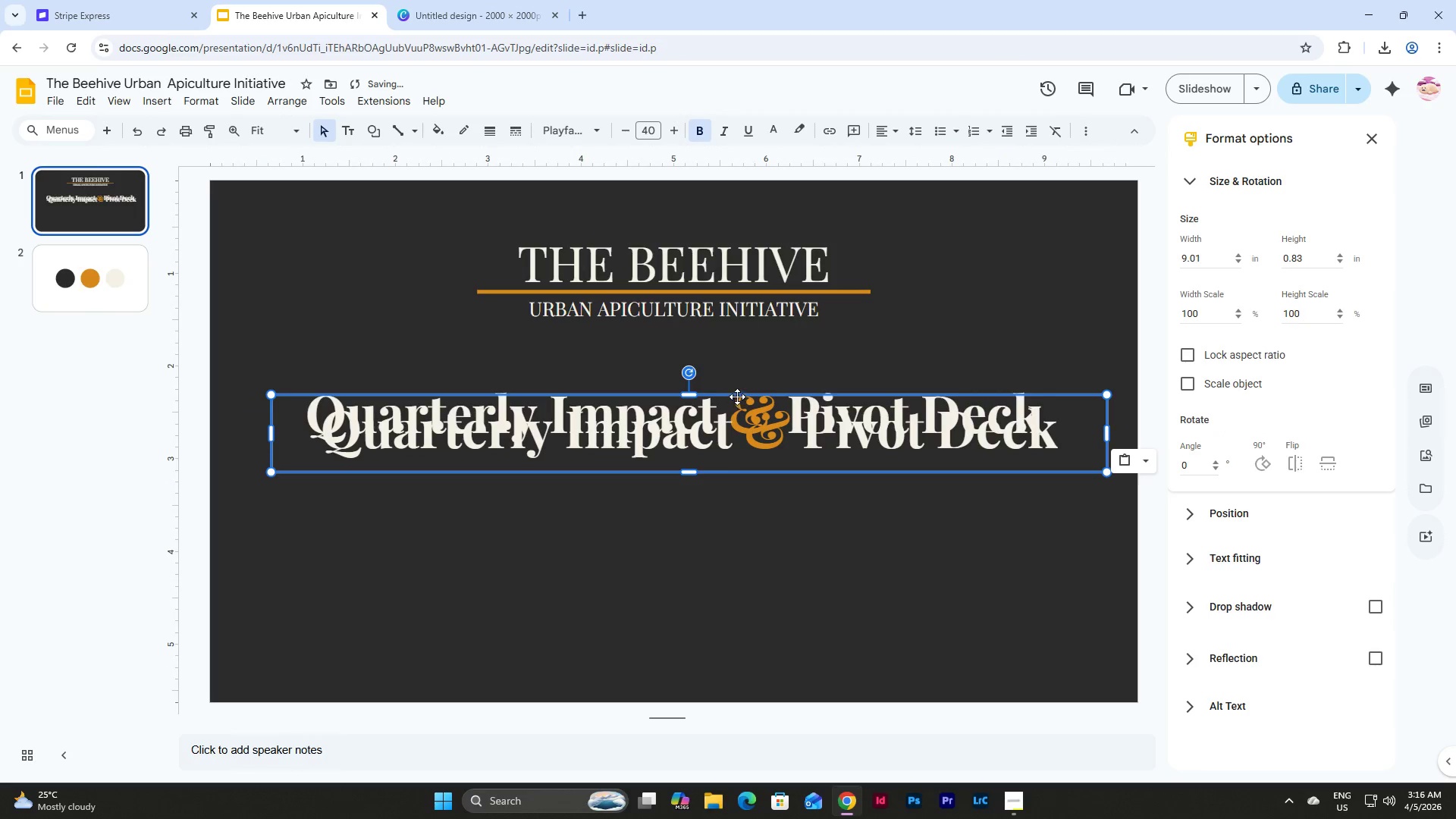 
left_click_drag(start_coordinate=[738, 394], to_coordinate=[726, 486])
 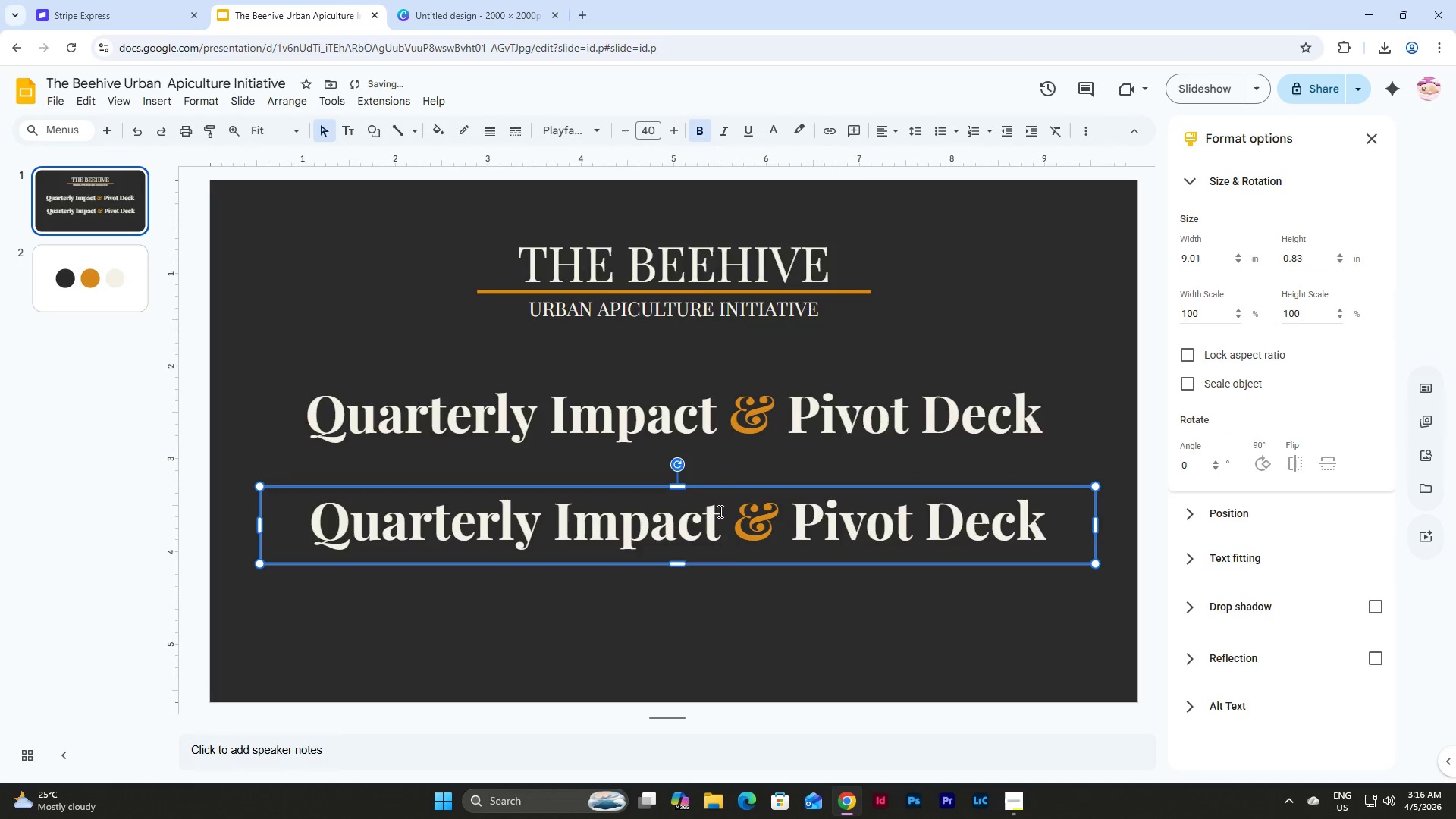 
left_click([719, 511])
 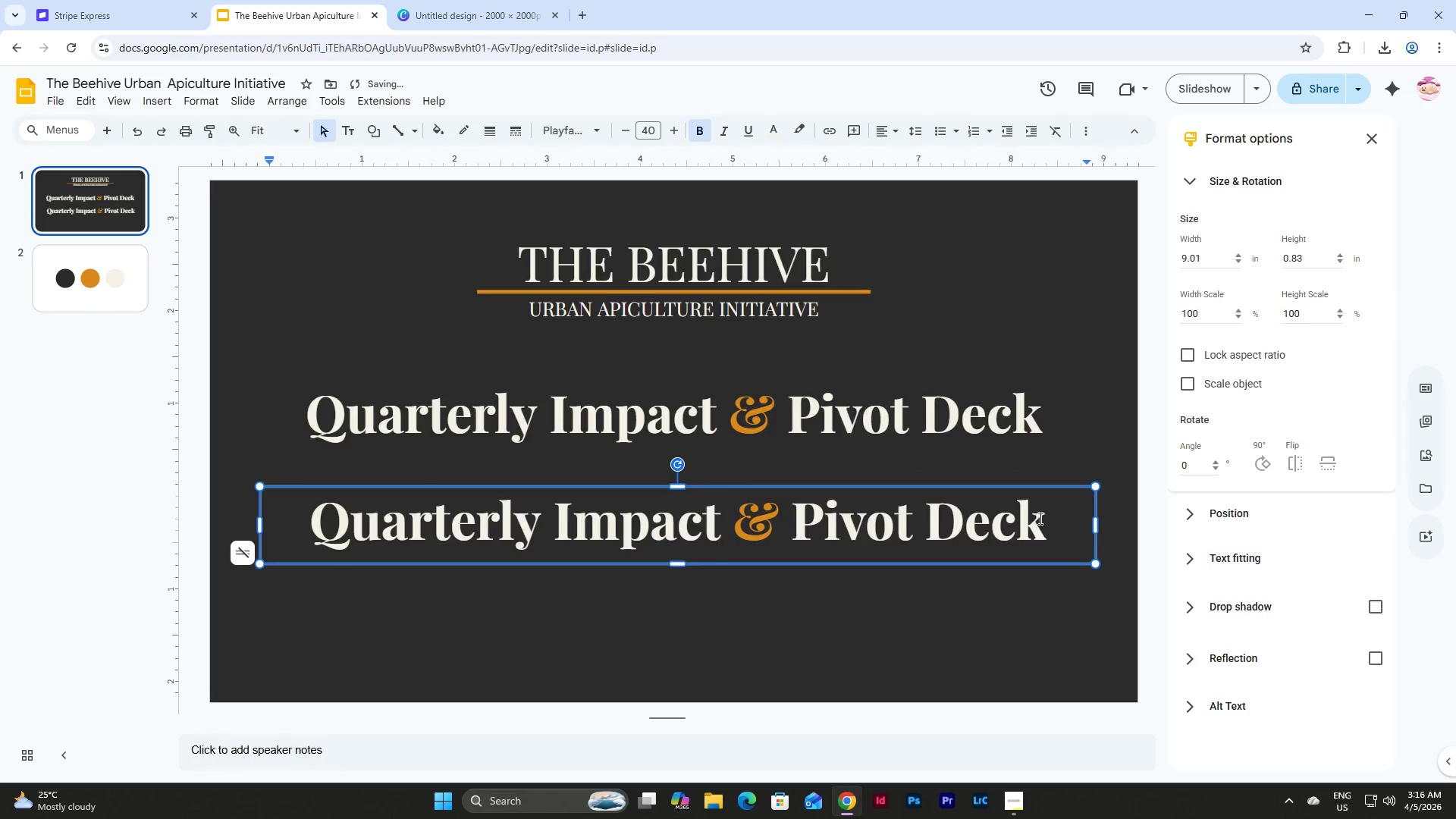 
left_click_drag(start_coordinate=[1040, 519], to_coordinate=[319, 508])
 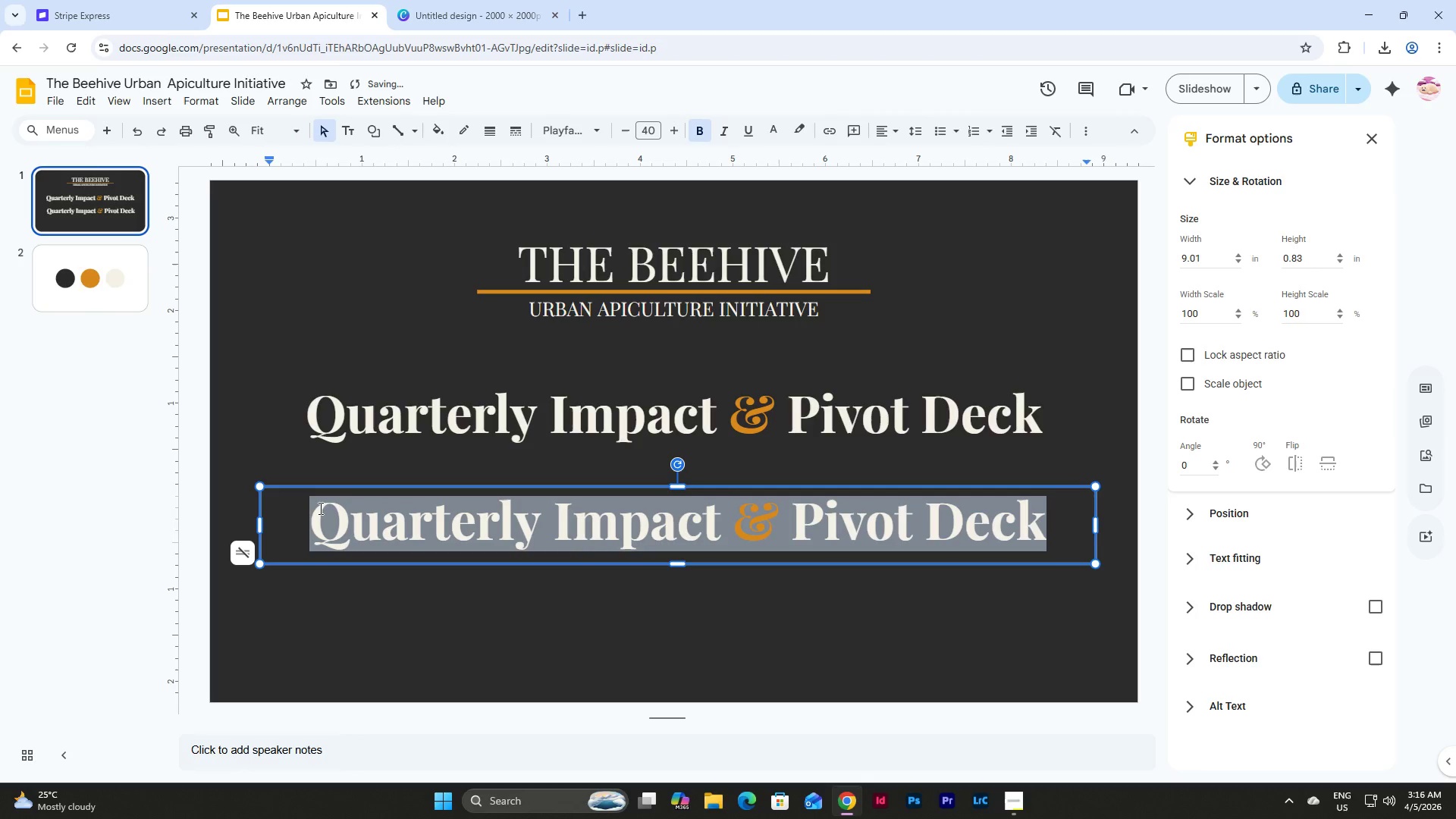 
type(Q#)
 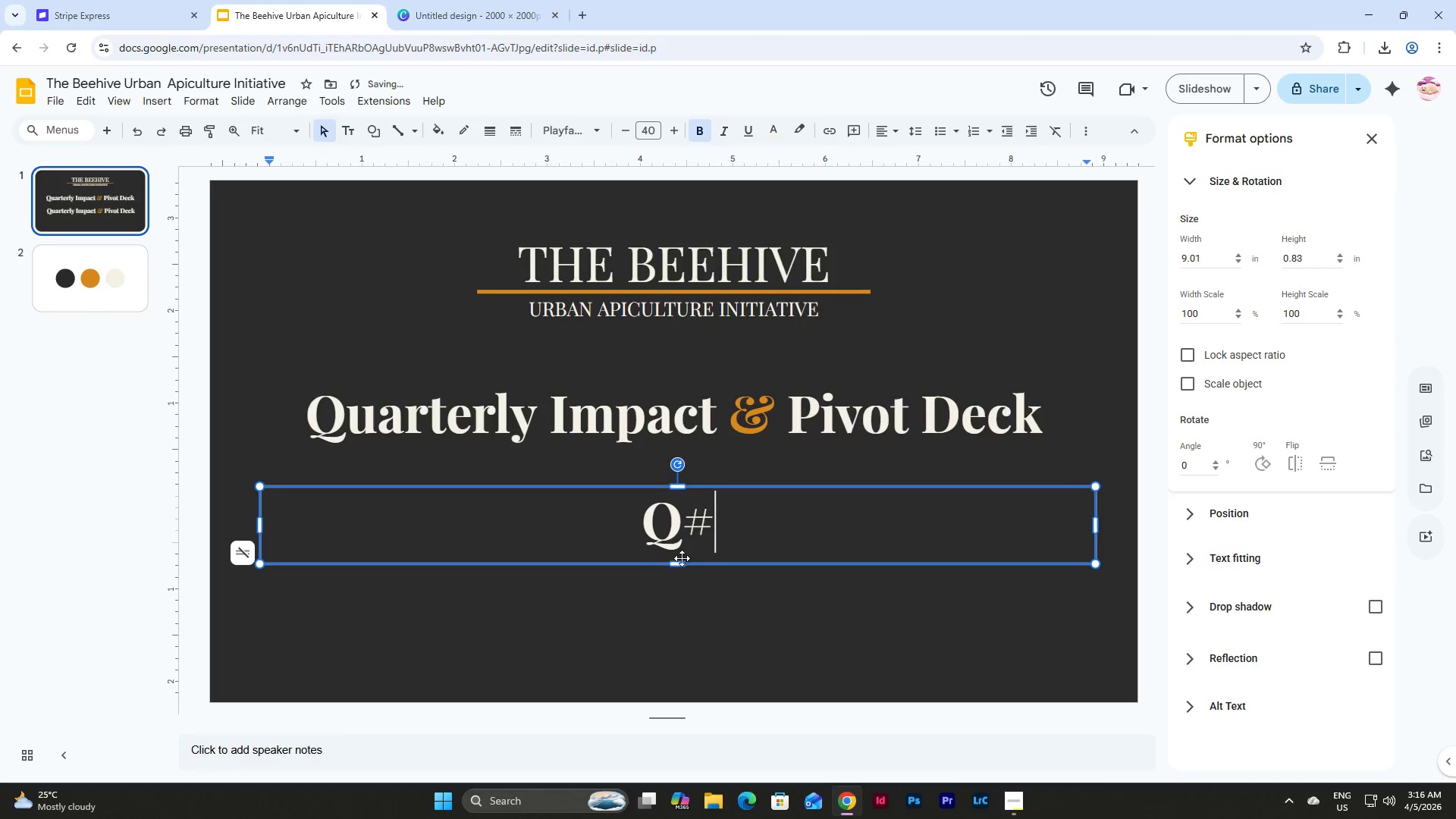 
key(Backspace)
 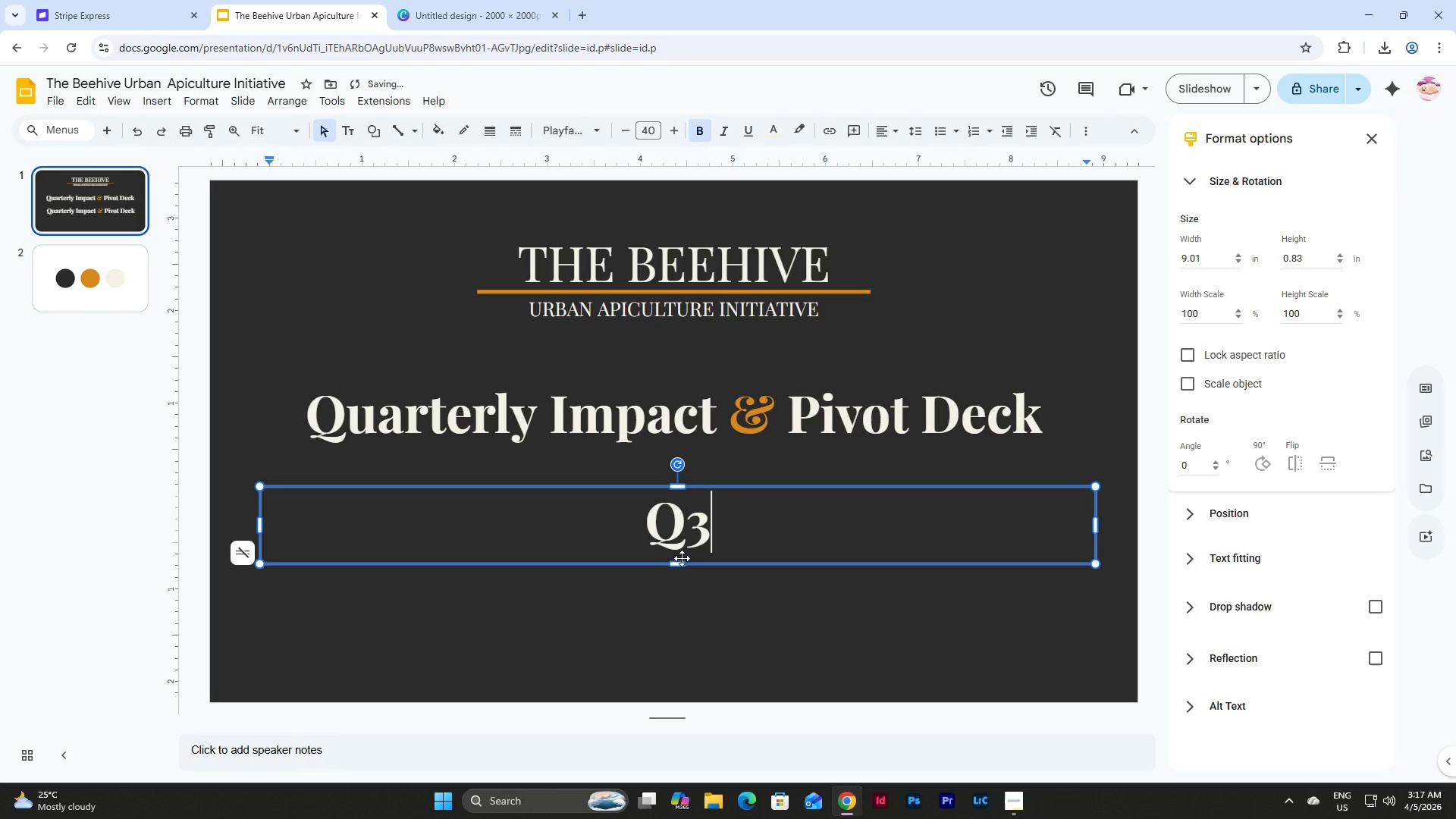 
key(3)
 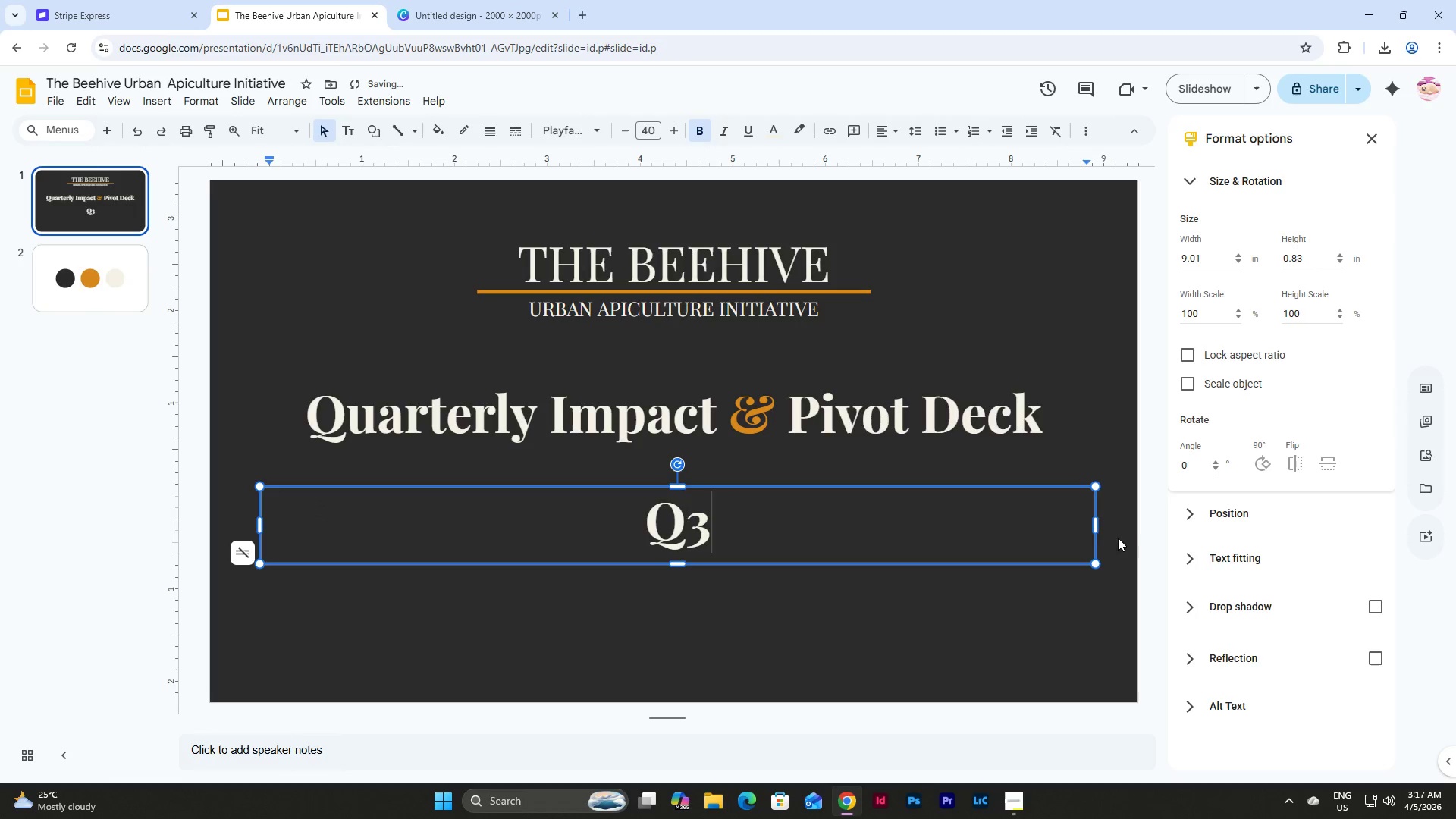 
left_click_drag(start_coordinate=[1098, 528], to_coordinate=[755, 543])
 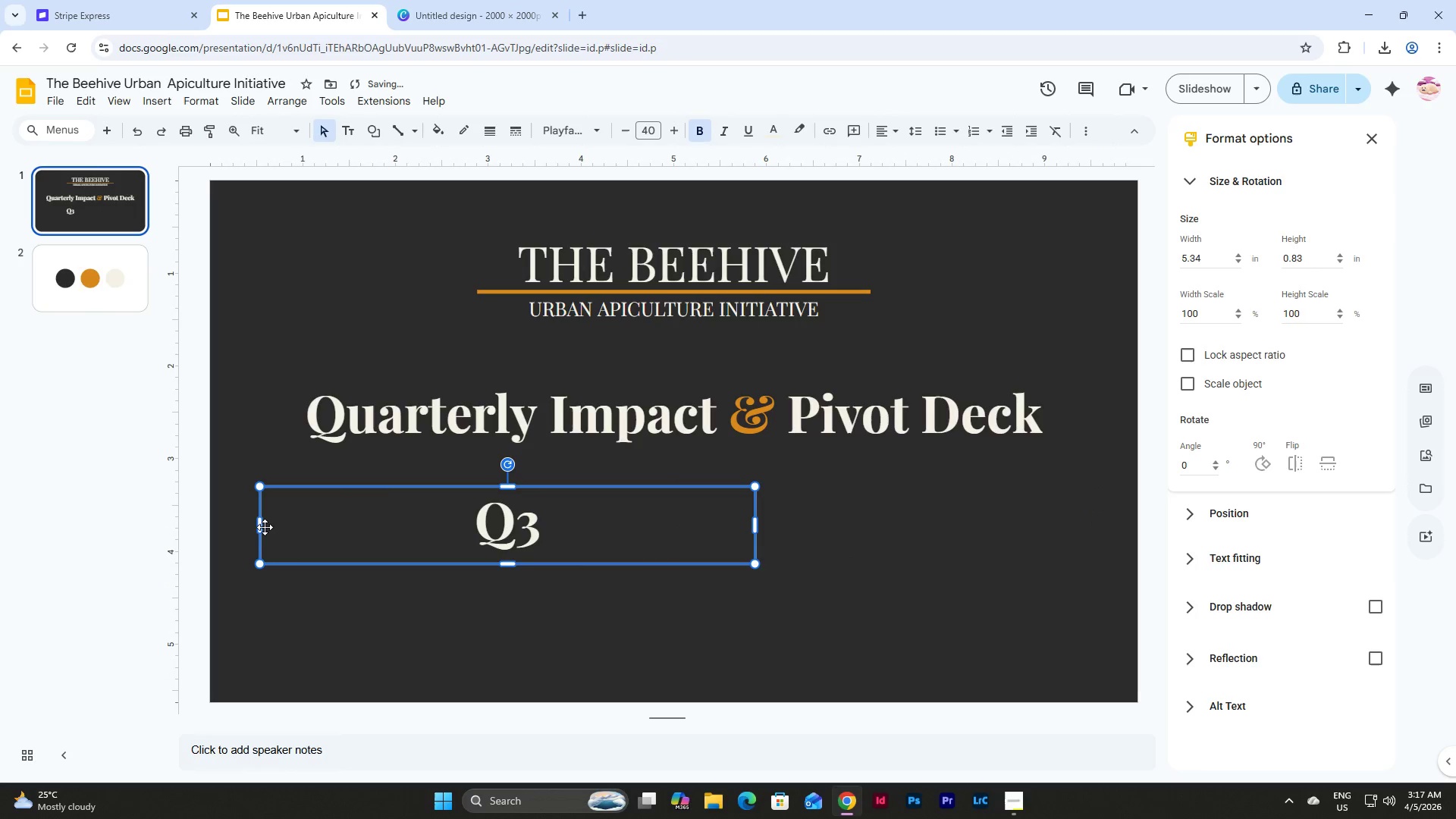 
left_click([266, 527])
 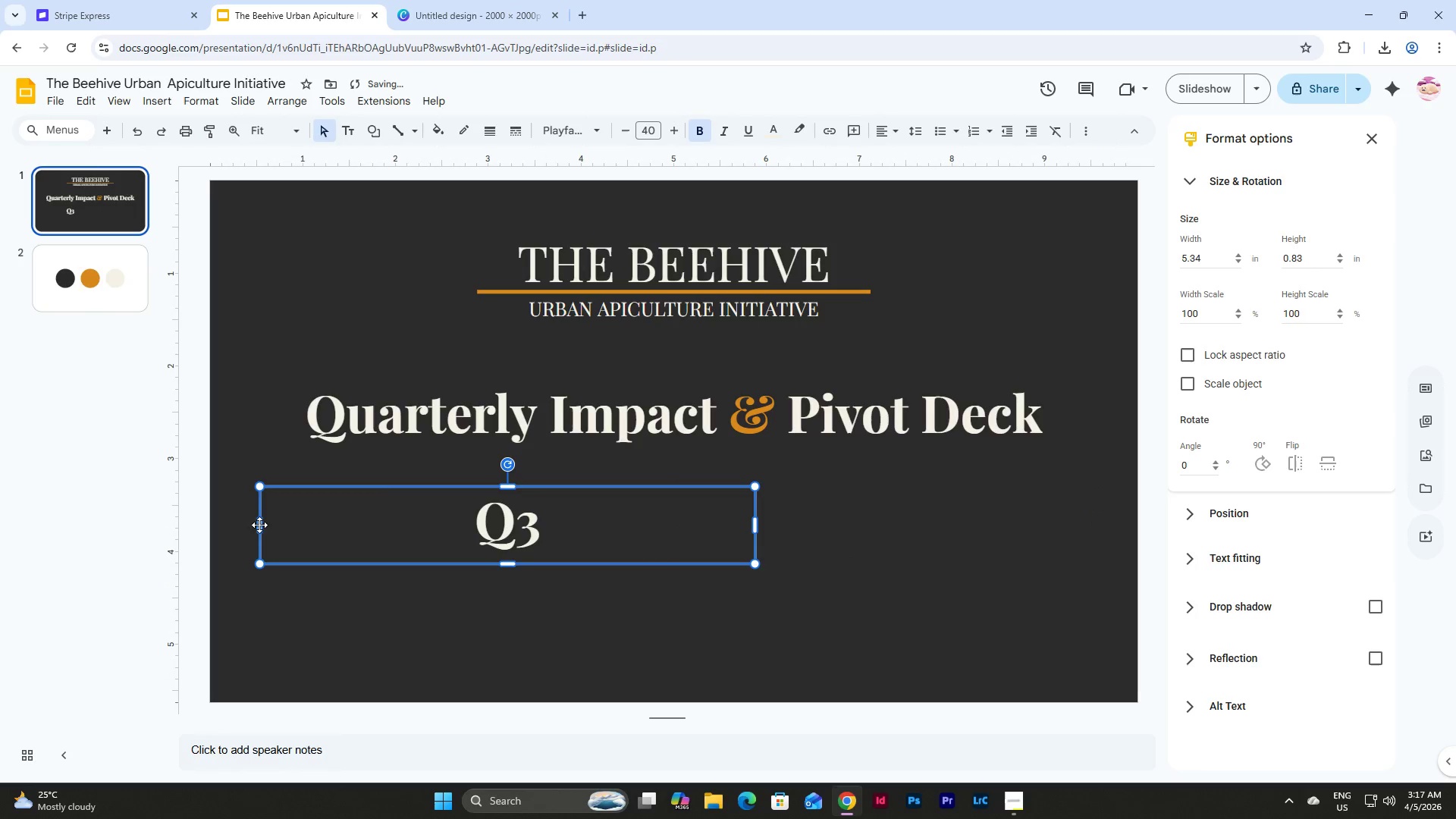 
left_click([259, 525])
 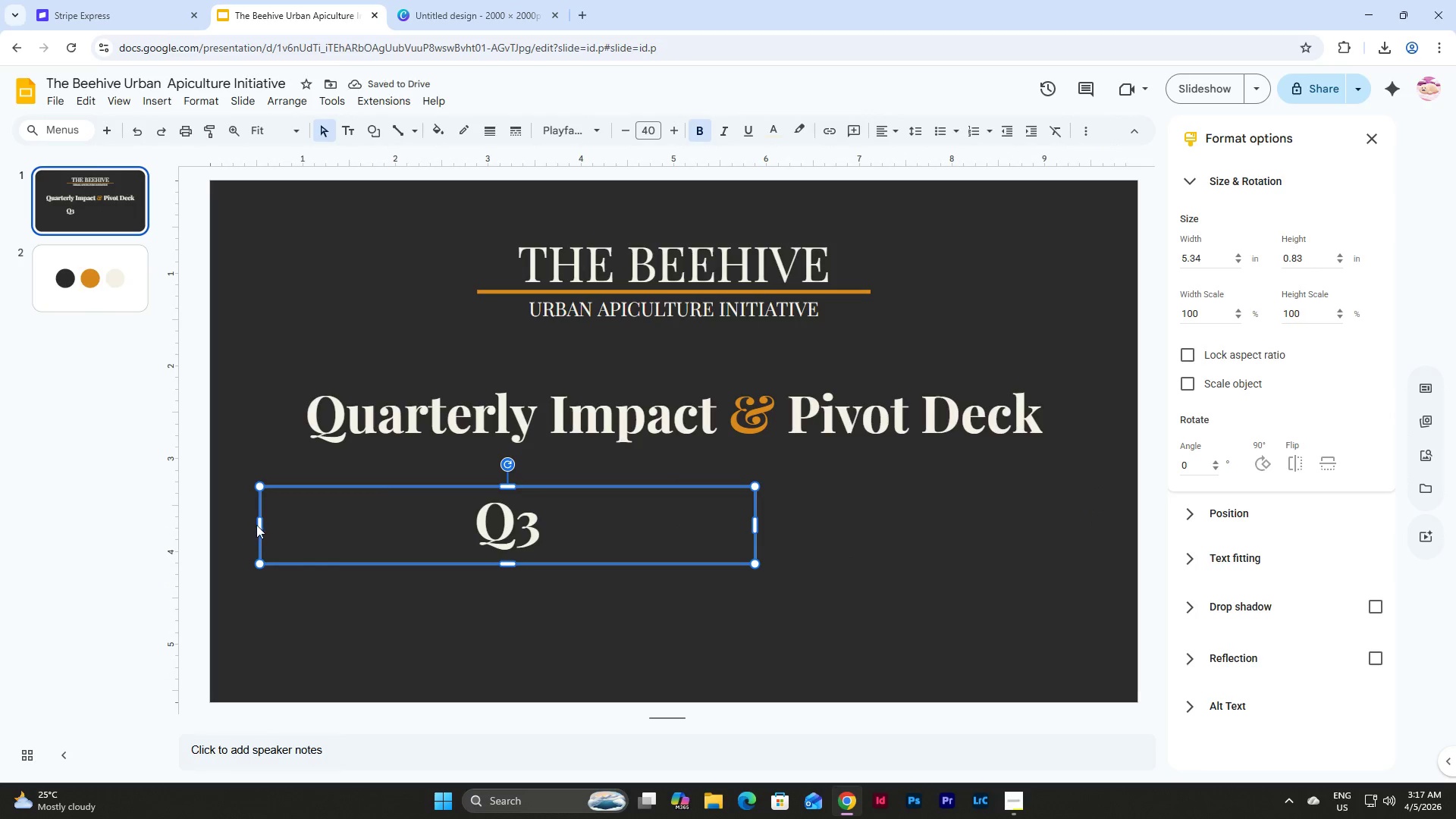 
left_click_drag(start_coordinate=[256, 525], to_coordinate=[447, 527])
 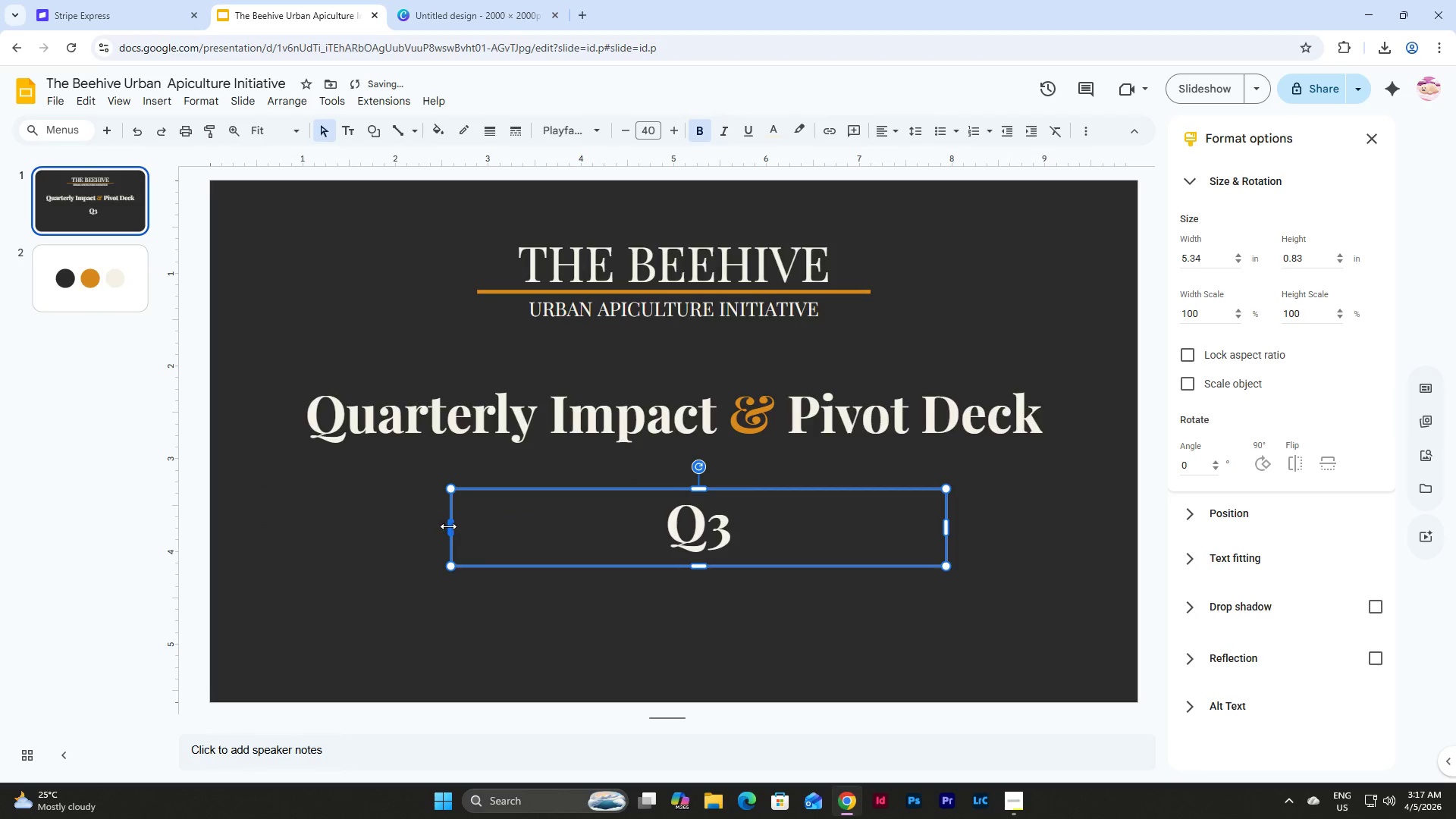 
left_click_drag(start_coordinate=[448, 526], to_coordinate=[755, 527])
 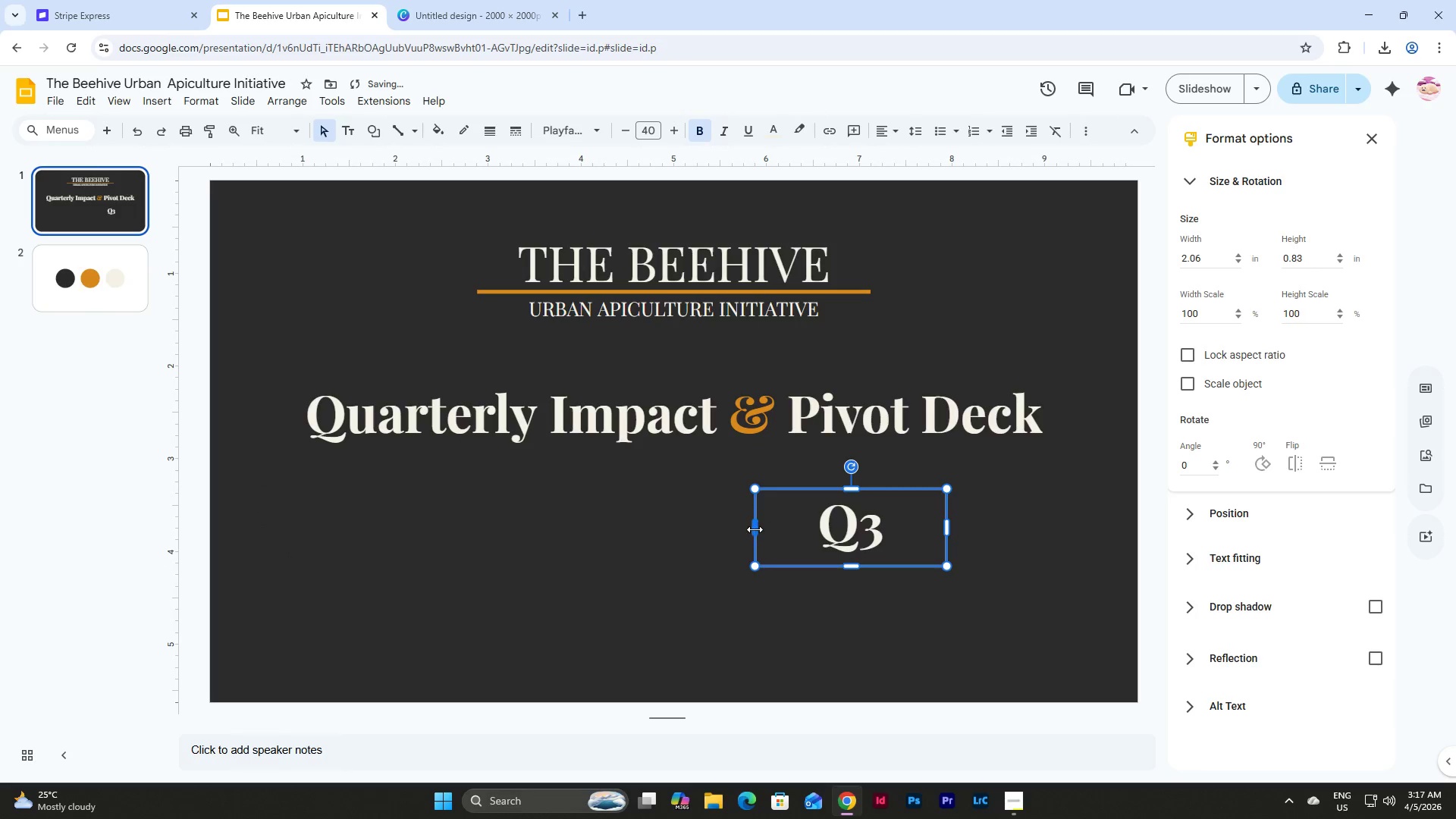 
left_click_drag(start_coordinate=[753, 529], to_coordinate=[794, 526])
 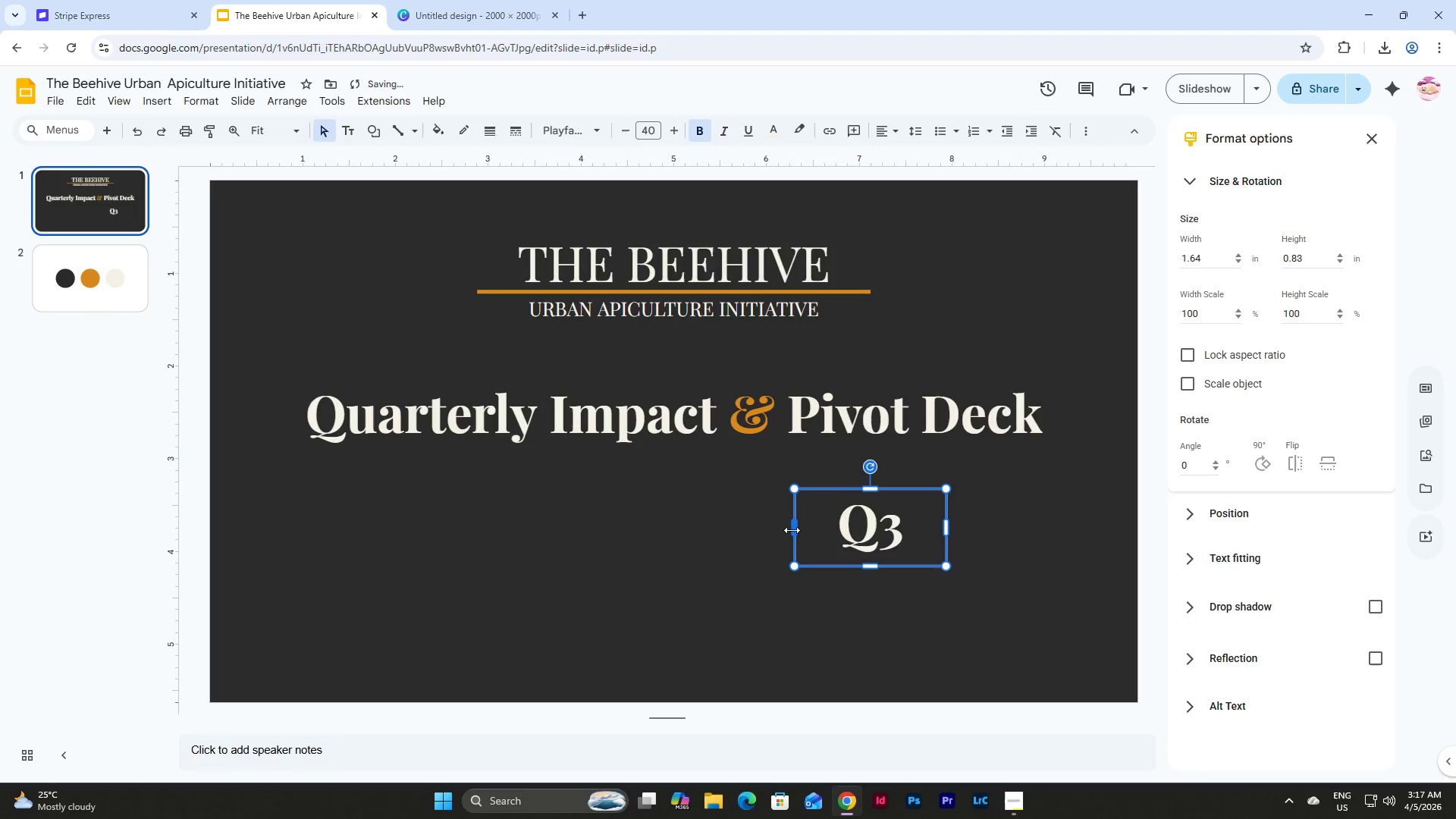 
left_click_drag(start_coordinate=[792, 530], to_coordinate=[822, 530])
 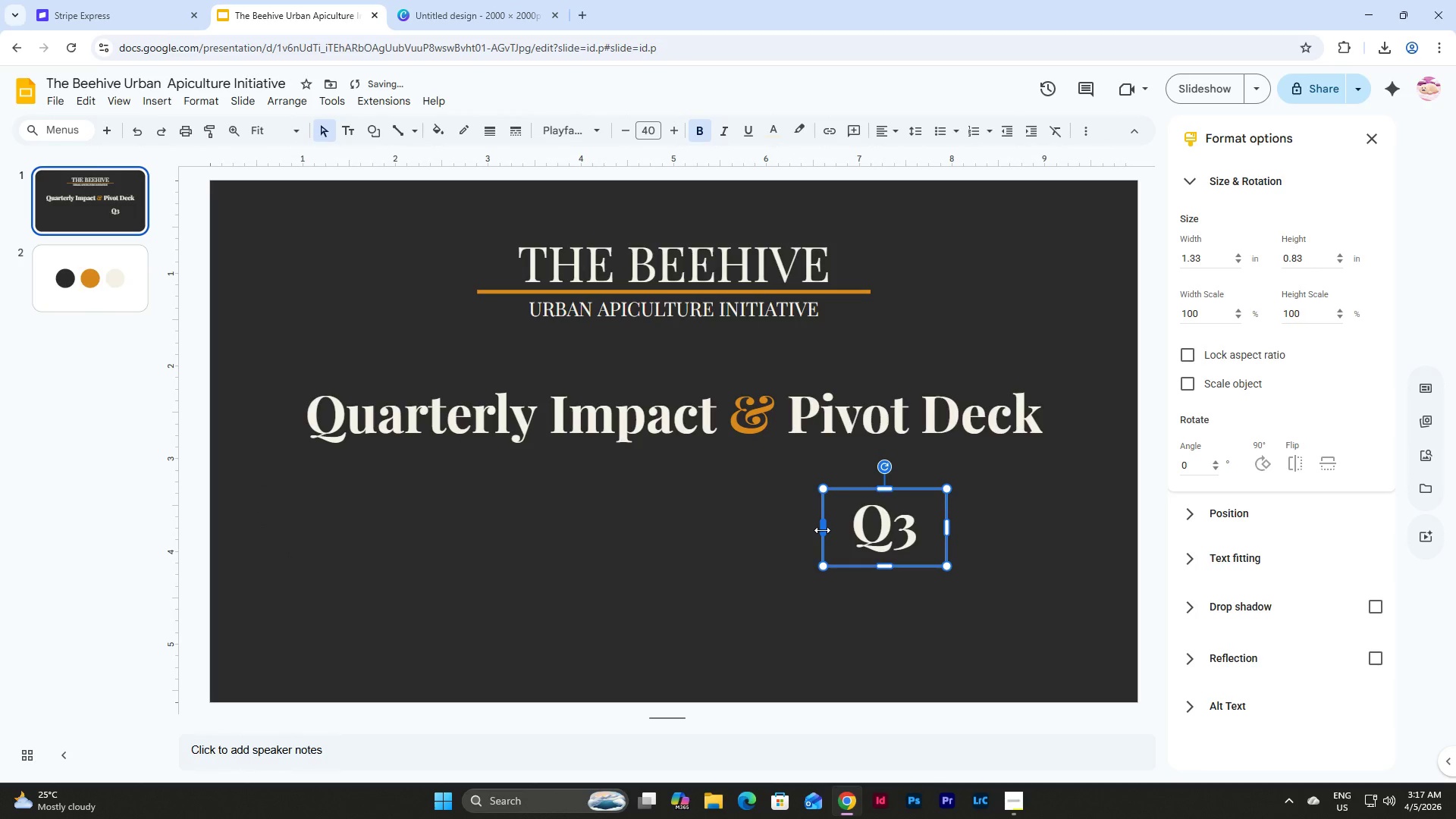 
left_click_drag(start_coordinate=[822, 530], to_coordinate=[828, 530])
 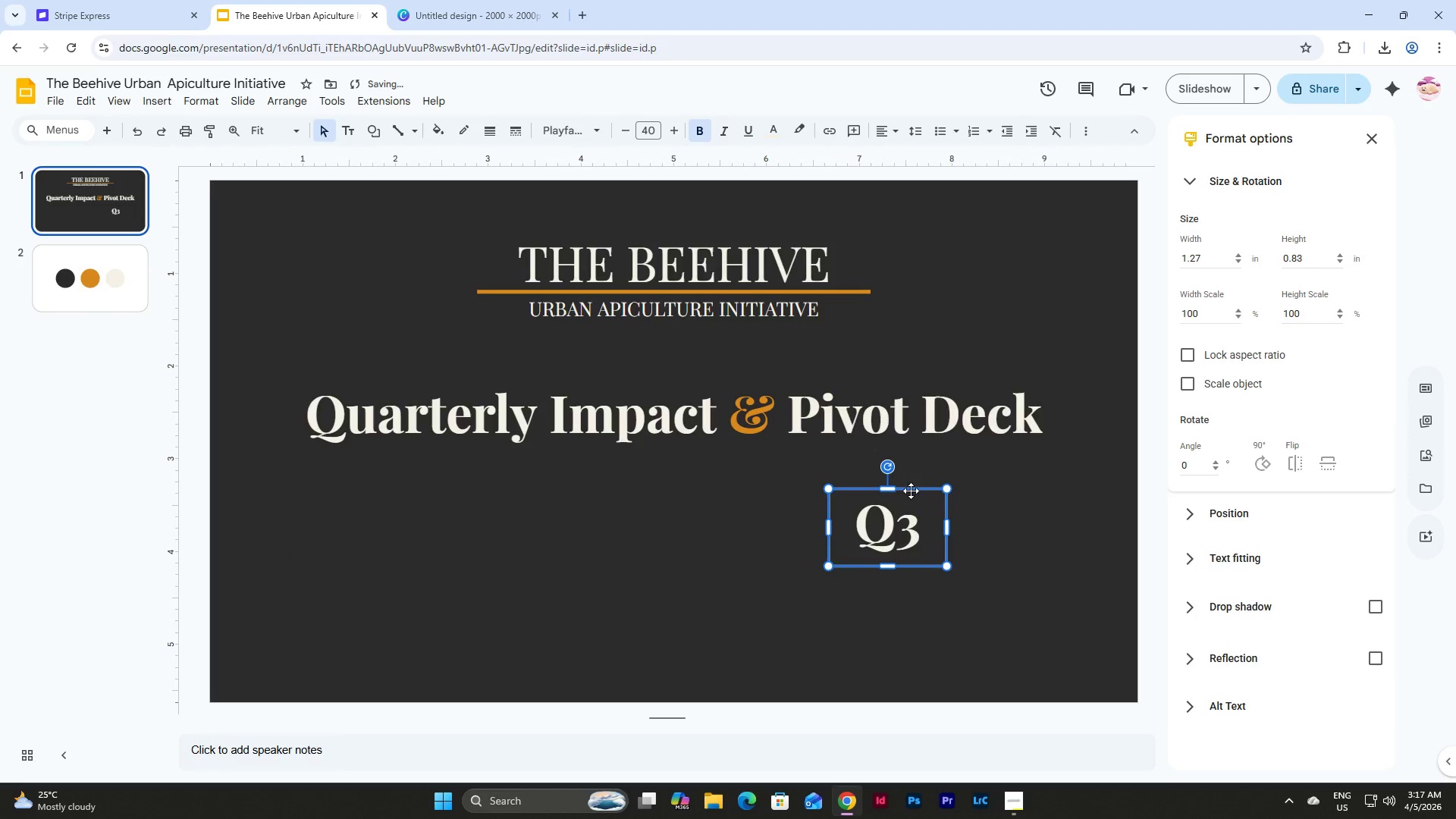 
left_click_drag(start_coordinate=[910, 492], to_coordinate=[699, 463])
 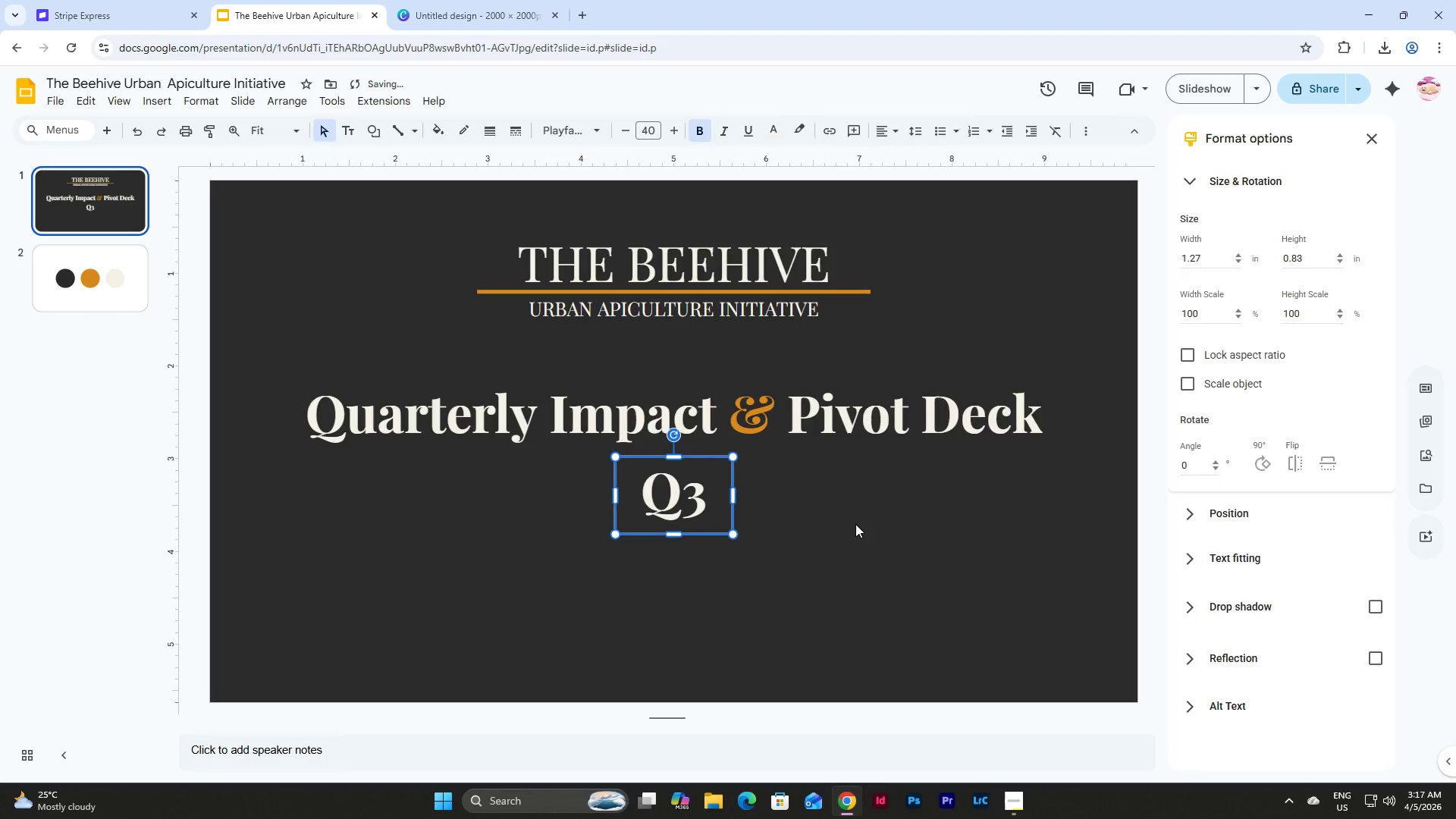 
left_click([857, 525])
 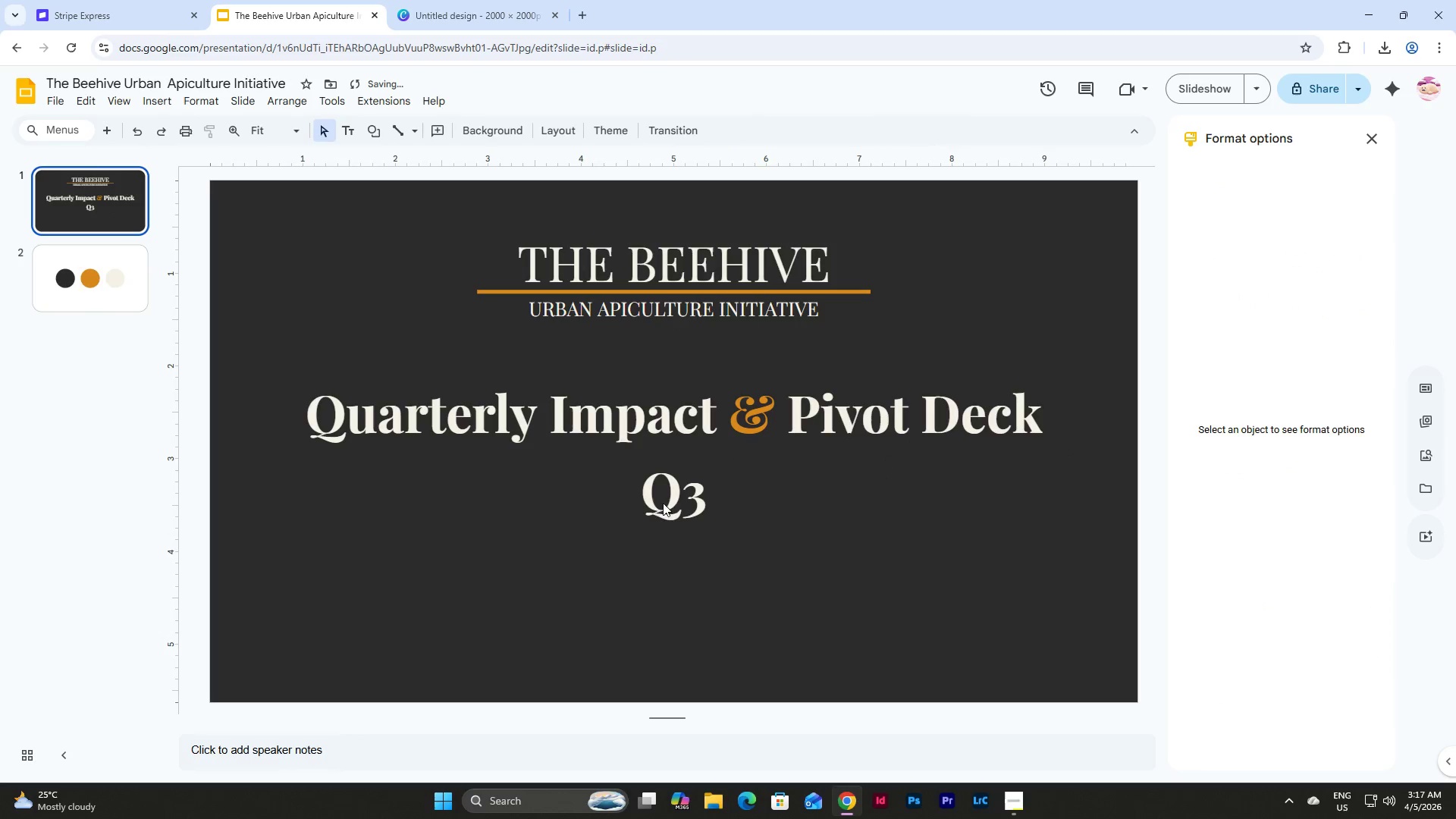 
left_click([659, 503])
 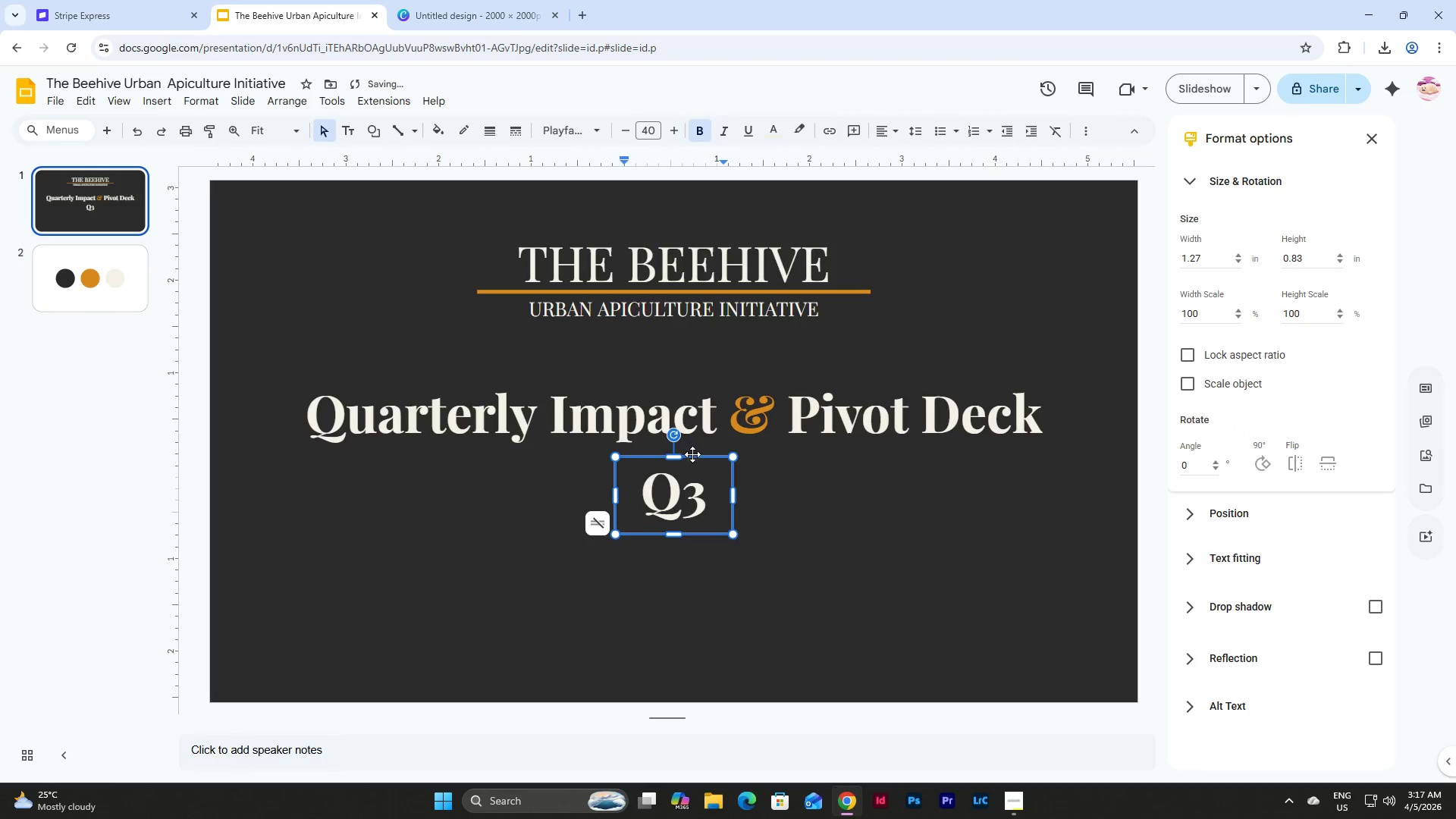 
left_click([697, 460])
 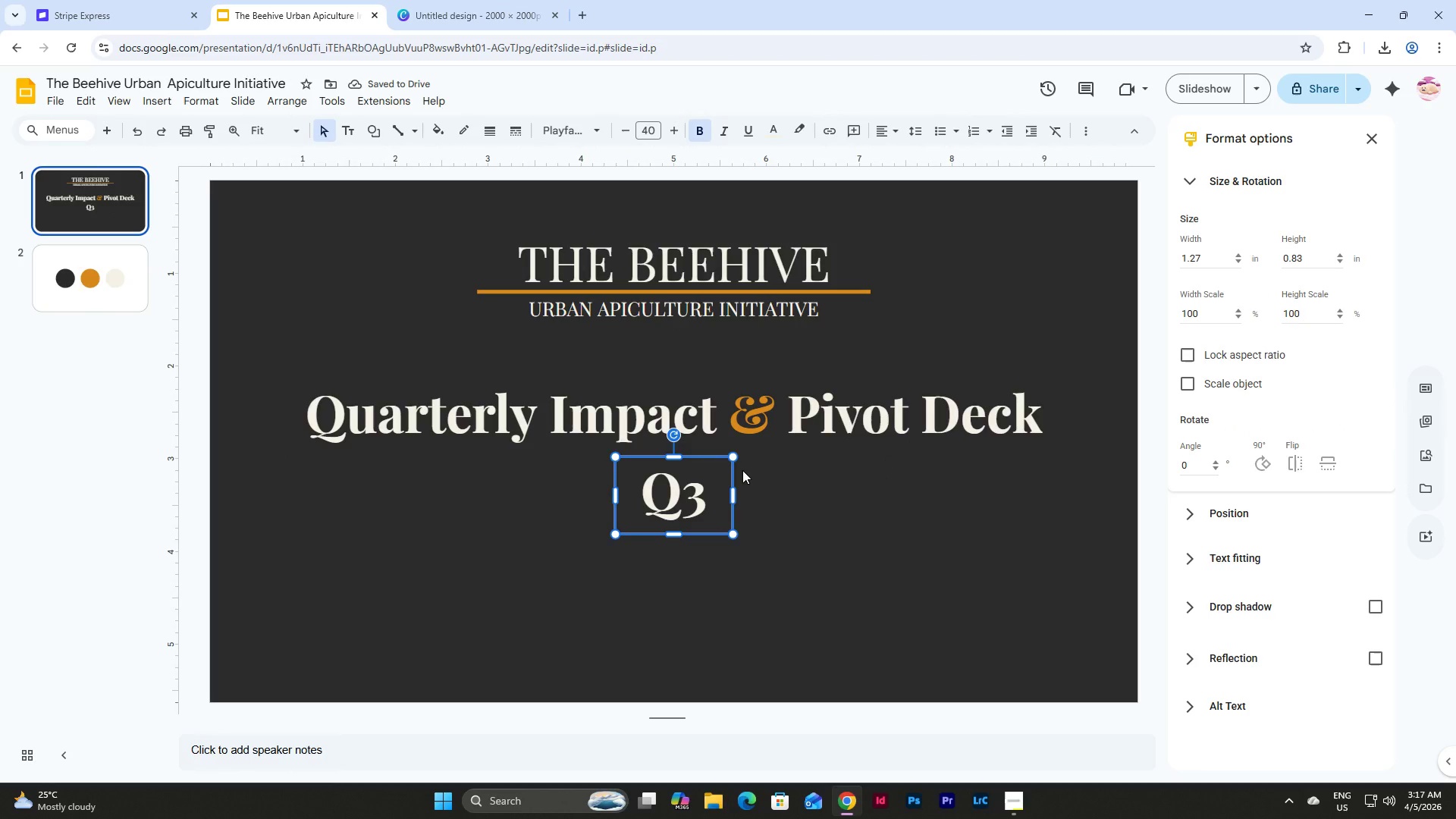 
key(Shift+ArrowUp)
 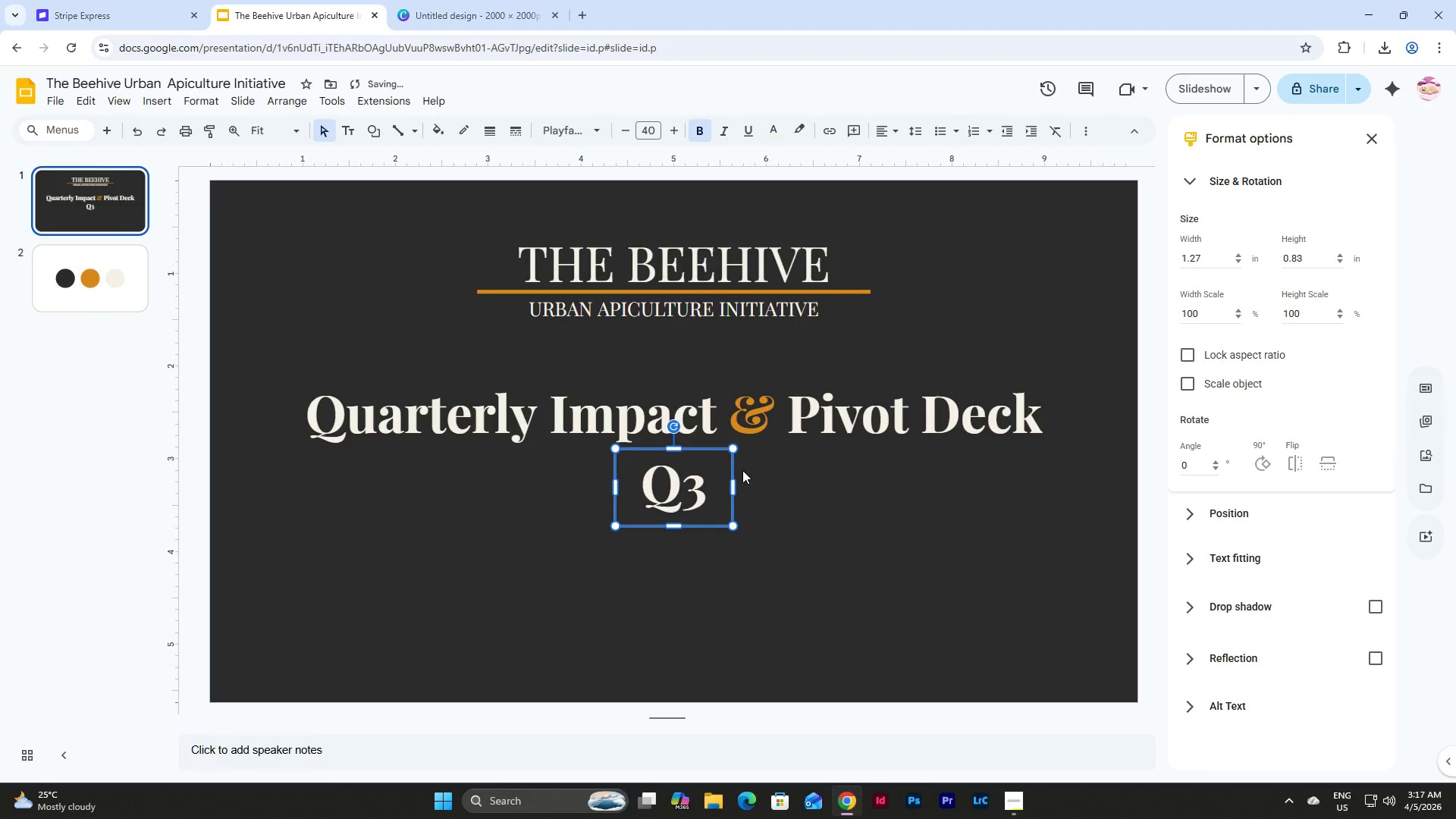 
key(Shift+ArrowUp)
 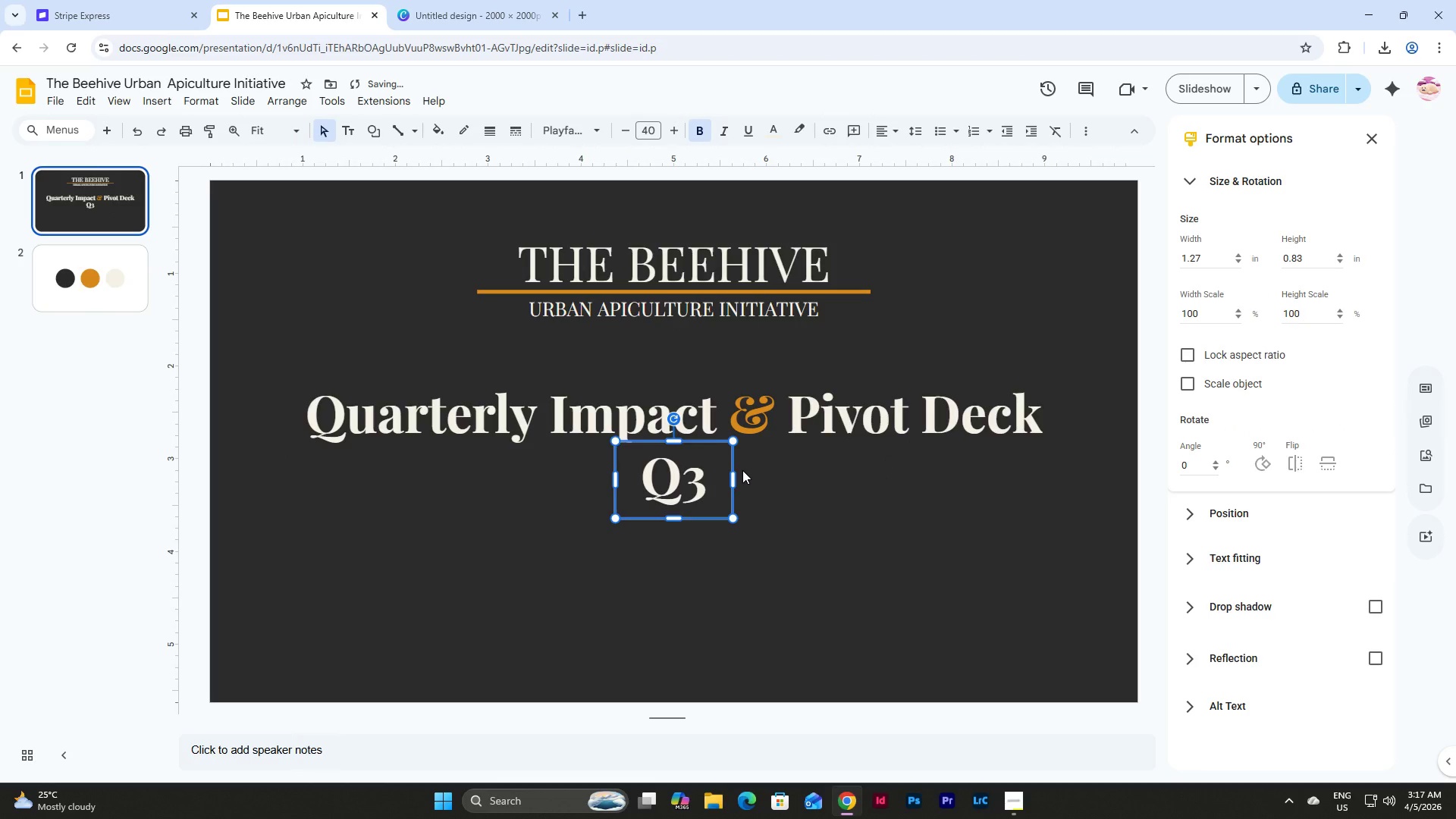 
key(Shift+ArrowUp)
 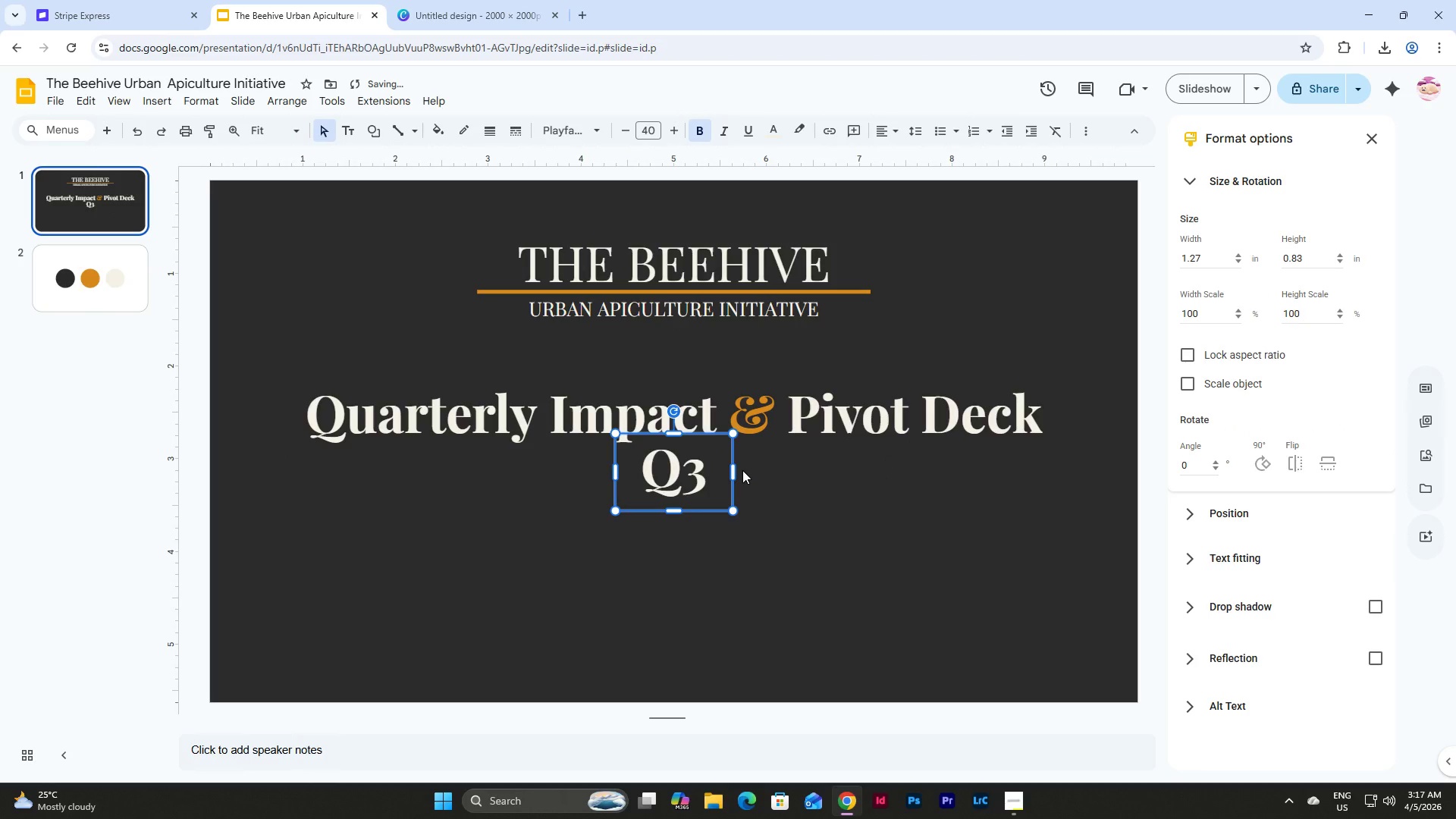 
key(Shift+ArrowDown)
 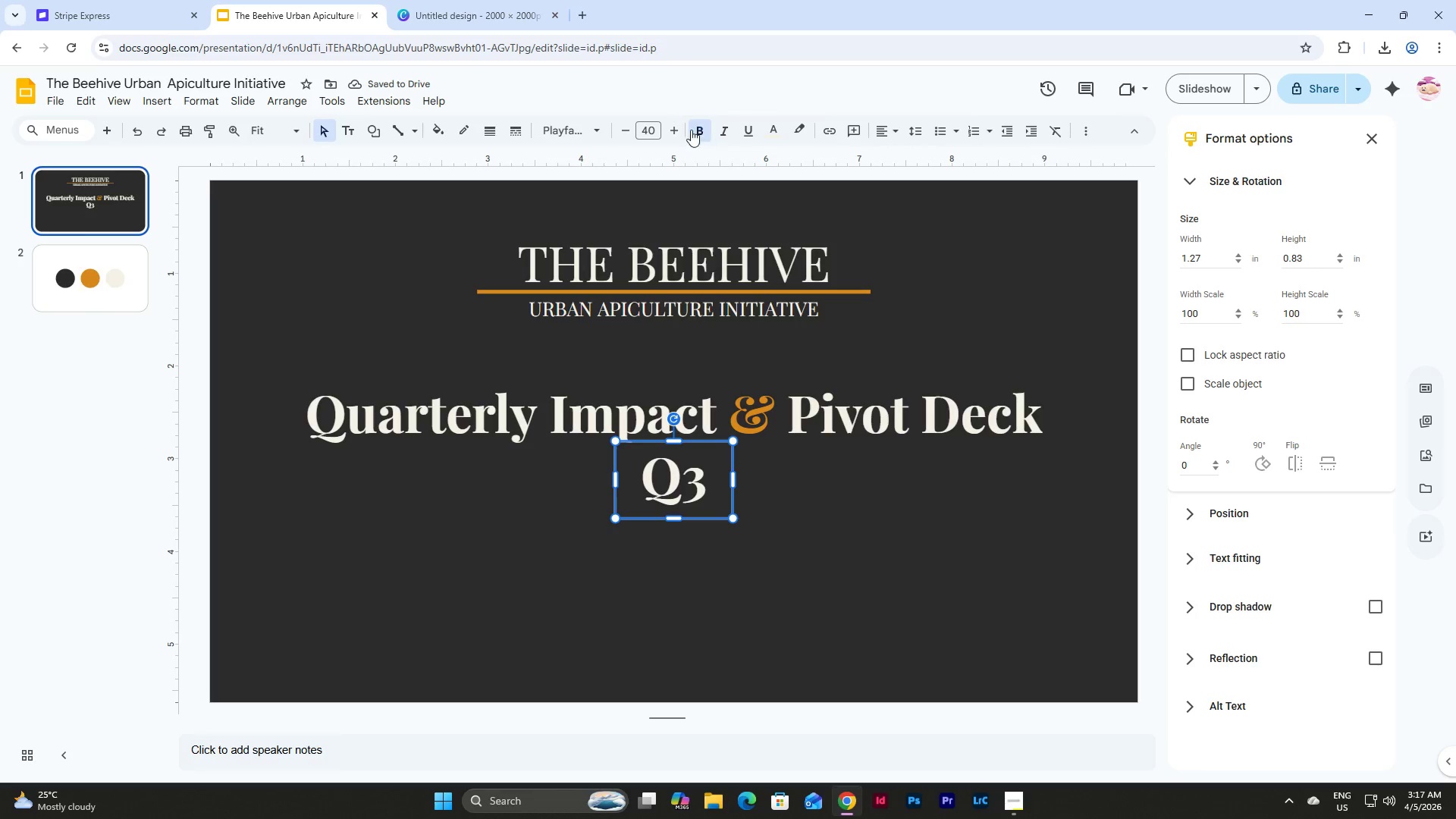 
left_click([776, 130])
 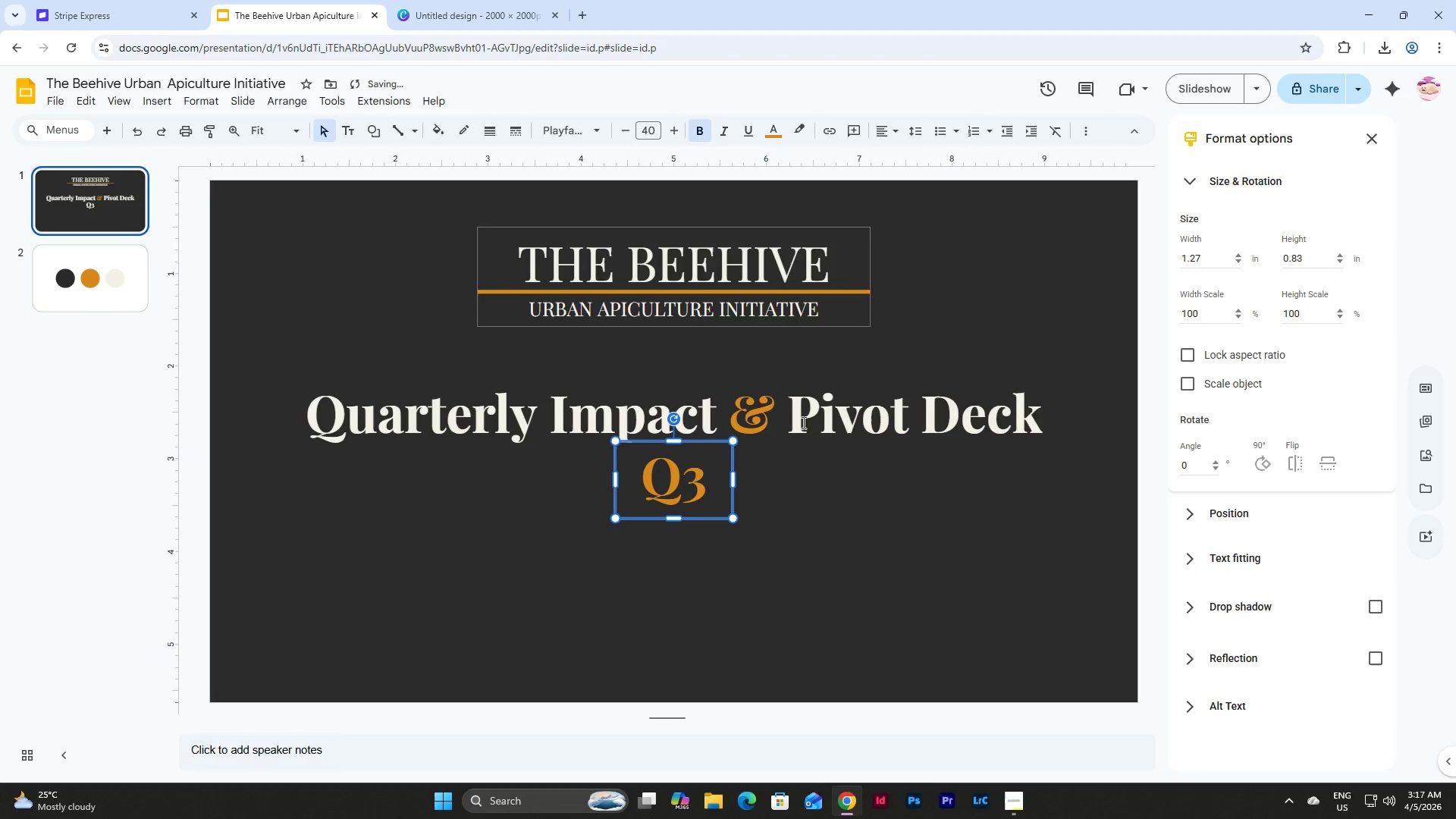 
left_click([800, 497])
 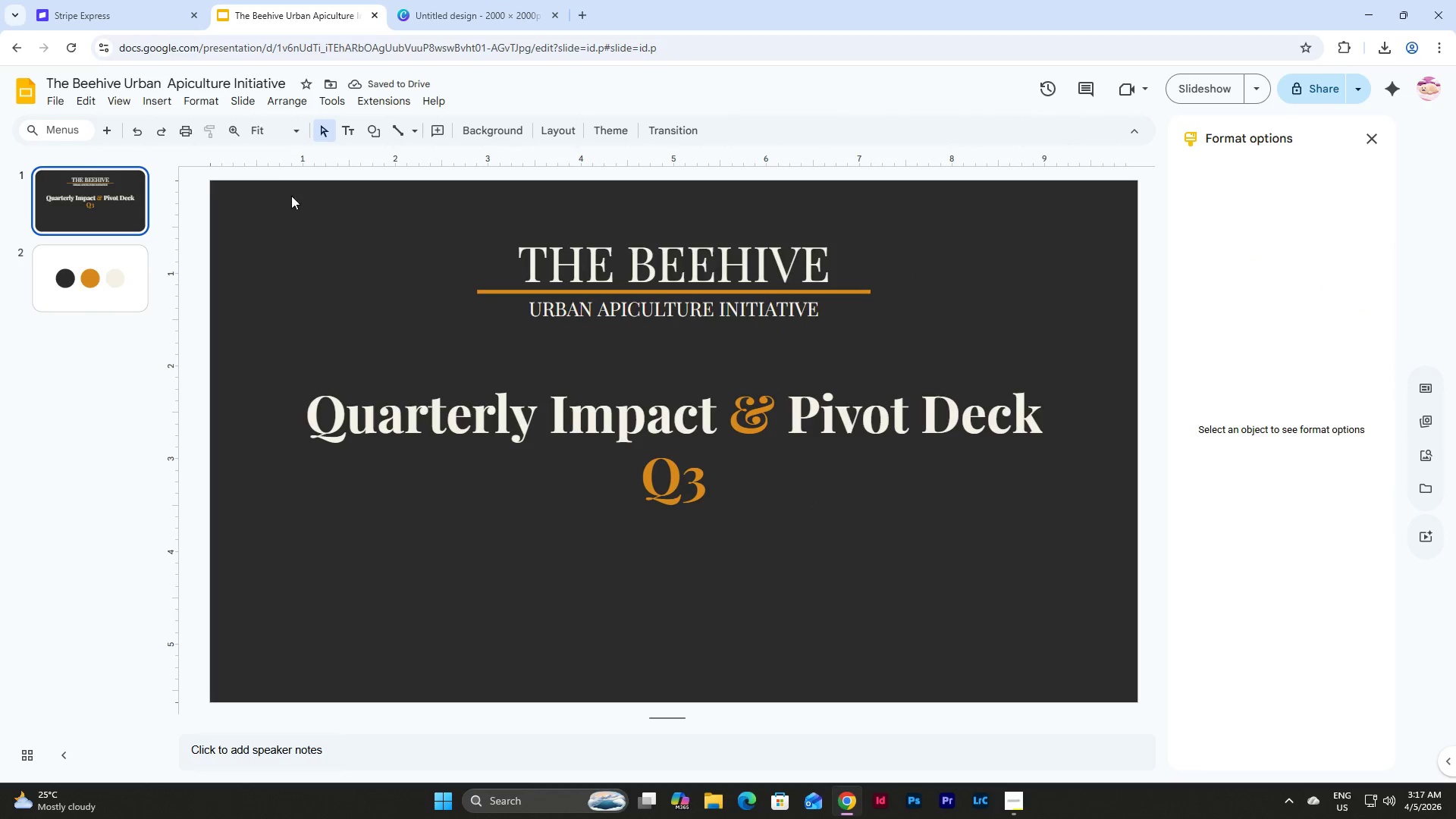 
left_click([159, 100])
 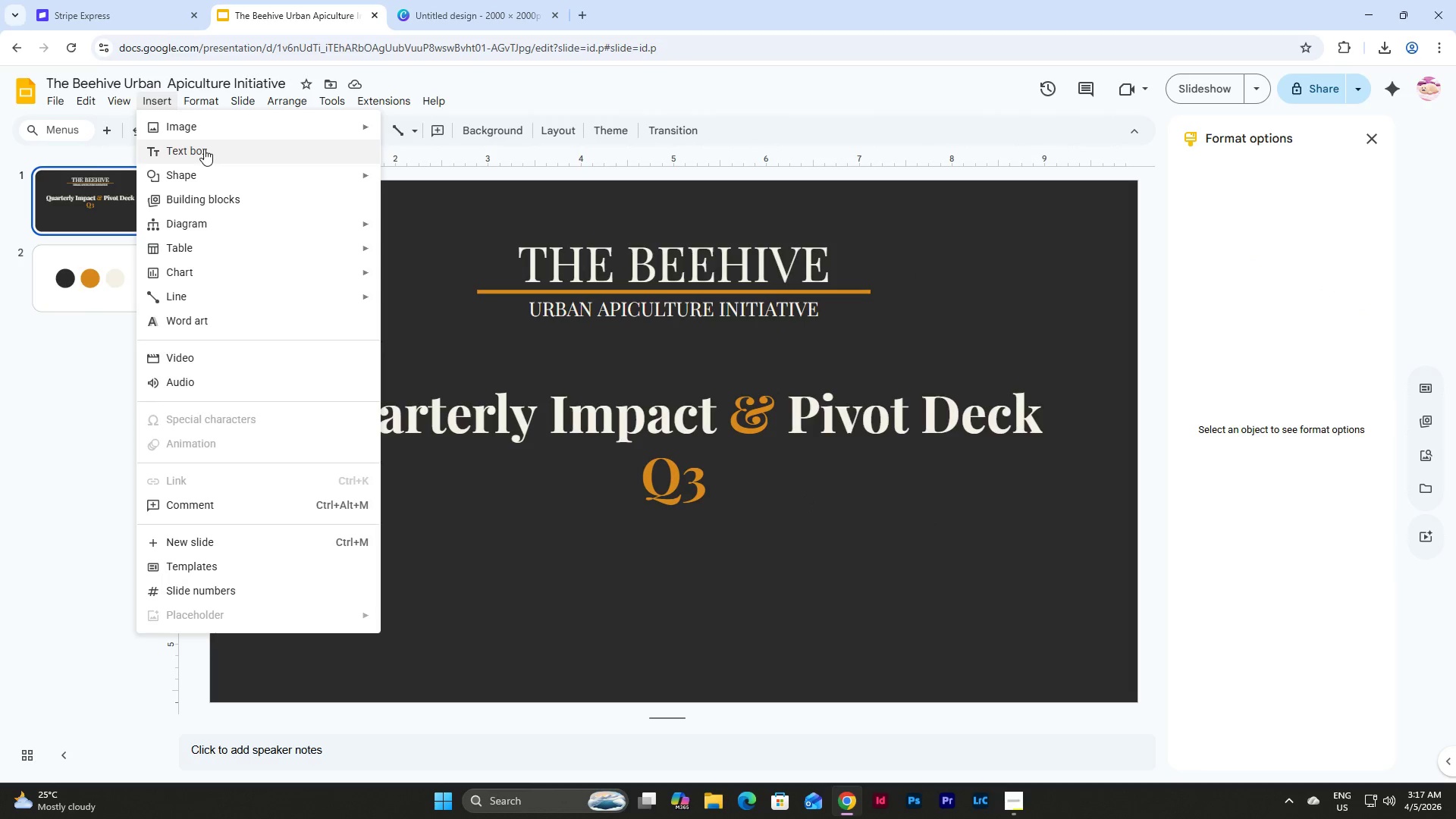 
left_click([224, 124])
 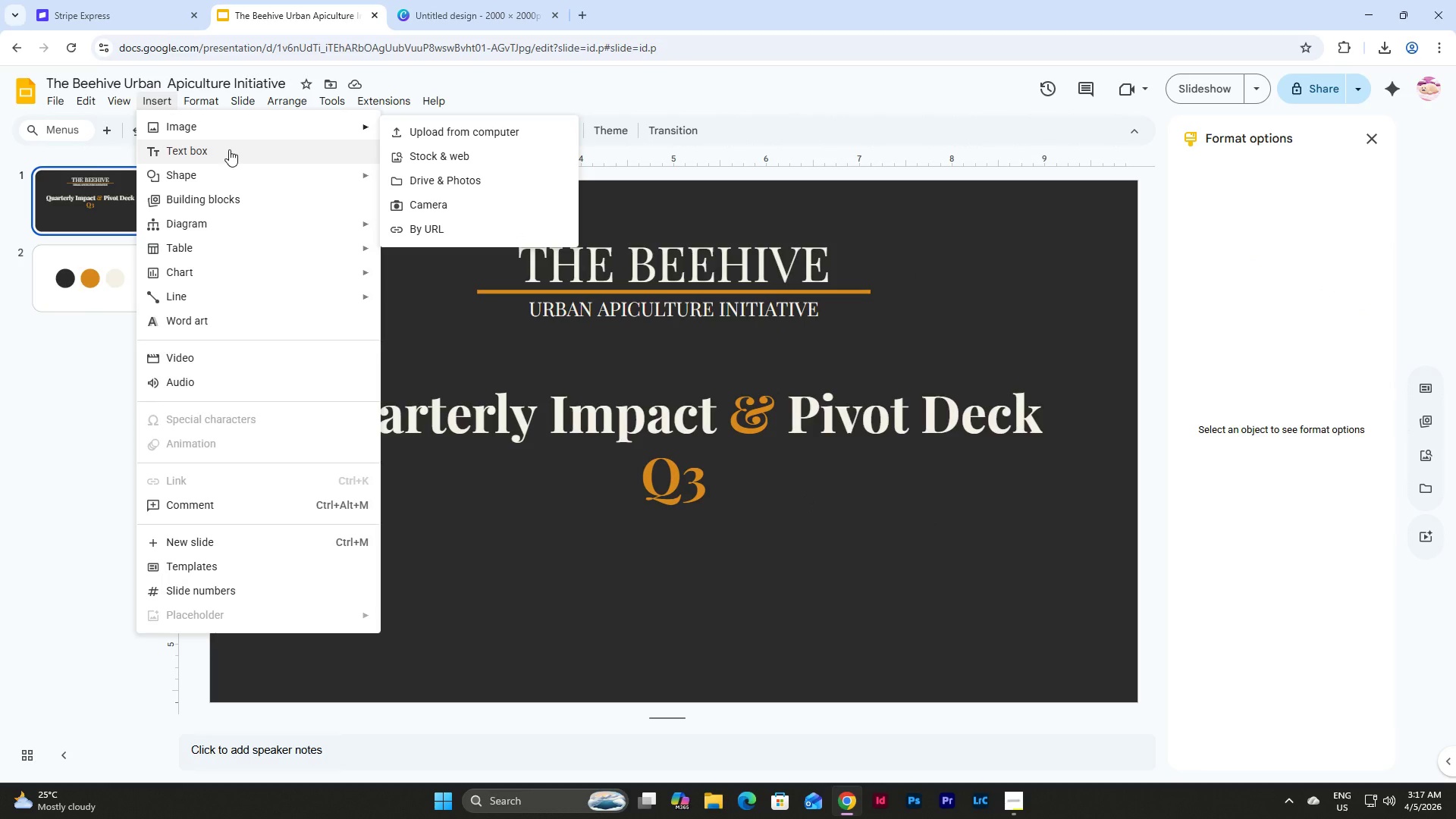 
left_click([229, 150])
 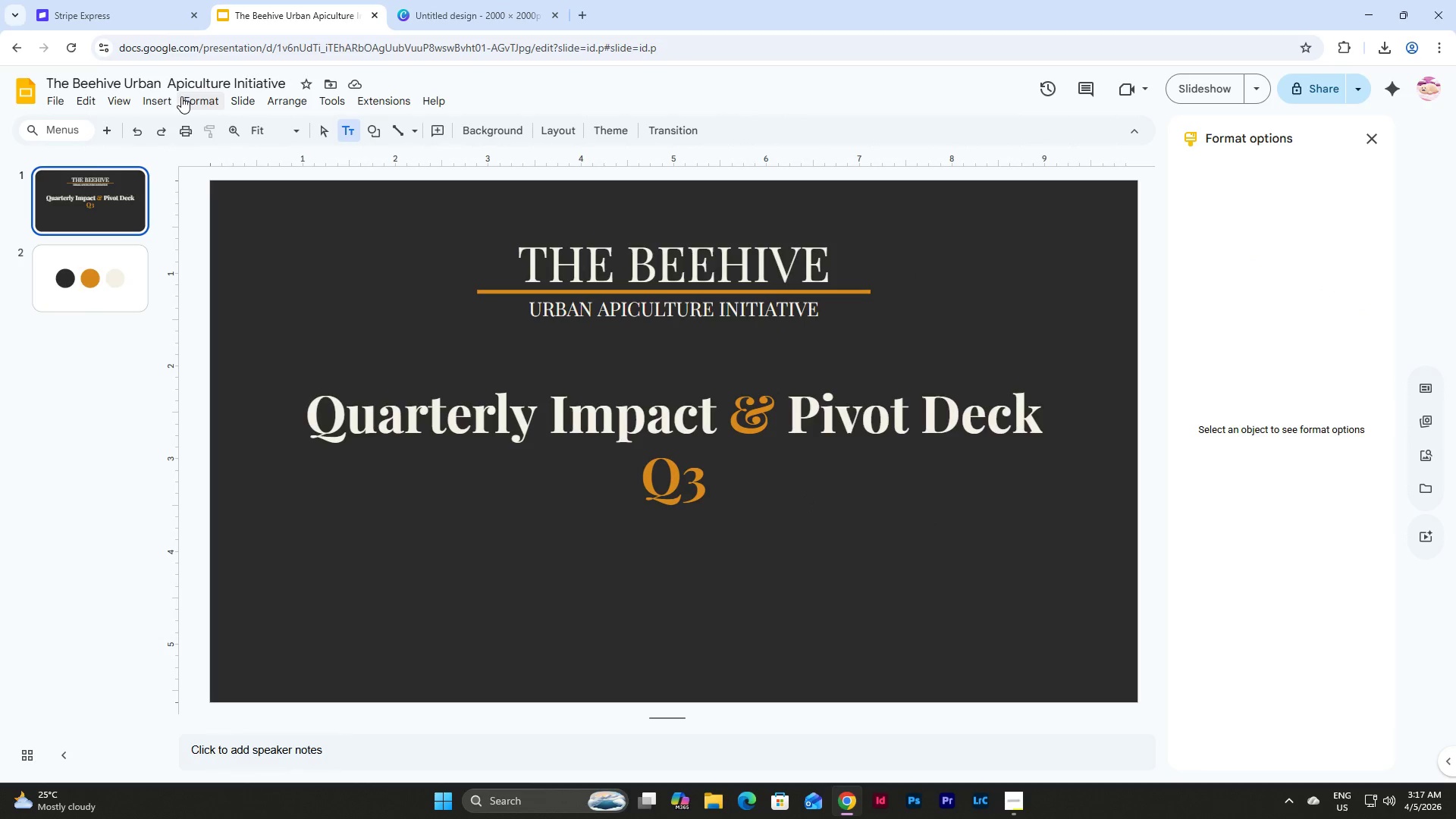 
left_click([163, 101])
 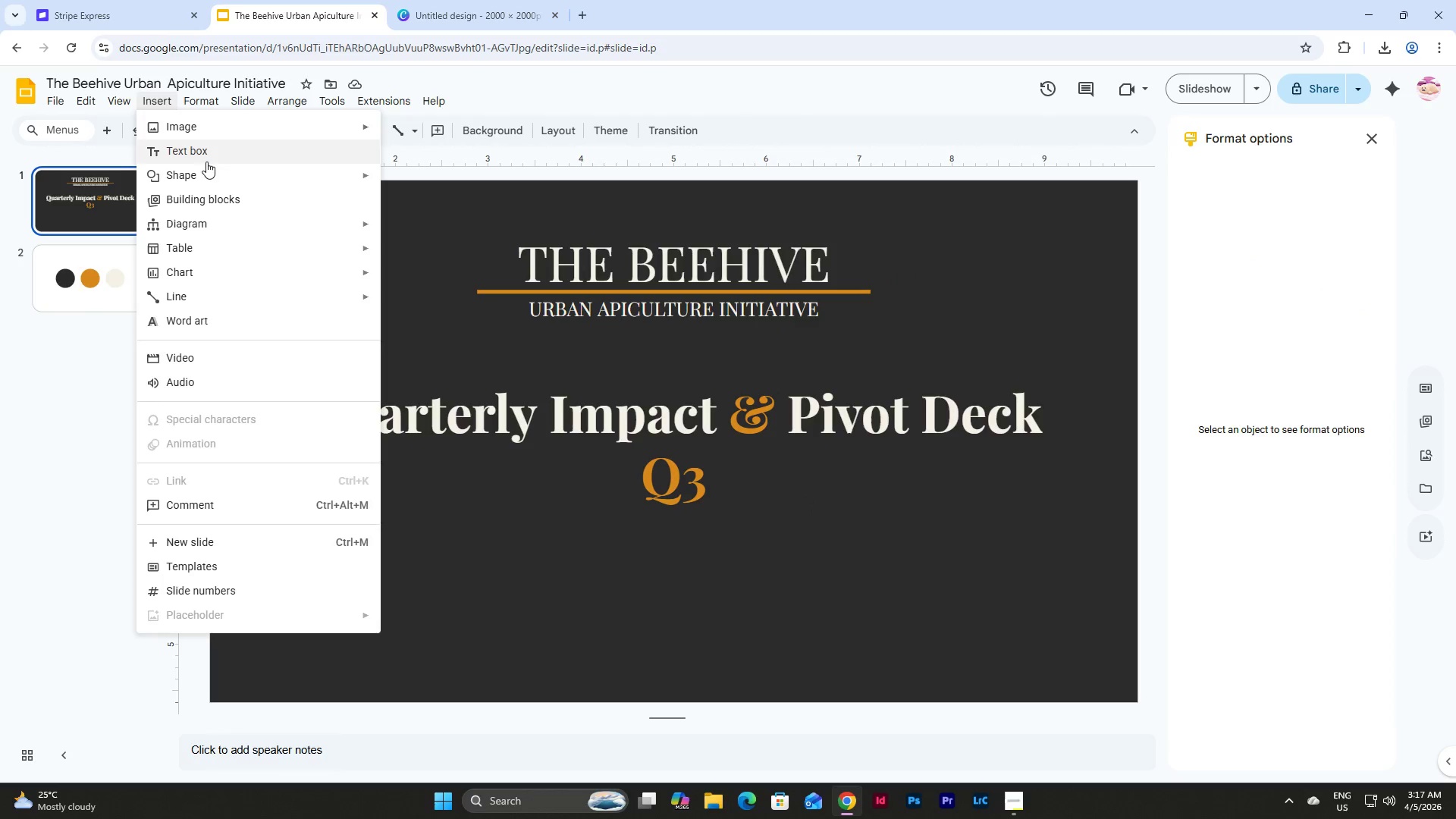 
left_click([215, 178])
 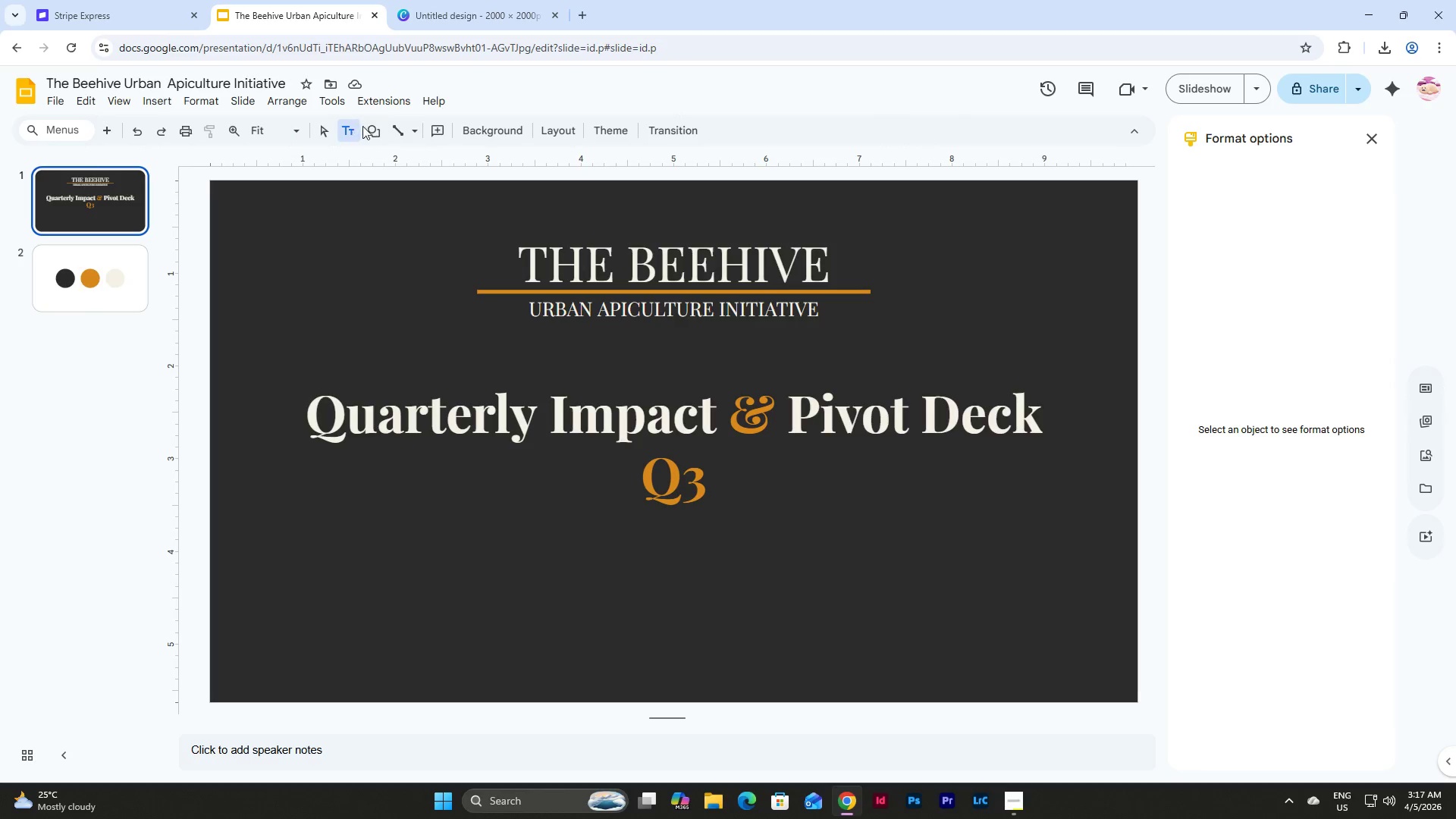 
left_click([406, 155])
 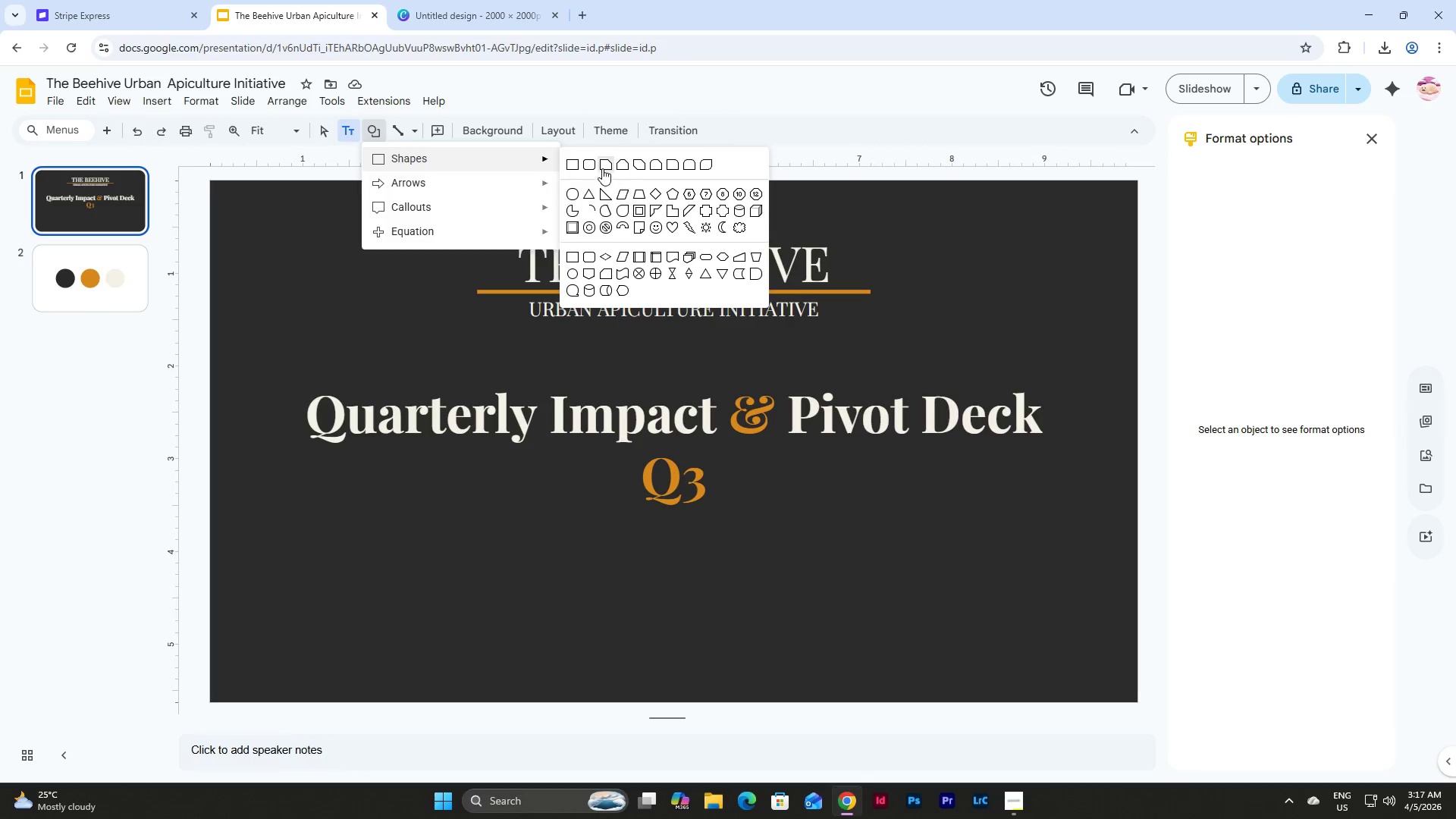 
left_click([570, 164])
 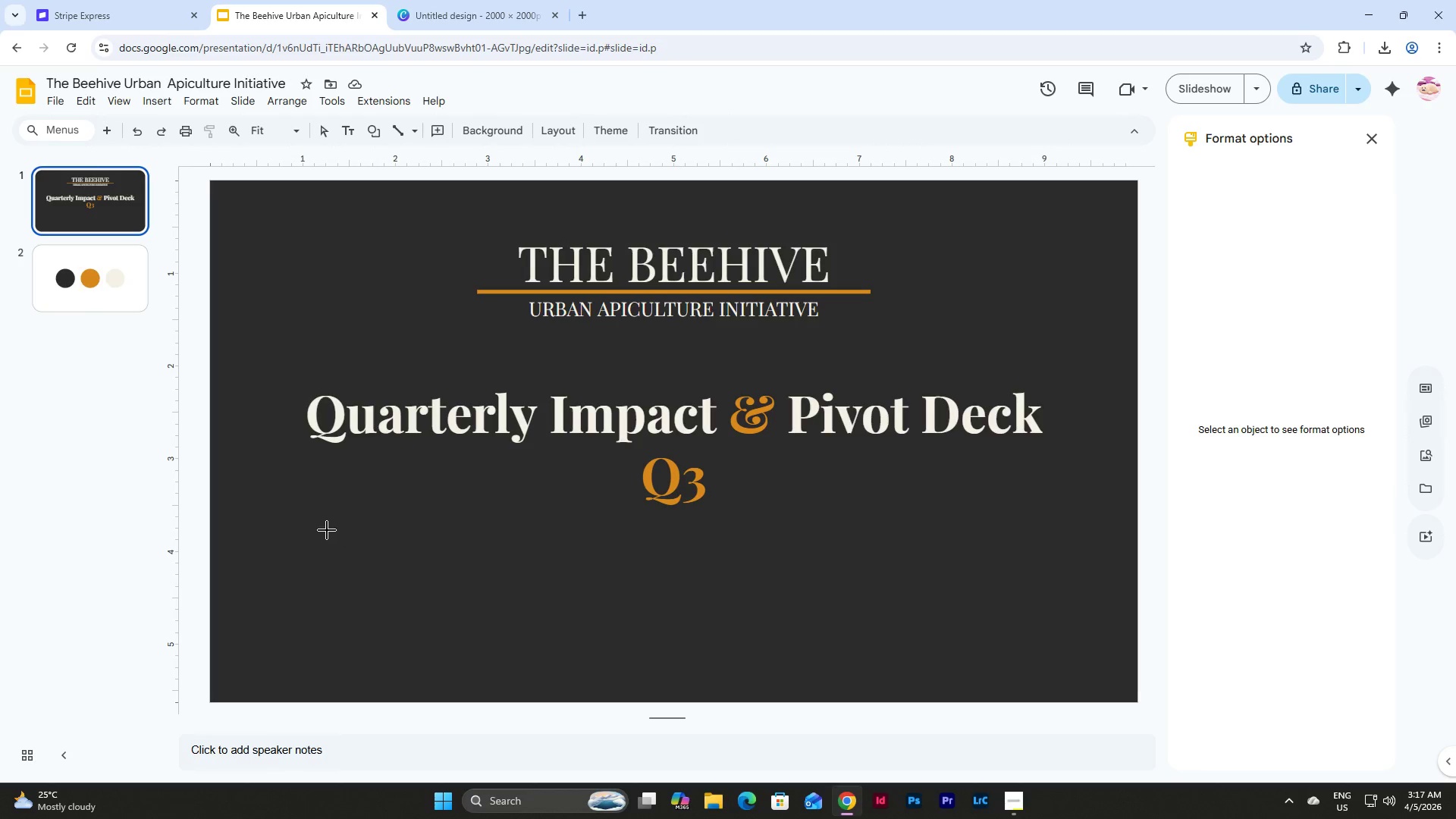 
left_click_drag(start_coordinate=[302, 519], to_coordinate=[1020, 526])
 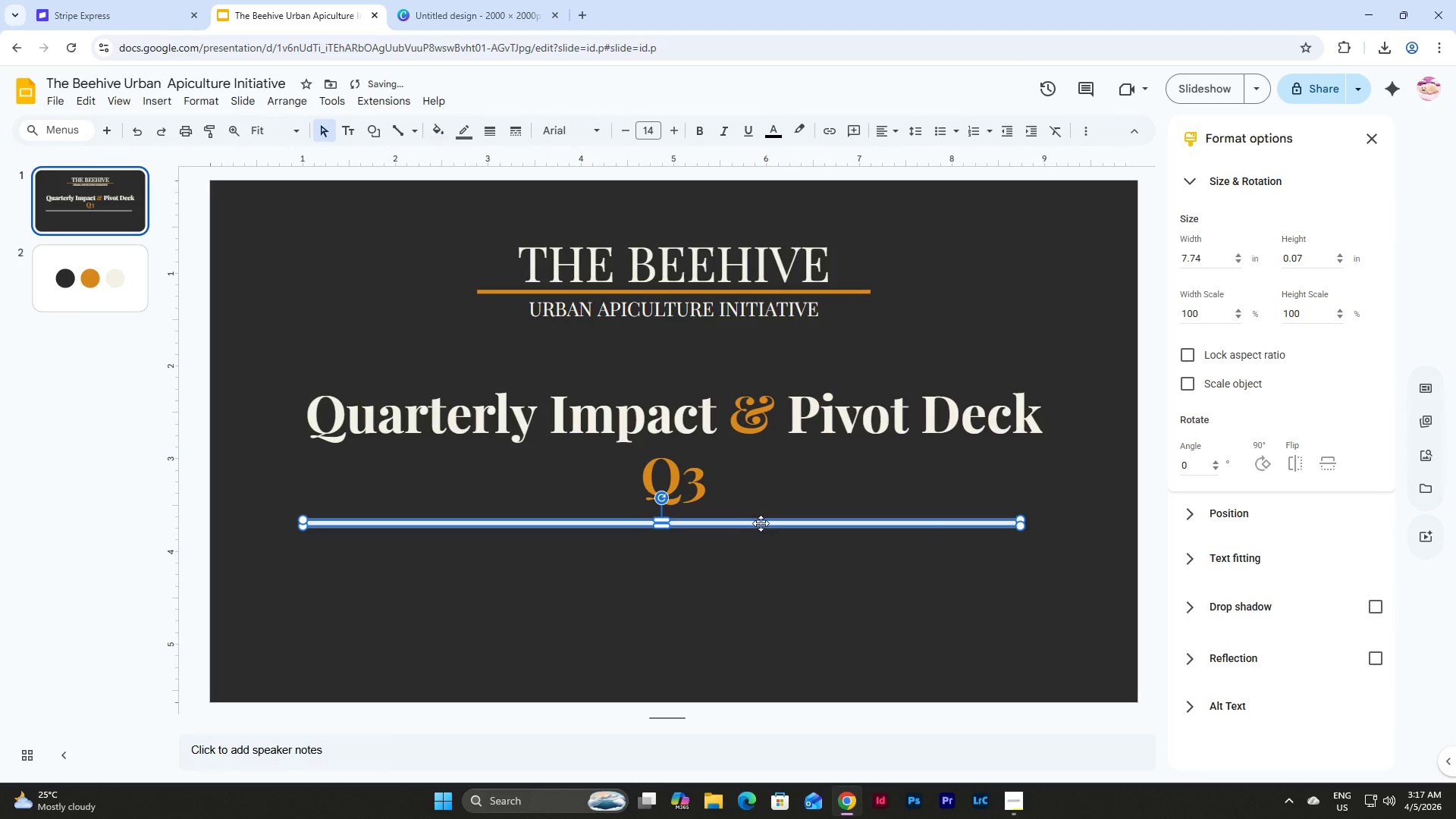 
left_click_drag(start_coordinate=[761, 523], to_coordinate=[714, 478])
 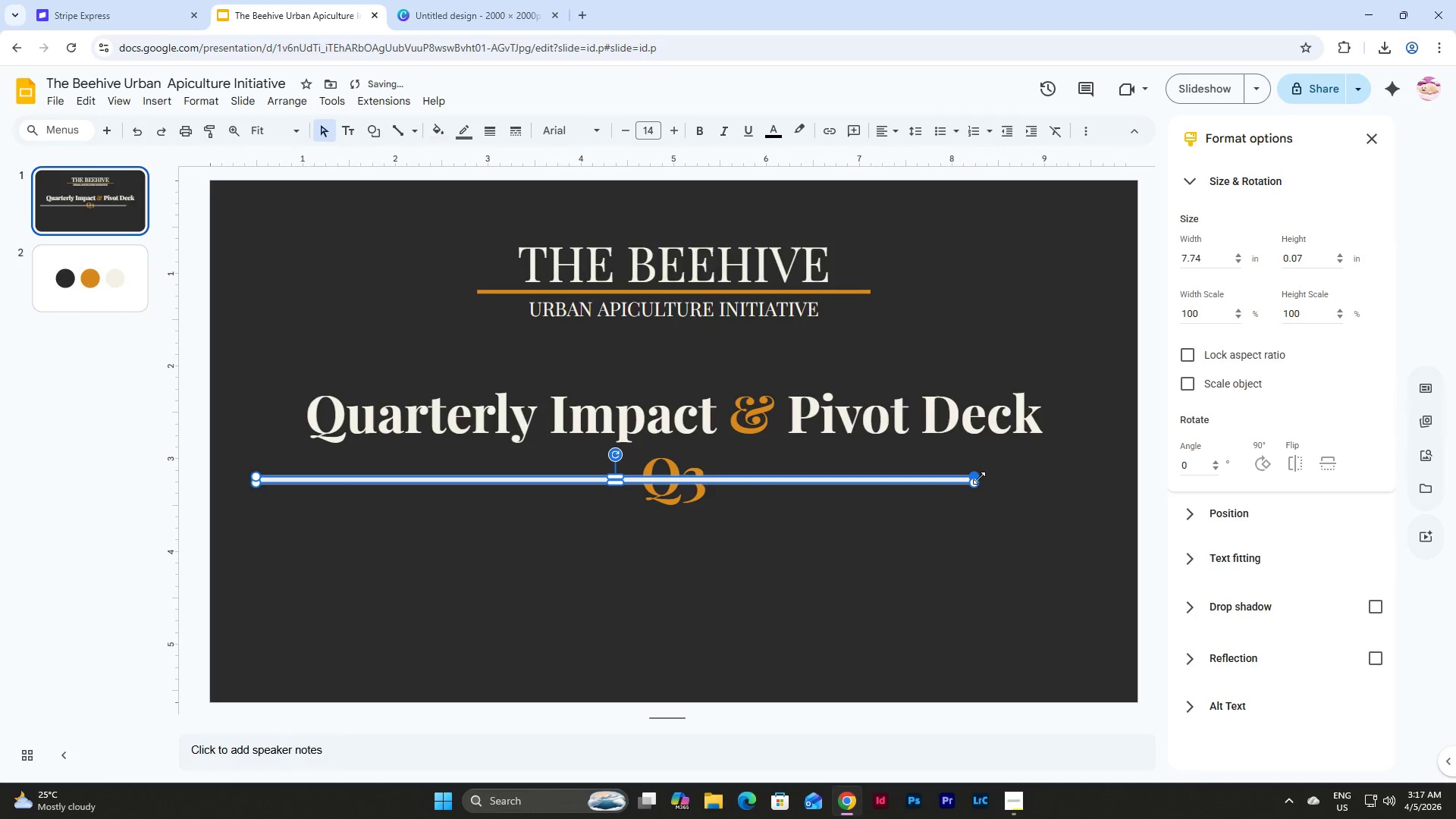 
left_click_drag(start_coordinate=[979, 478], to_coordinate=[617, 475])
 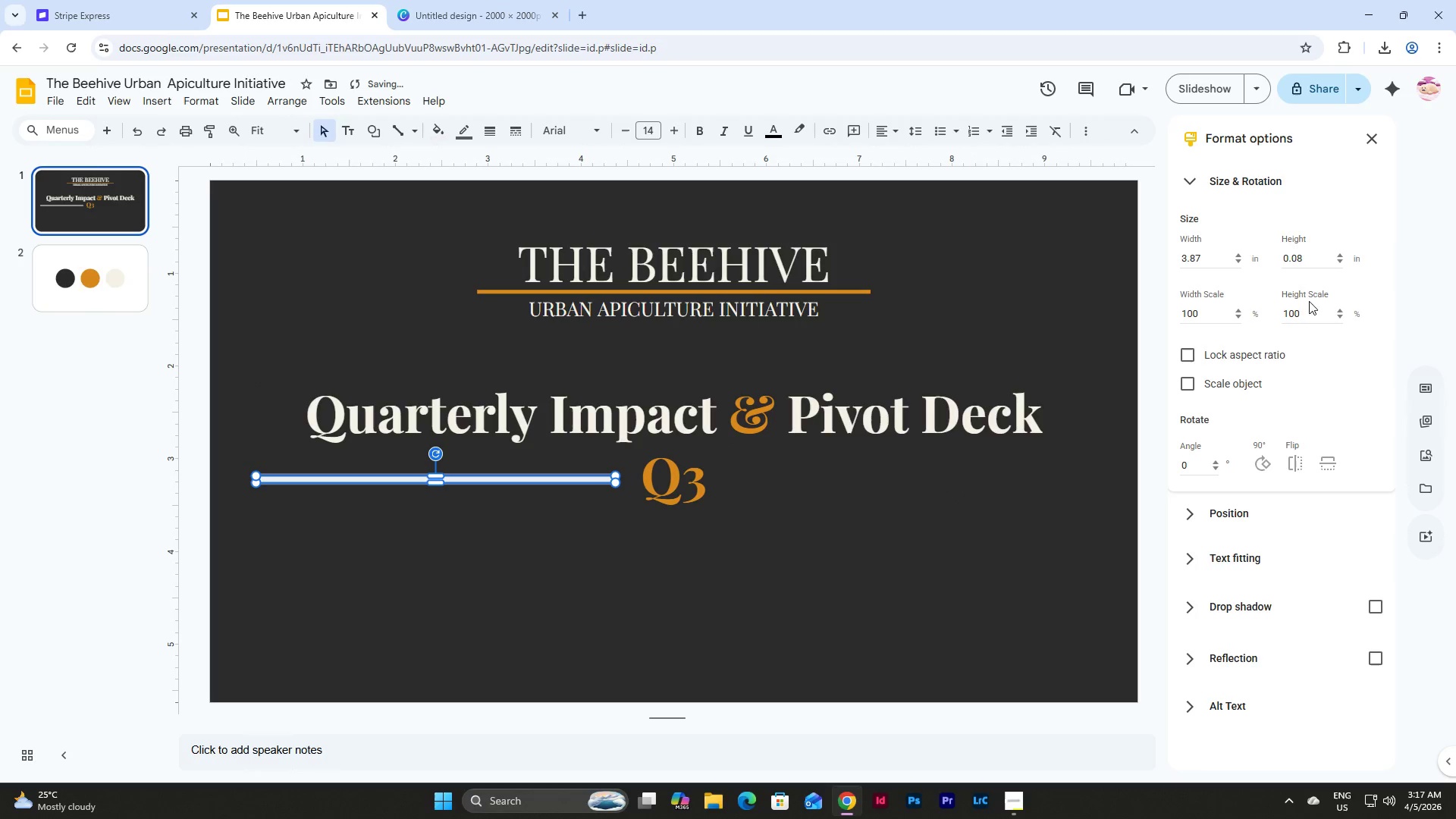 
left_click_drag(start_coordinate=[1310, 260], to_coordinate=[1215, 260])
 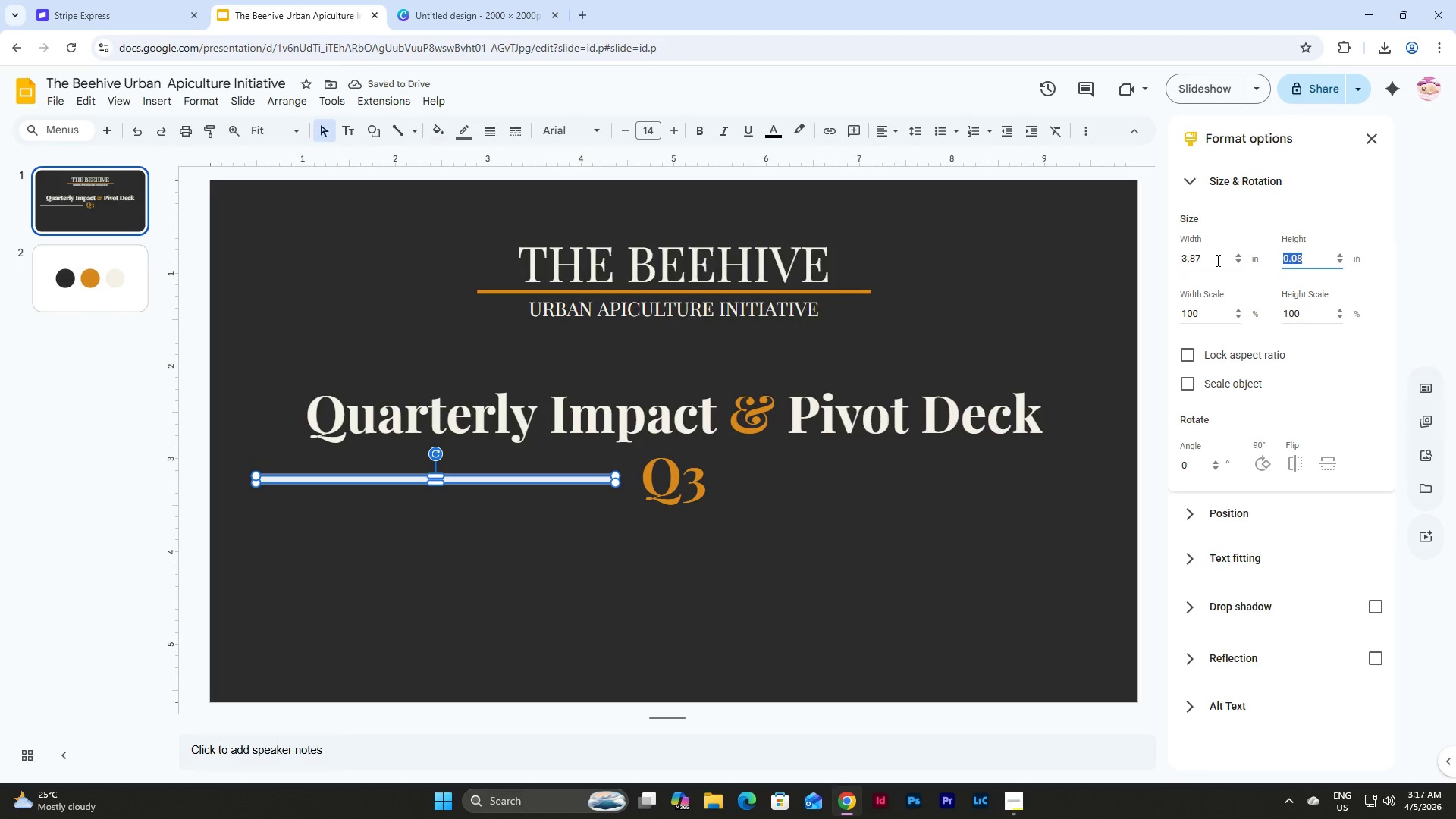 
key(Numpad0)
 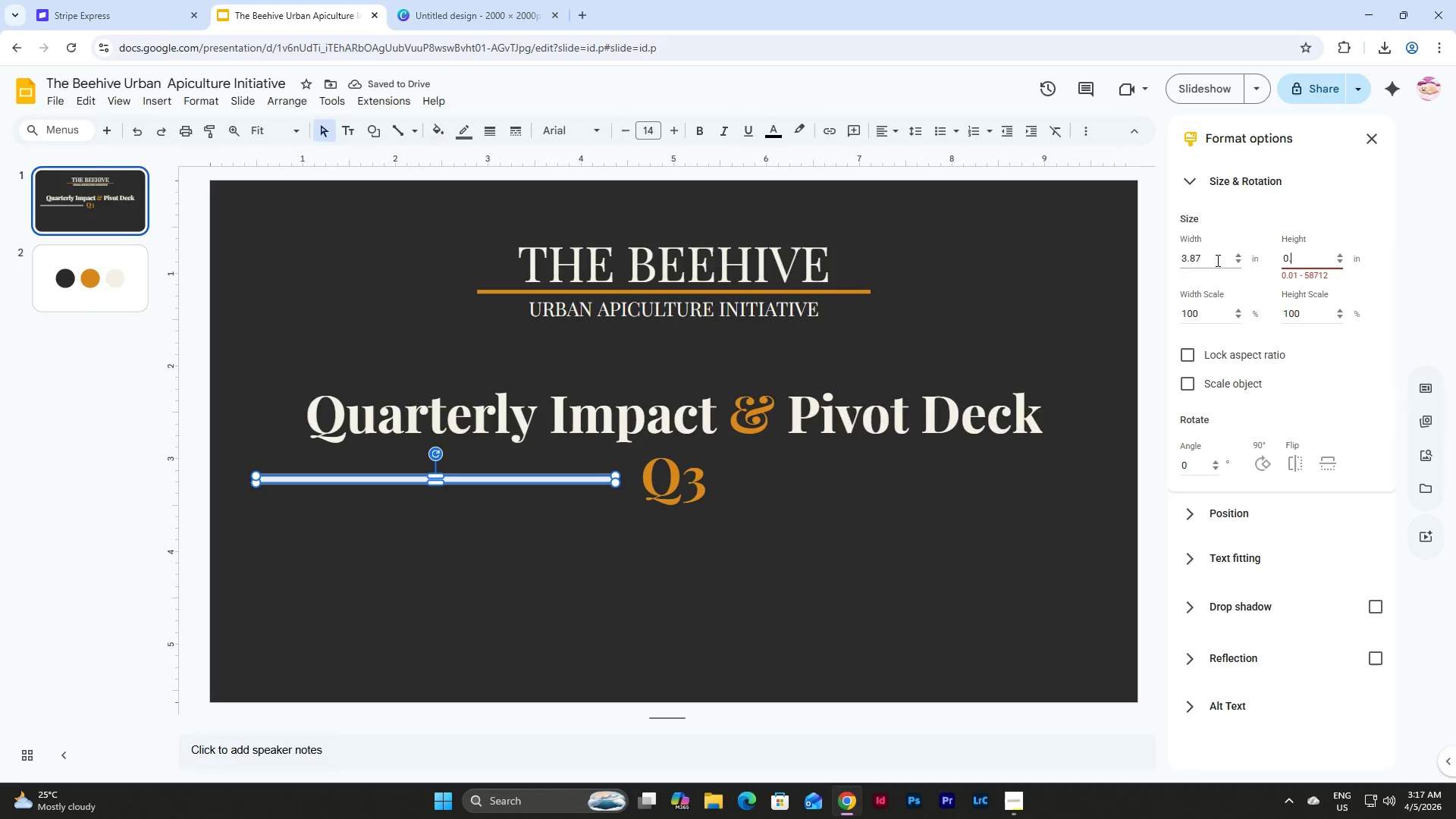 
key(NumpadDecimal)
 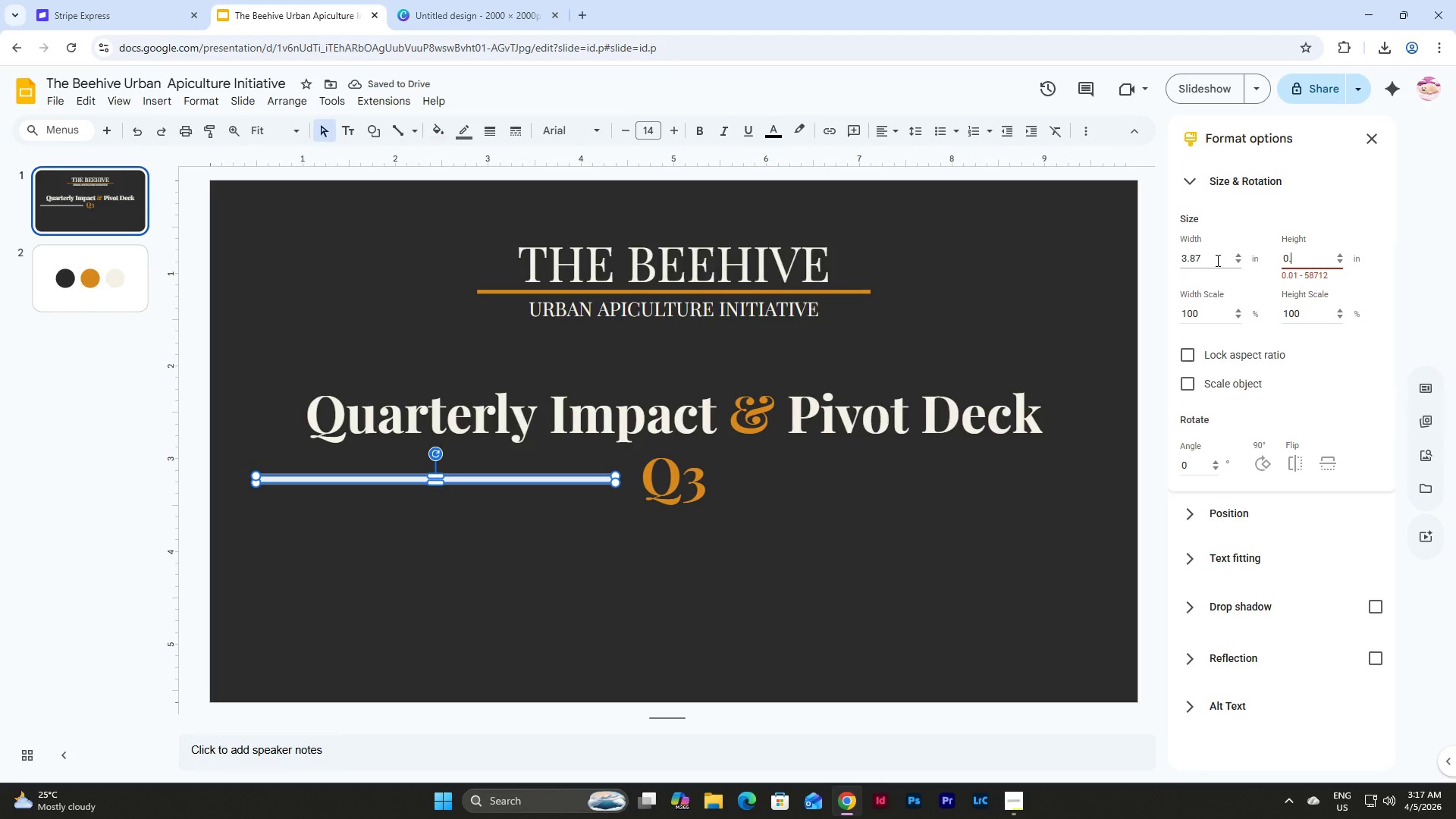 
key(Numpad0)
 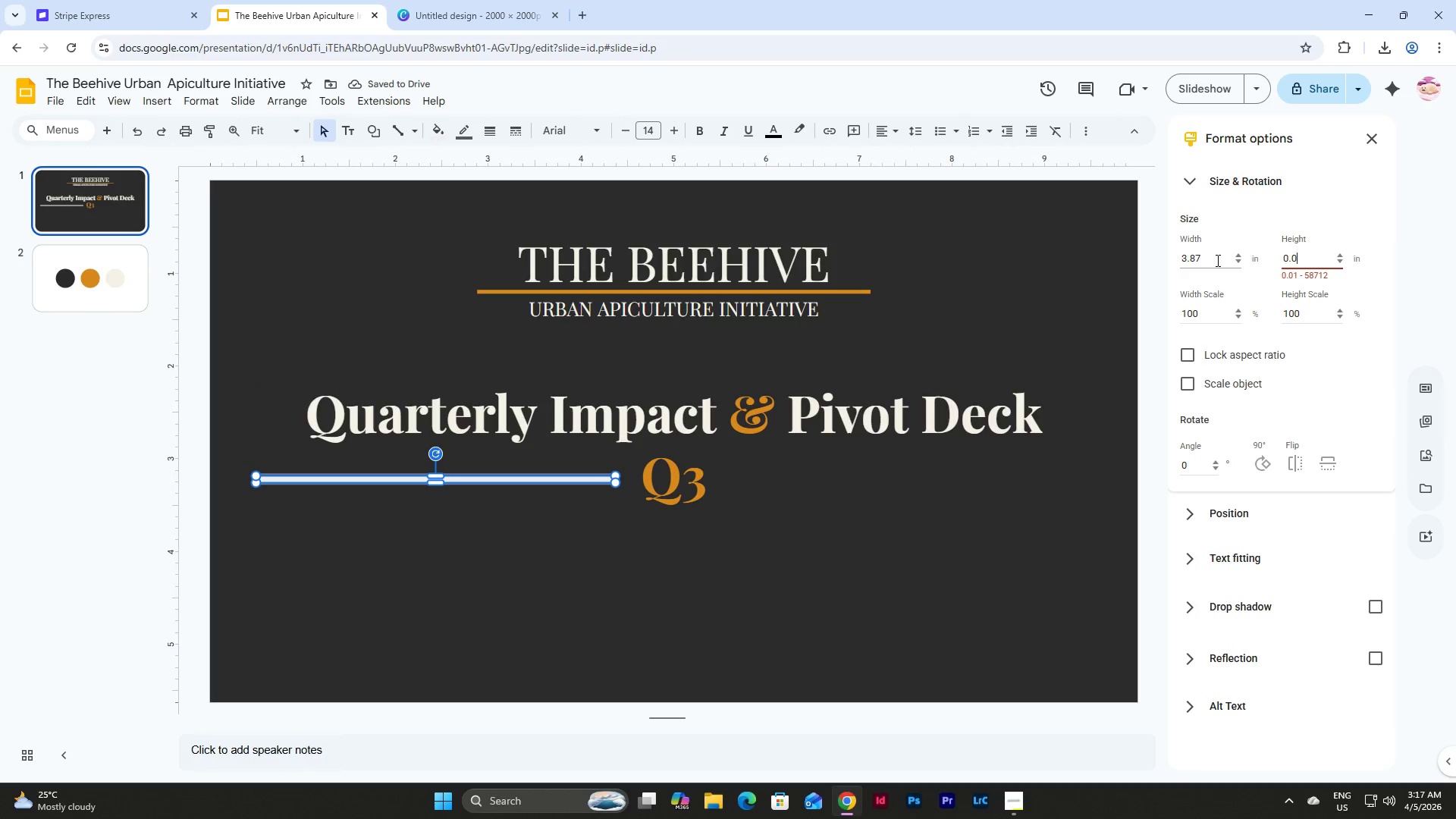 
key(Numpad5)
 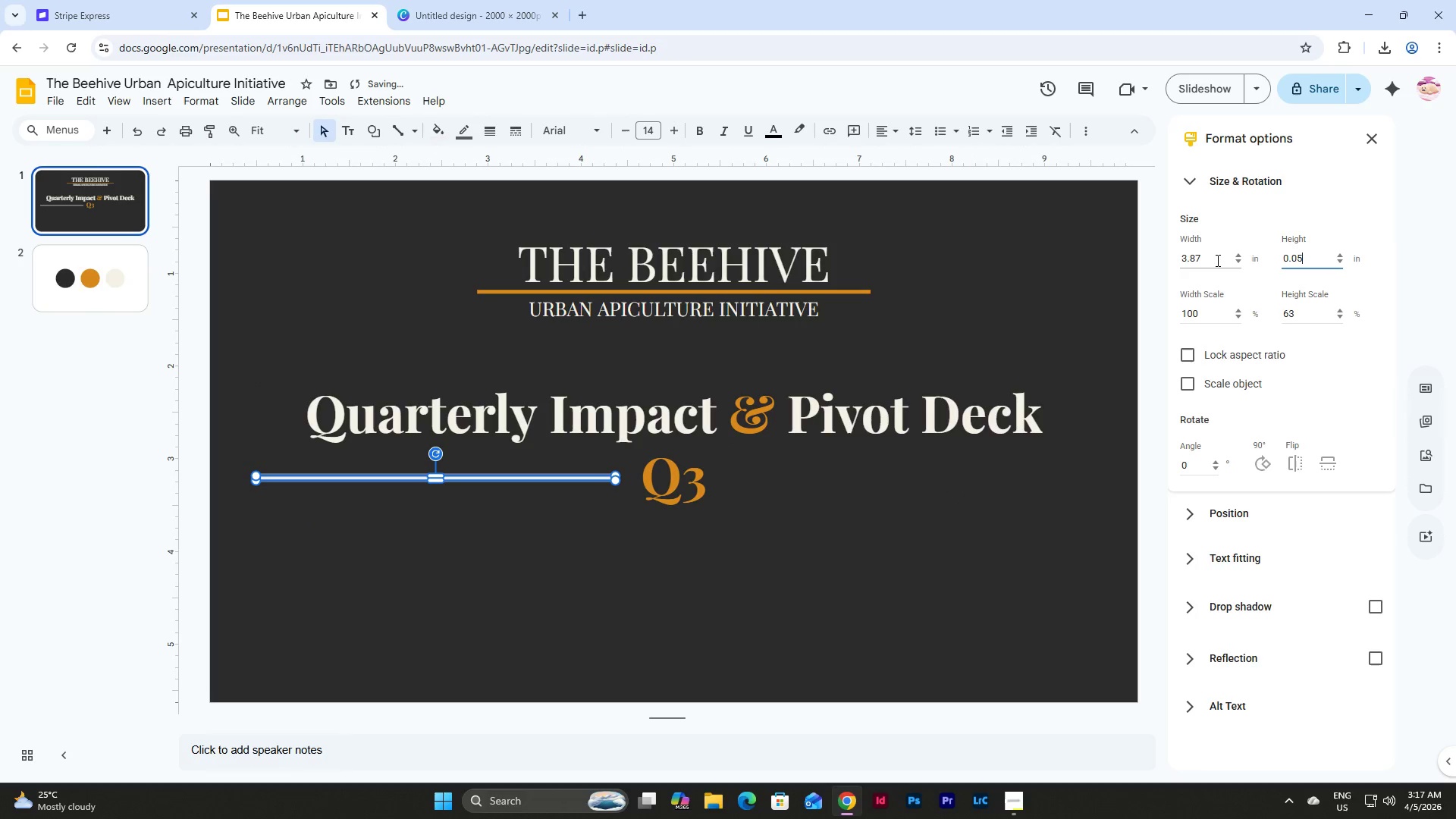 
key(NumpadEnter)
 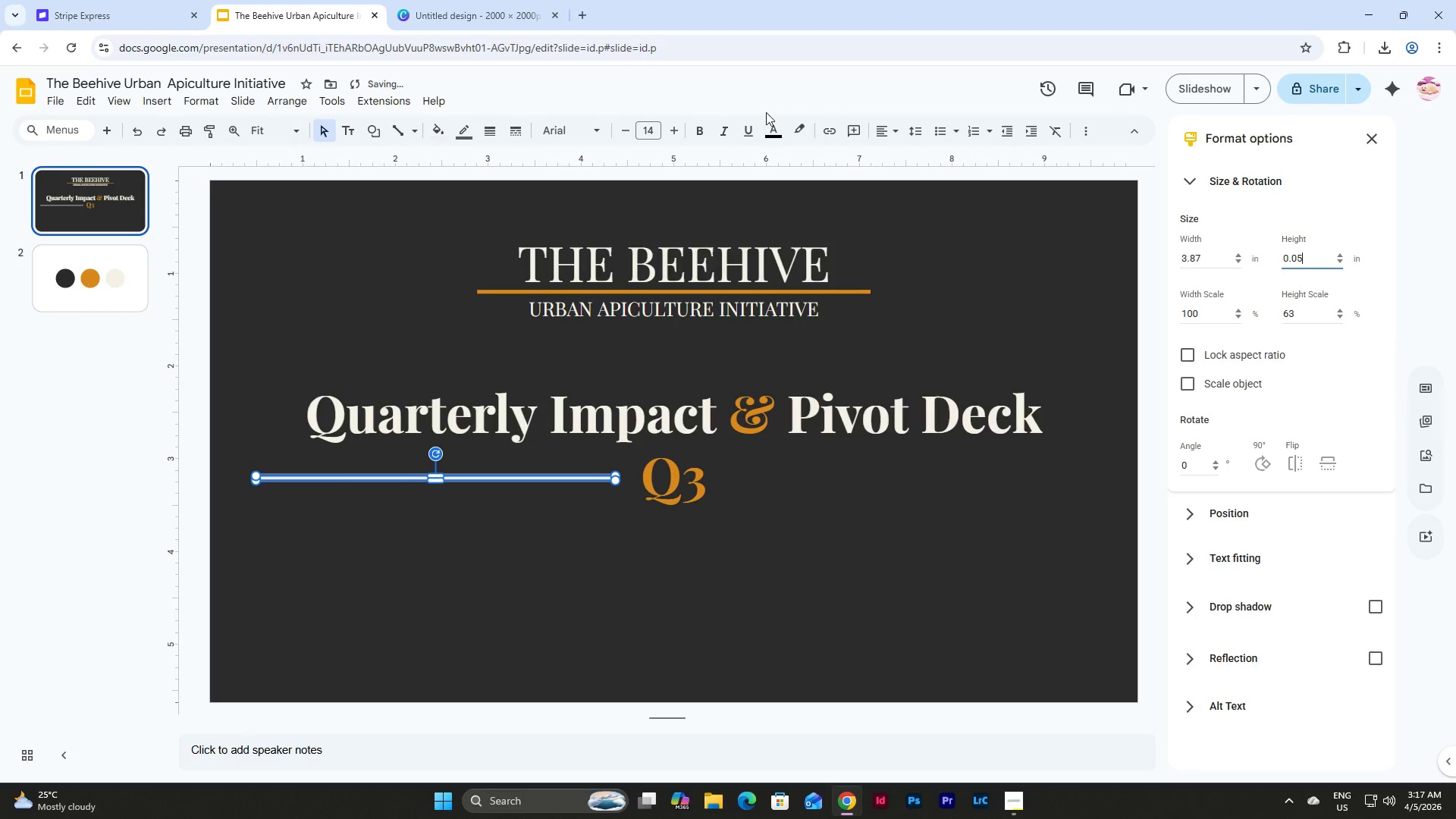 
left_click([766, 135])
 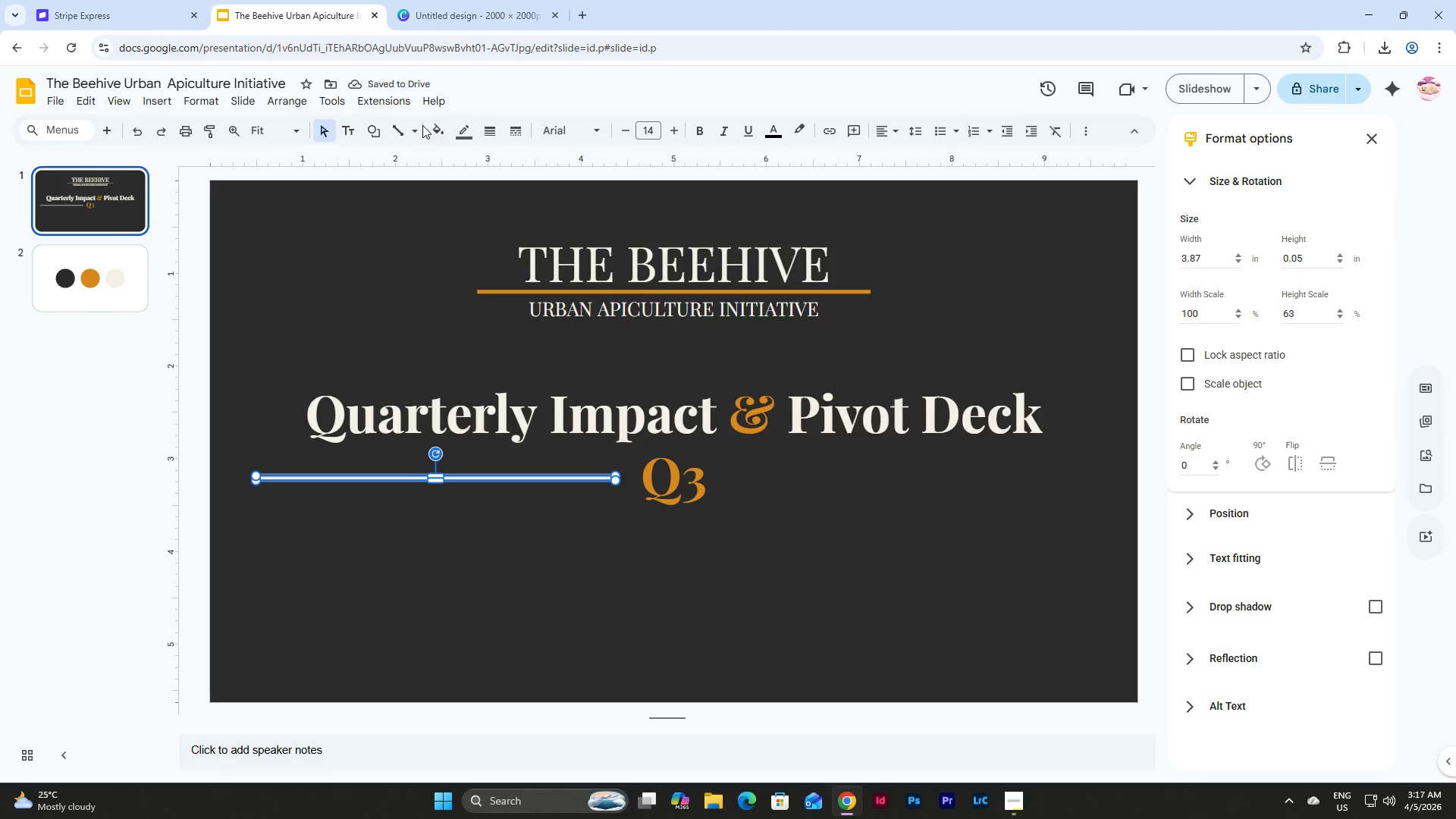 
double_click([463, 128])
 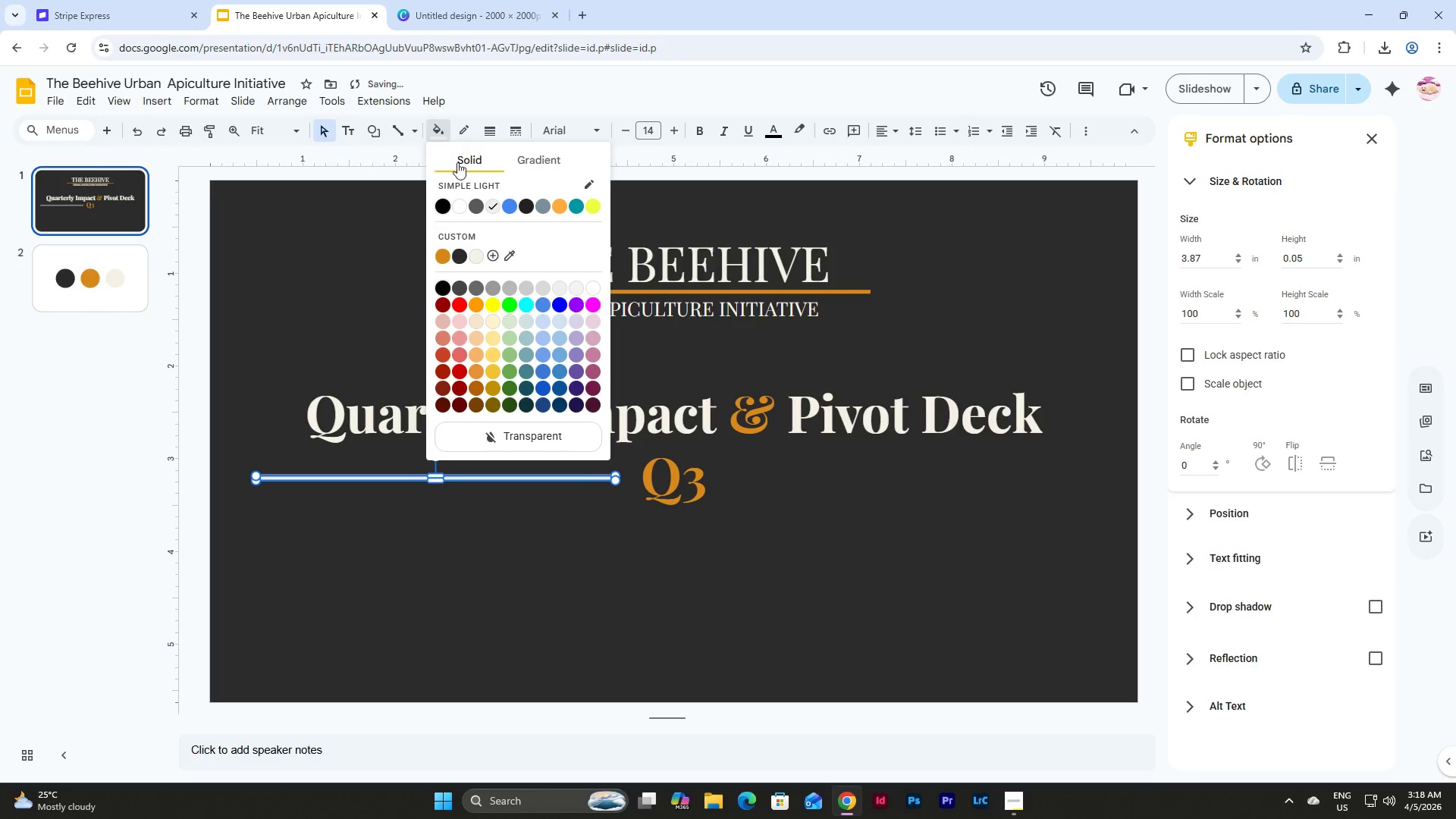 
left_click([439, 259])
 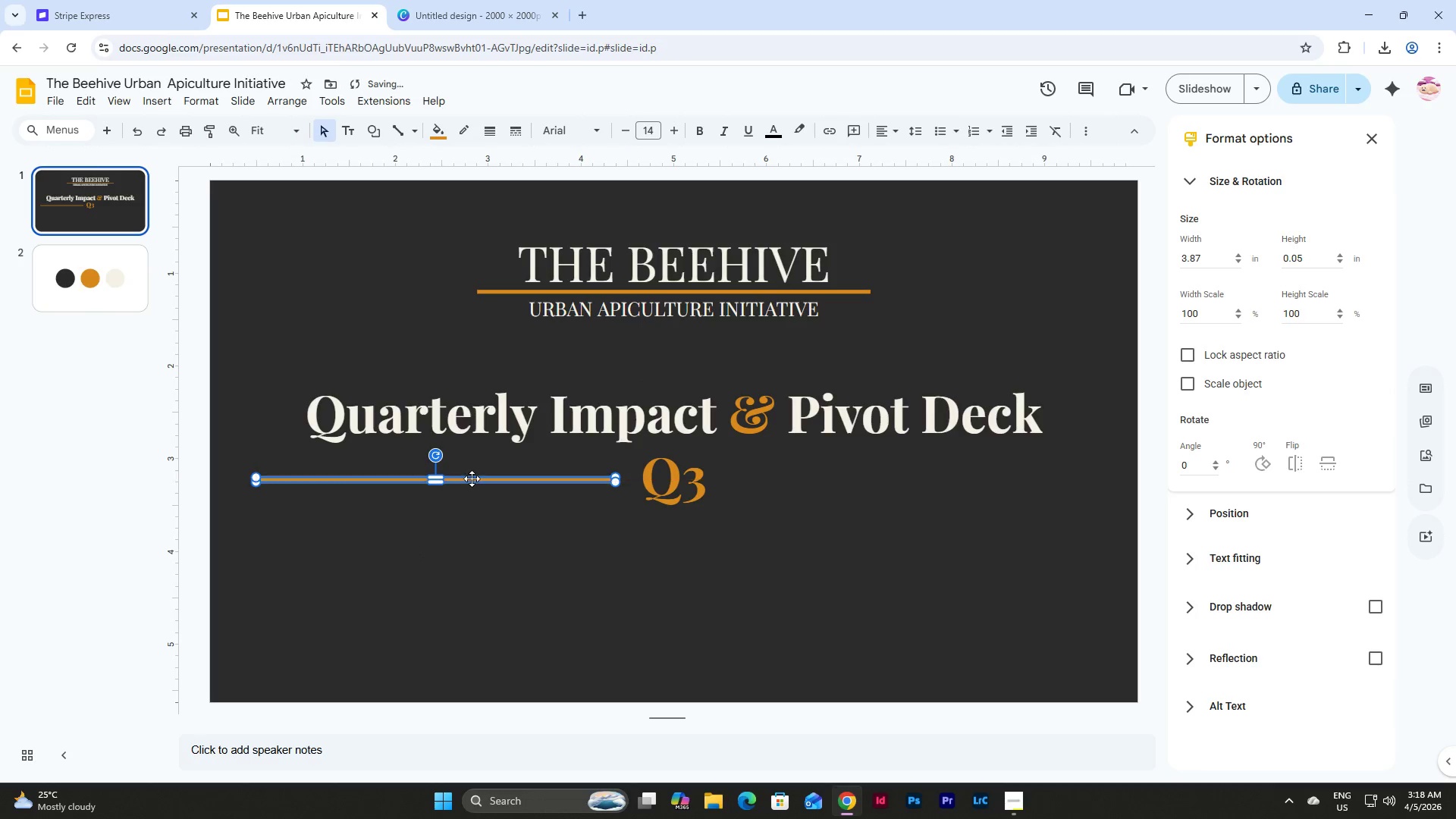 
key(Control+D)
 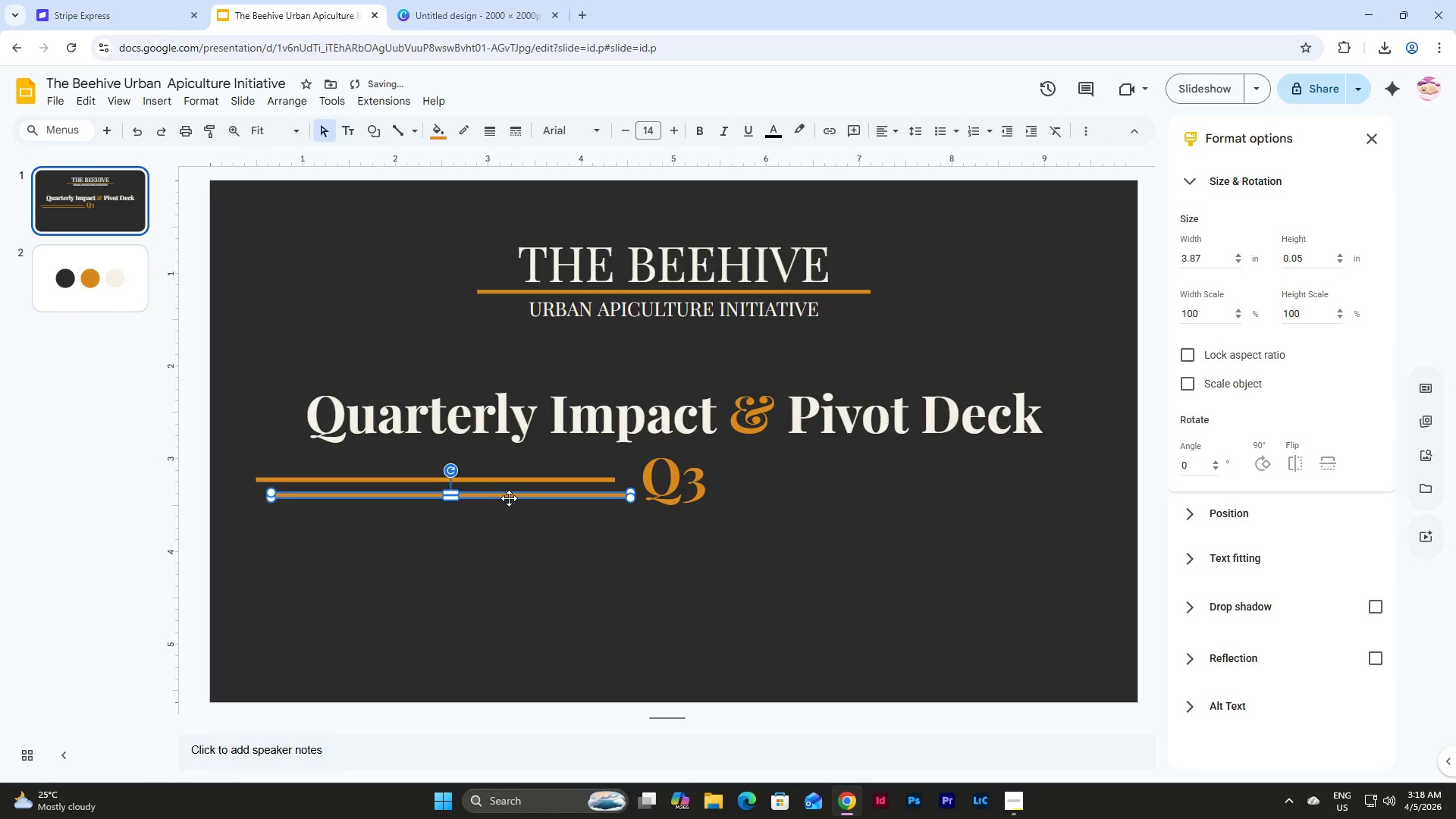 
left_click_drag(start_coordinate=[509, 498], to_coordinate=[971, 485])
 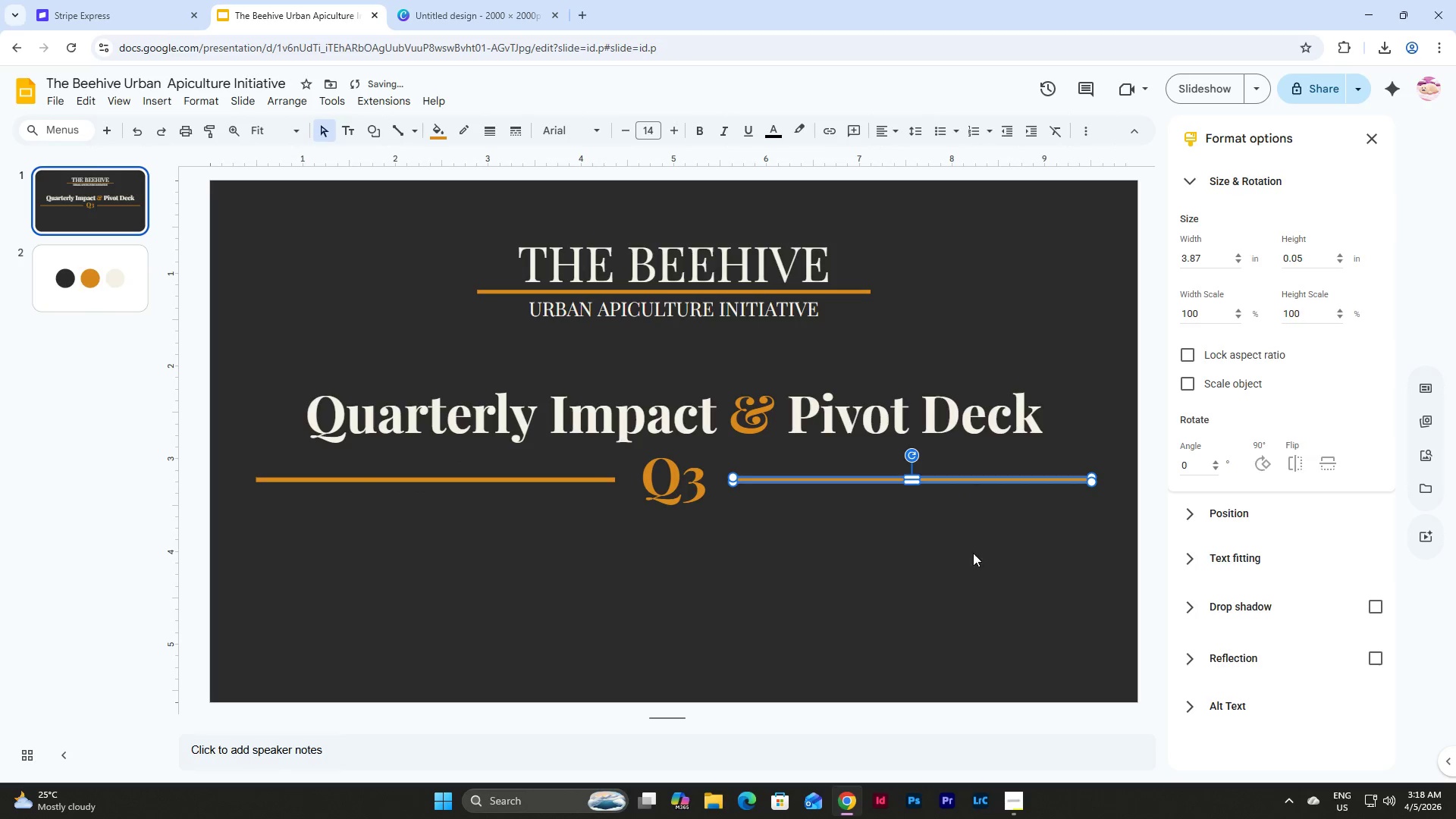 
left_click([973, 553])
 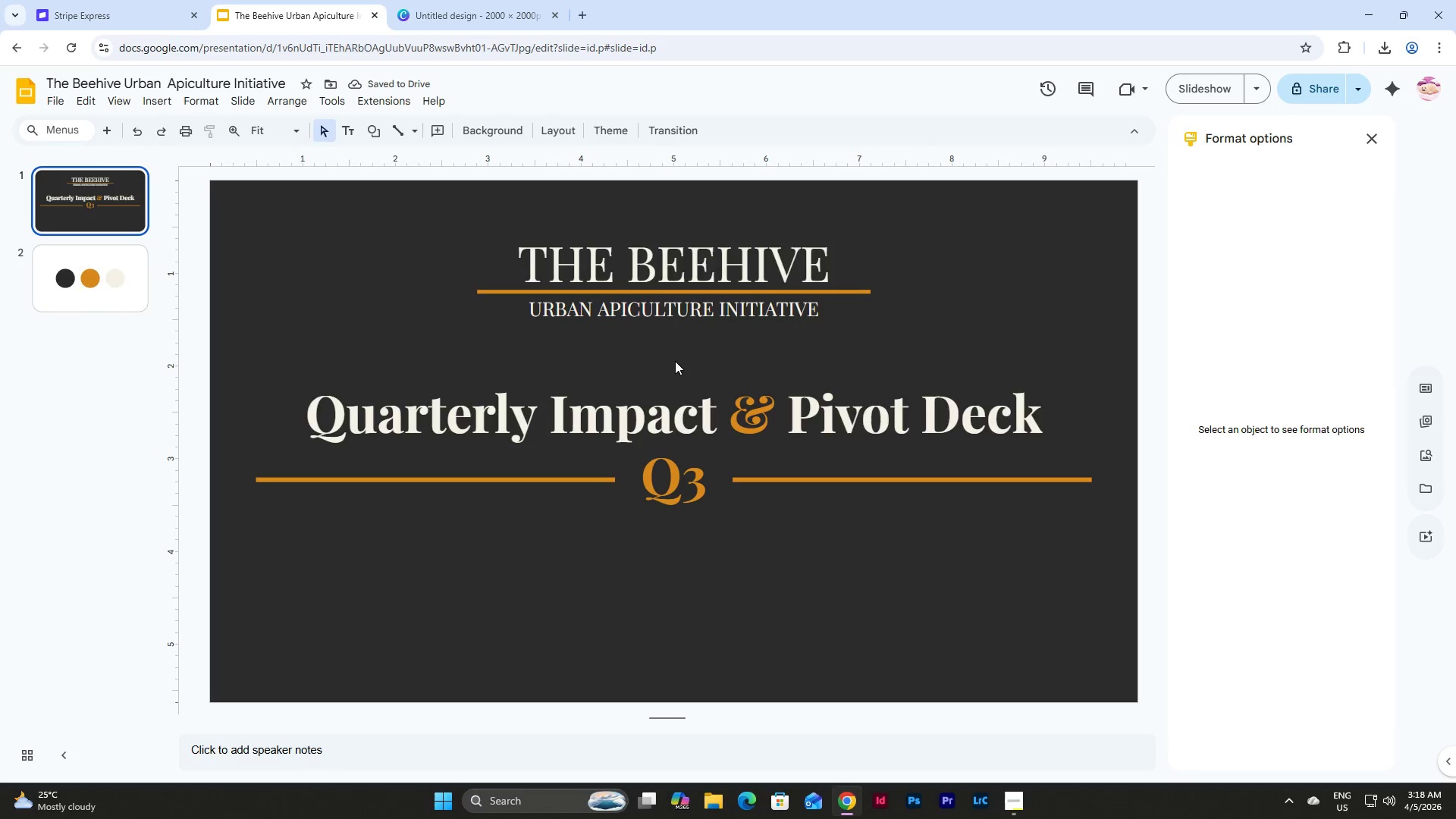 
left_click_drag(start_coordinate=[840, 573], to_coordinate=[526, 475])
 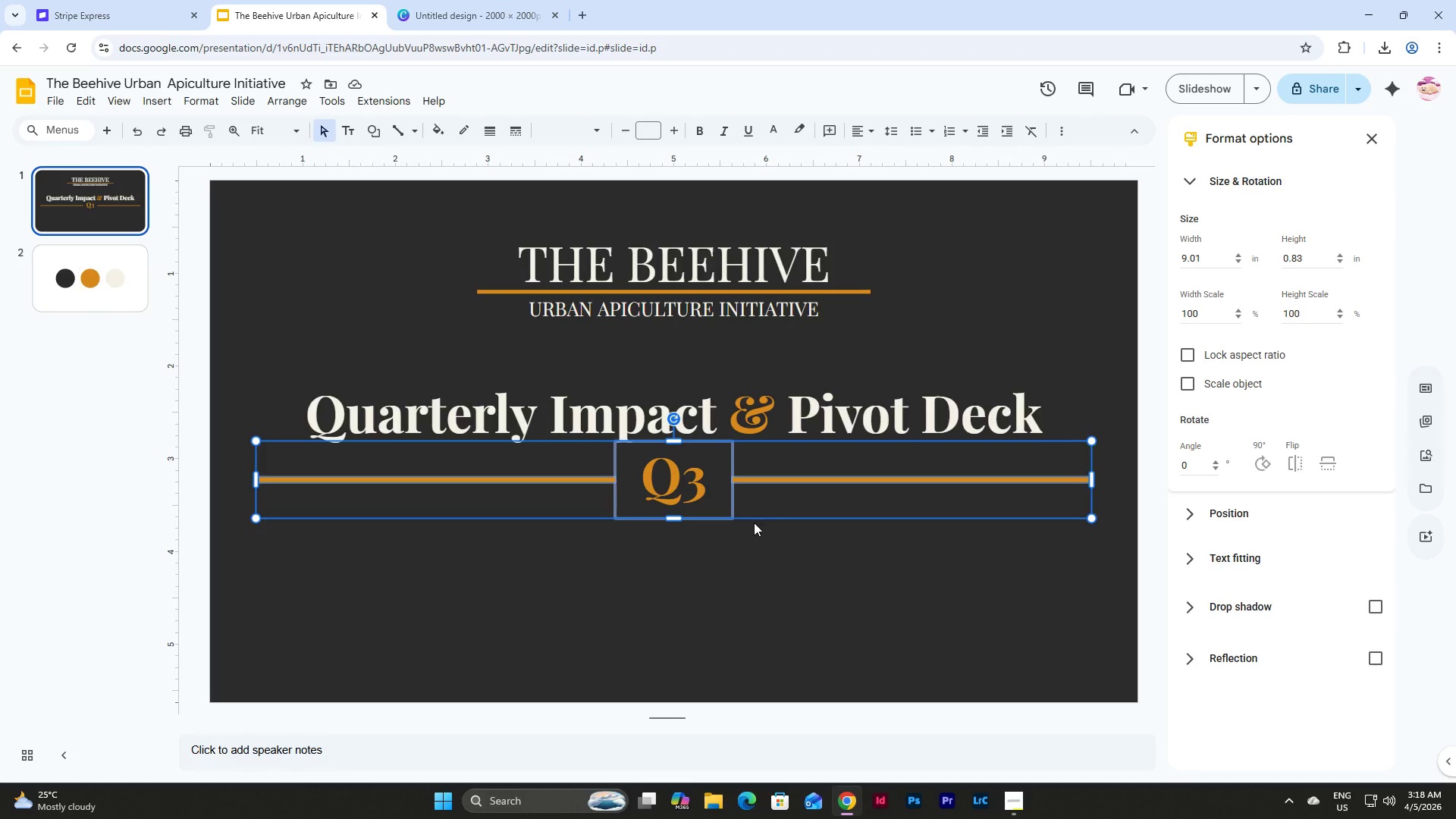 
hold_key(key=ControlLeft, duration=0.34)
 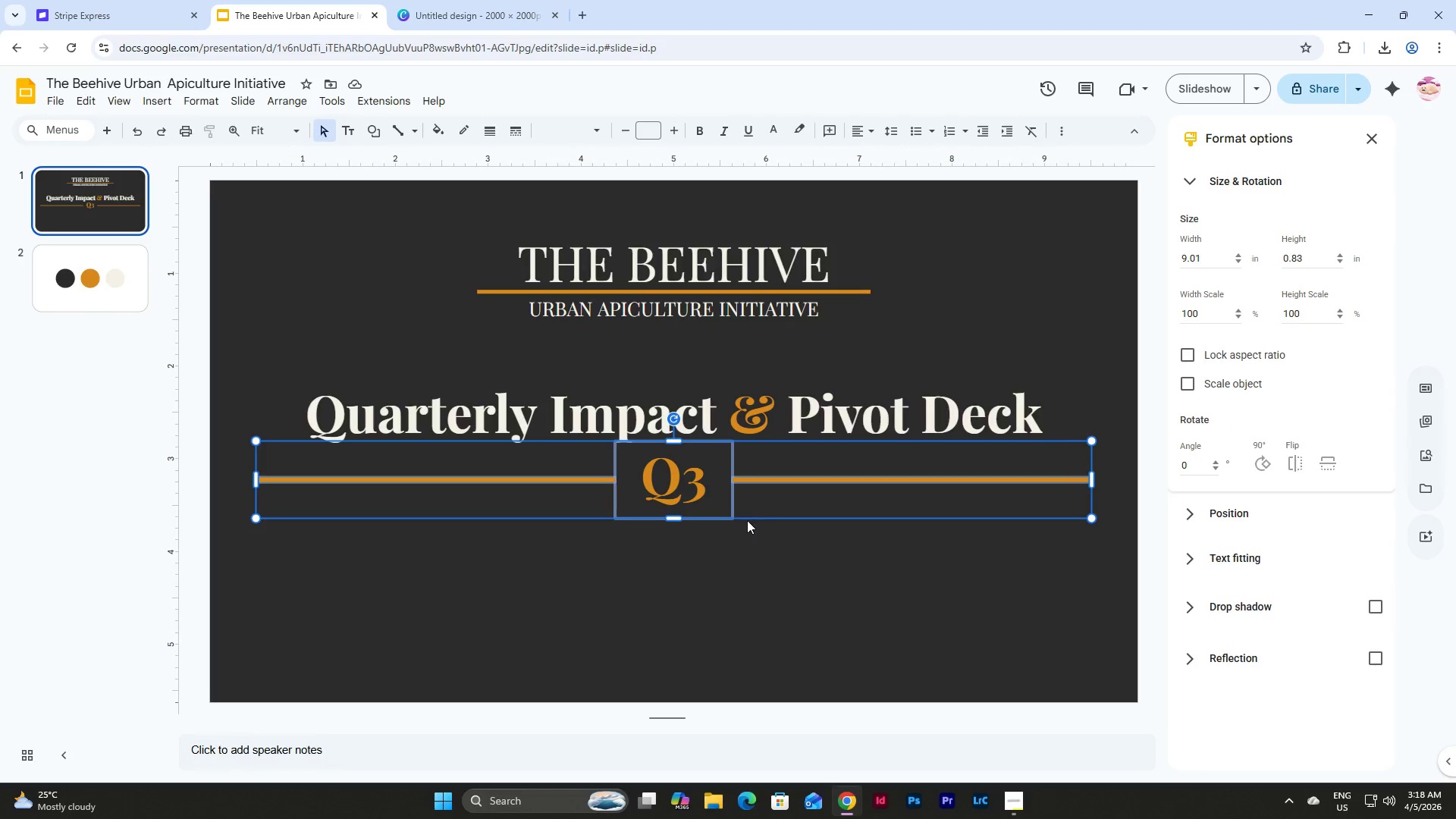 
key(Shift+ArrowUp)
 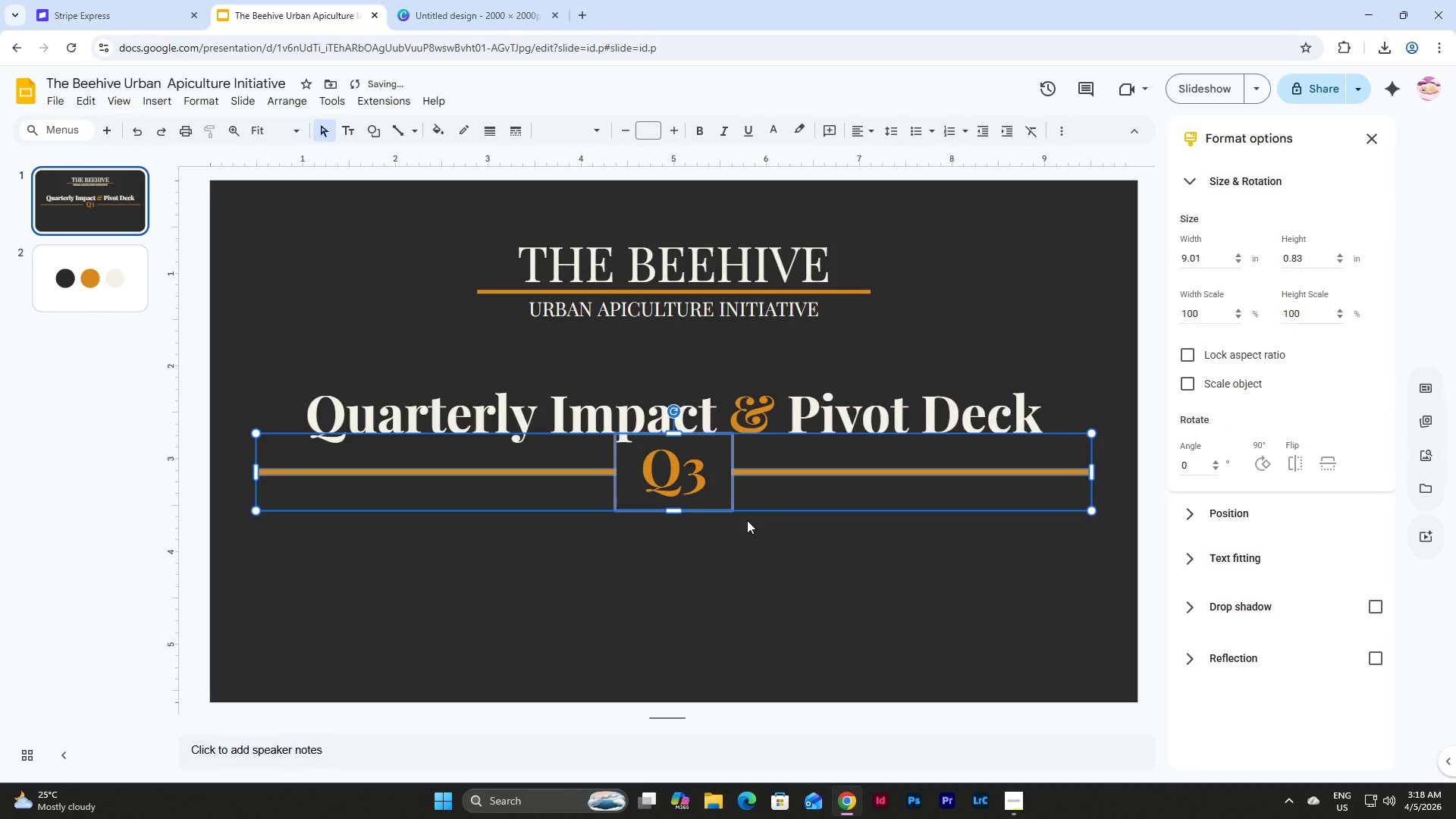 
key(Shift+ArrowUp)
 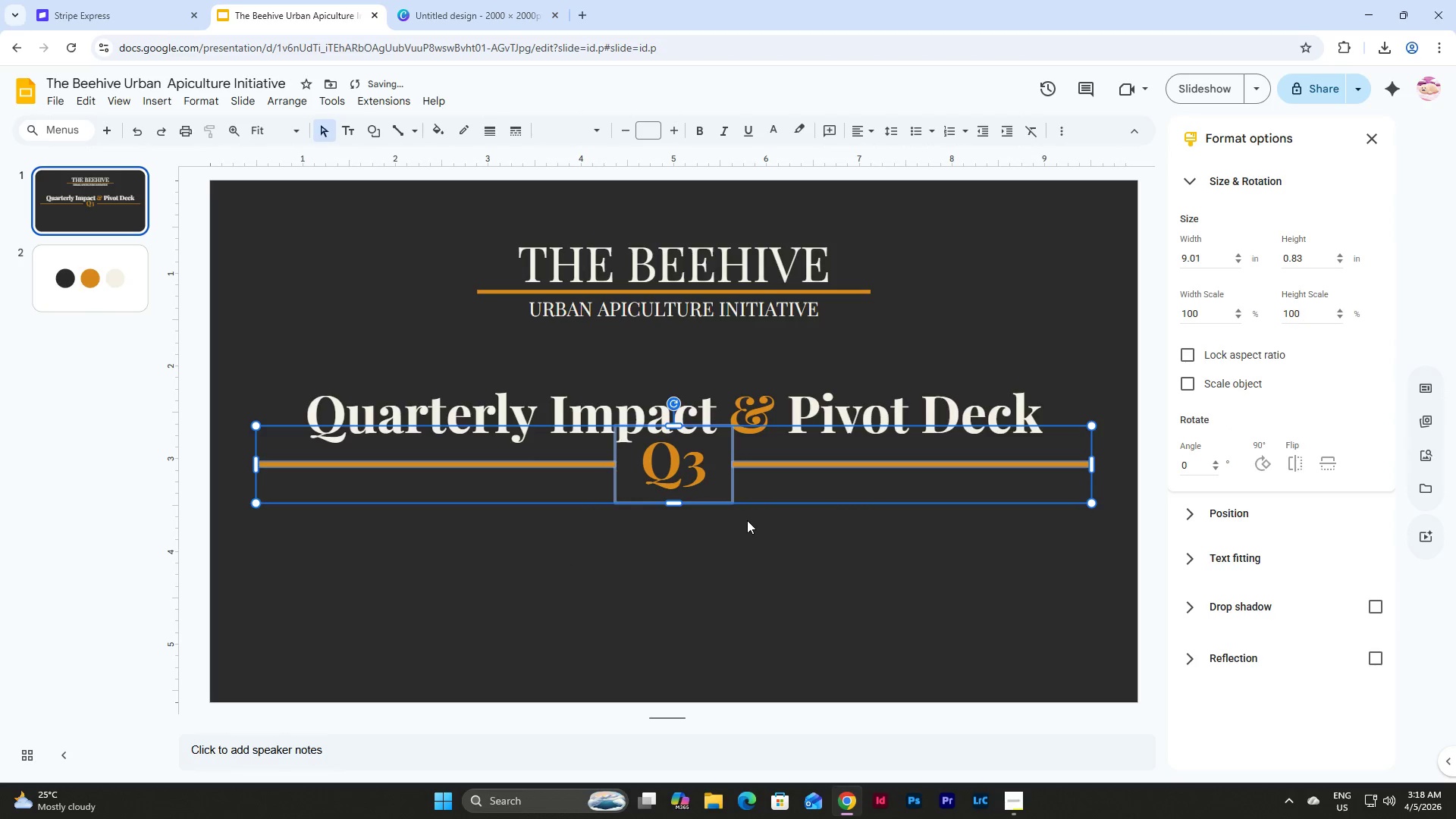 
key(Shift+ArrowDown)
 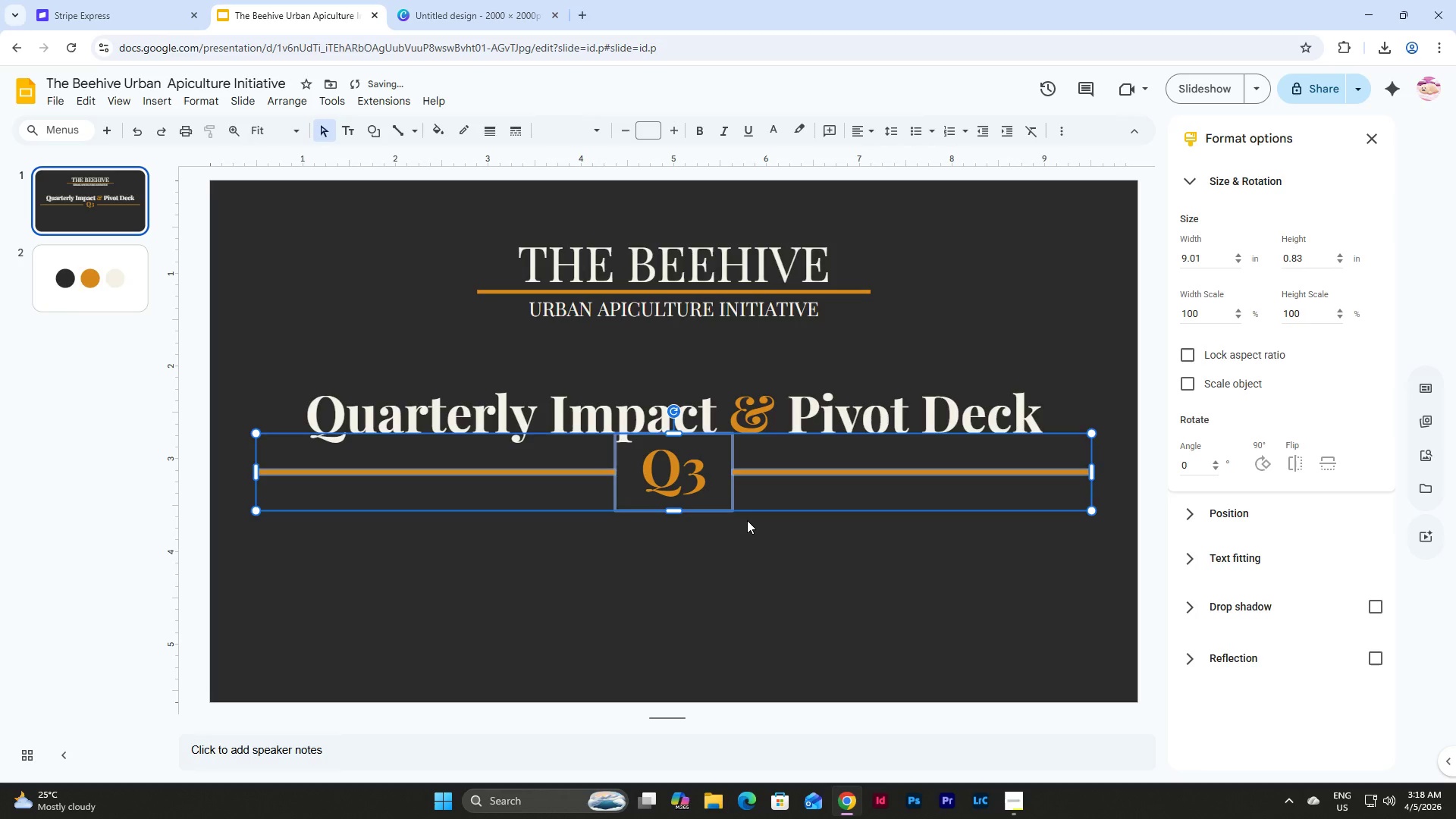 
left_click([747, 520])
 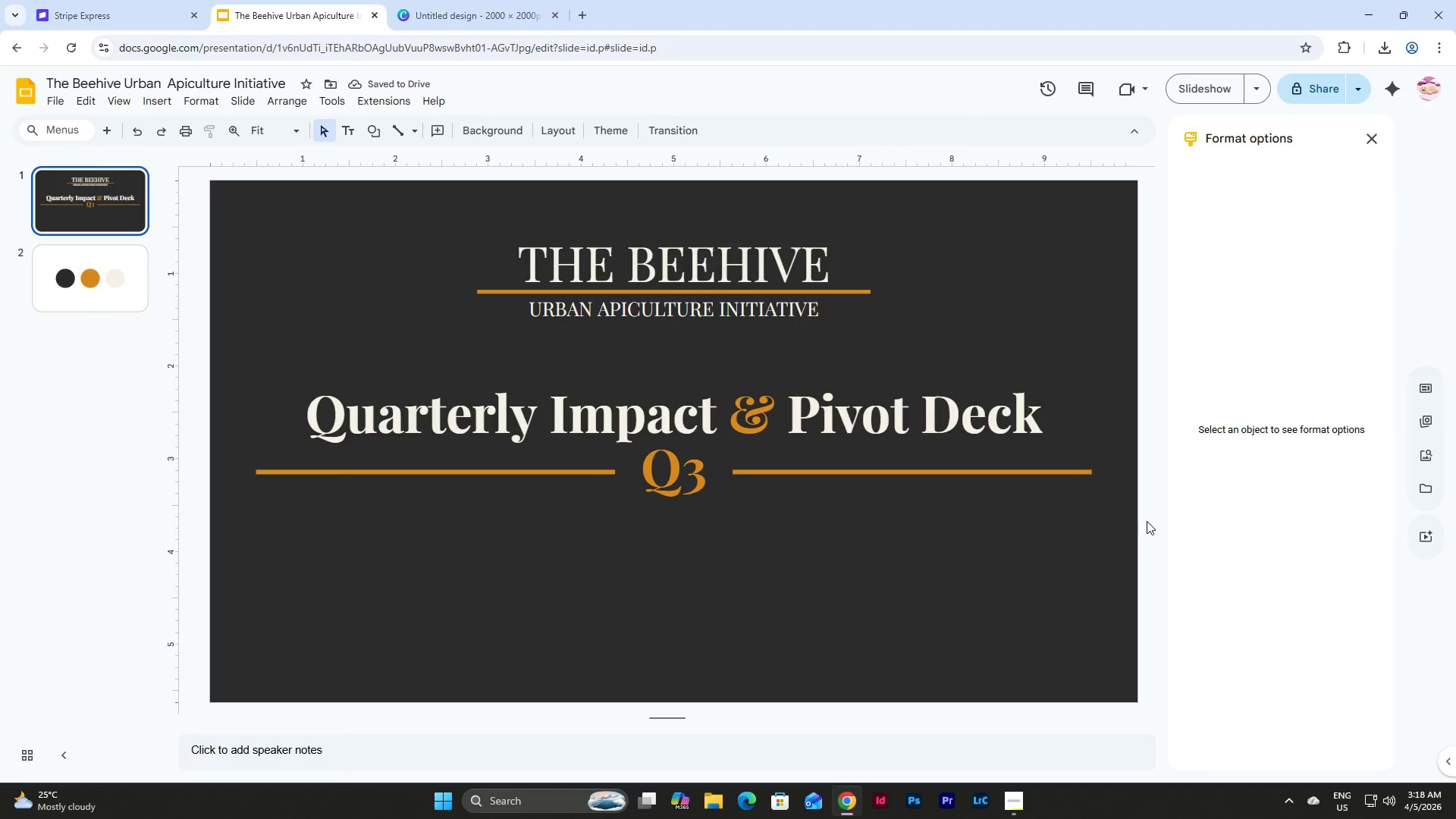 
left_click_drag(start_coordinate=[1100, 510], to_coordinate=[261, 362])
 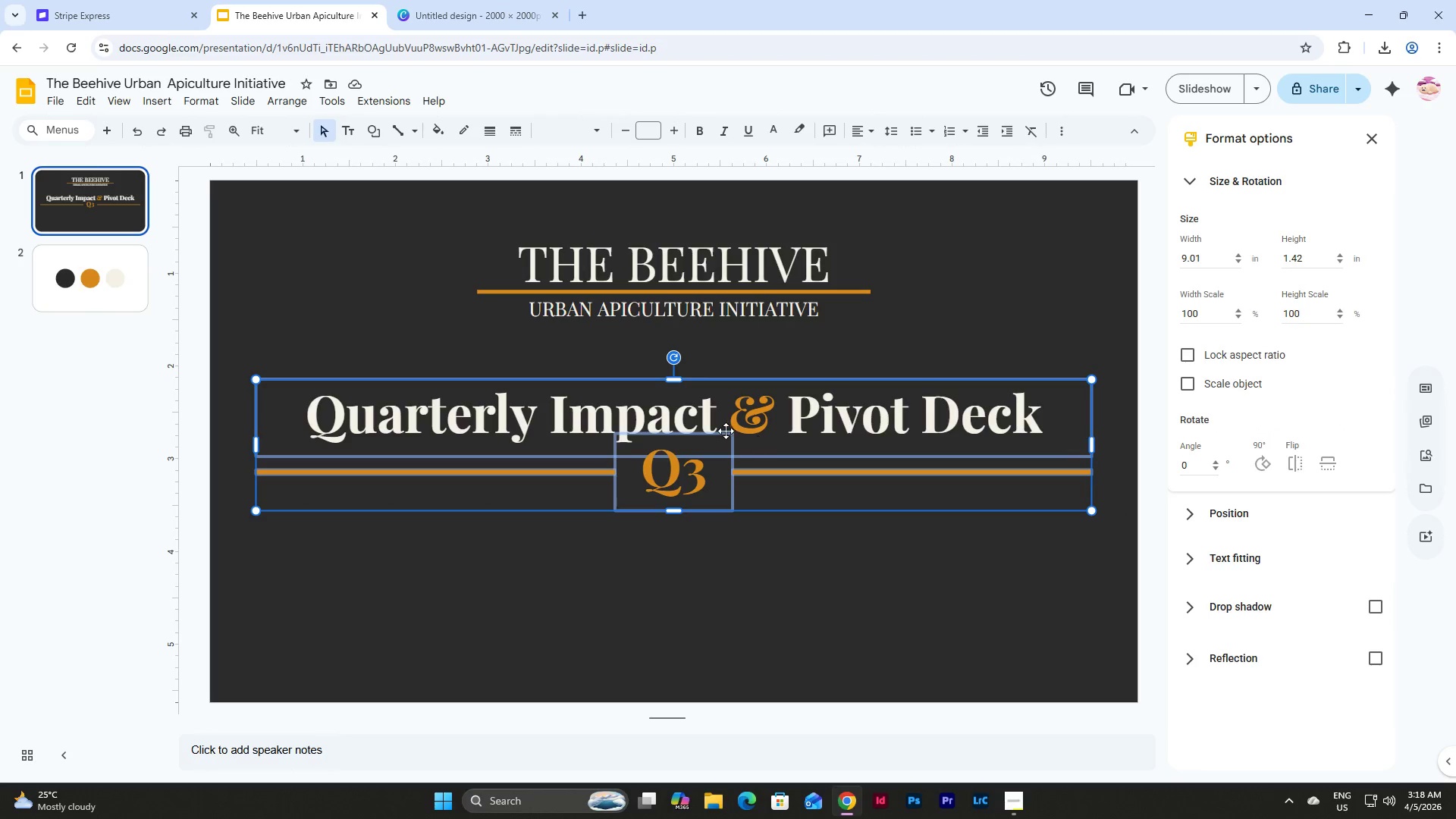 
left_click_drag(start_coordinate=[726, 431], to_coordinate=[728, 427])
 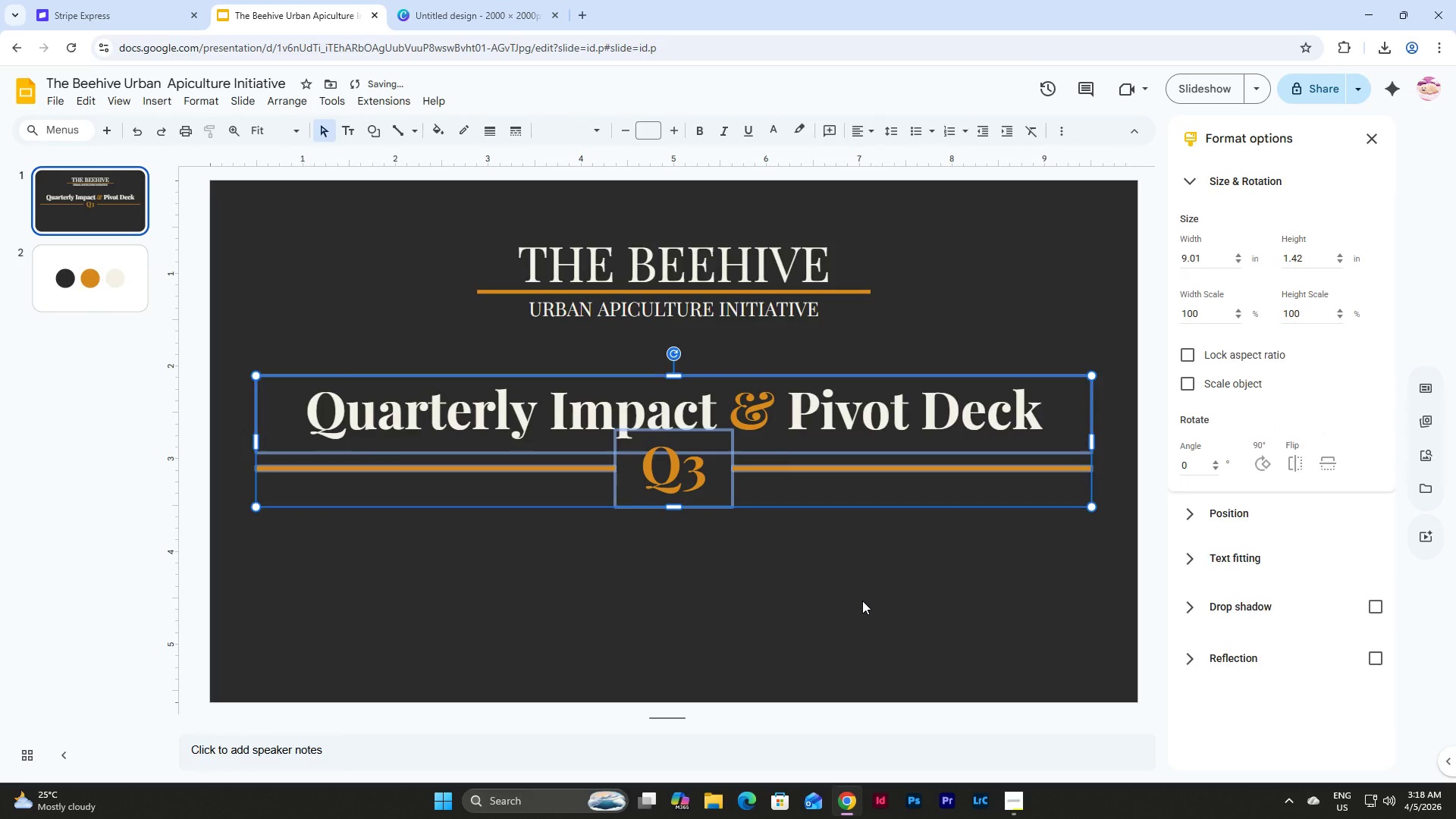 
left_click([862, 601])
 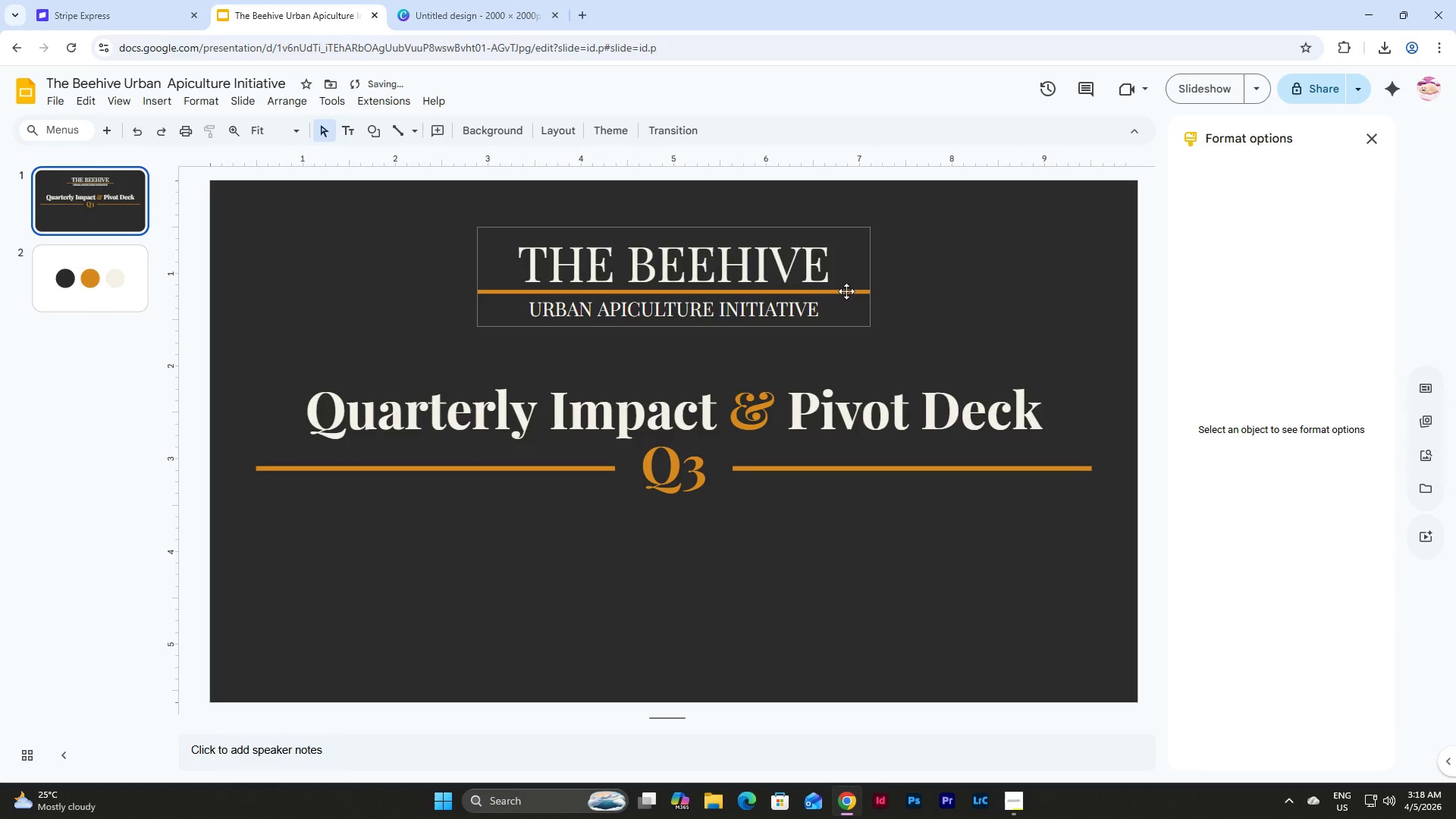 
left_click([849, 292])
 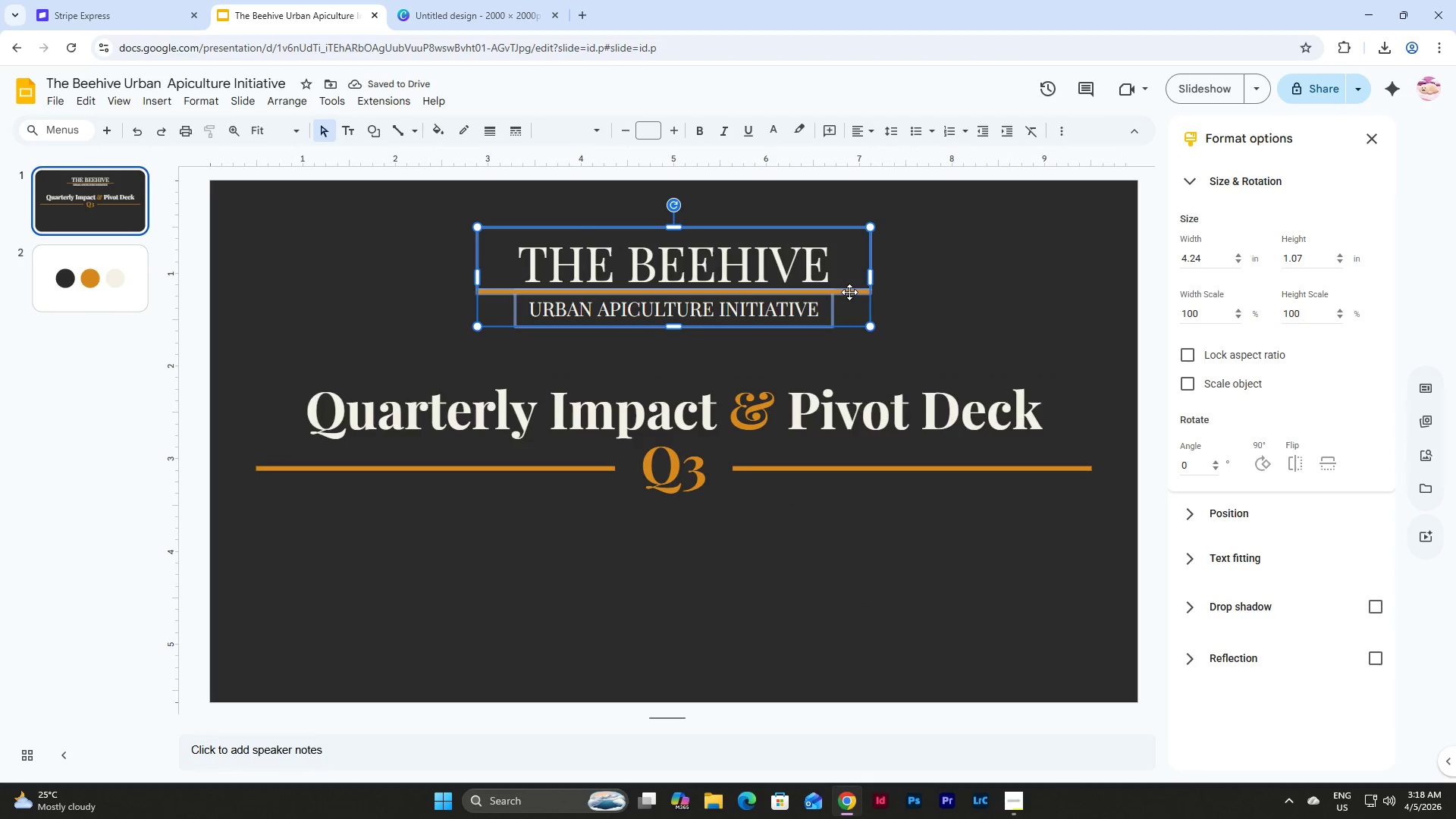 
left_click([849, 292])
 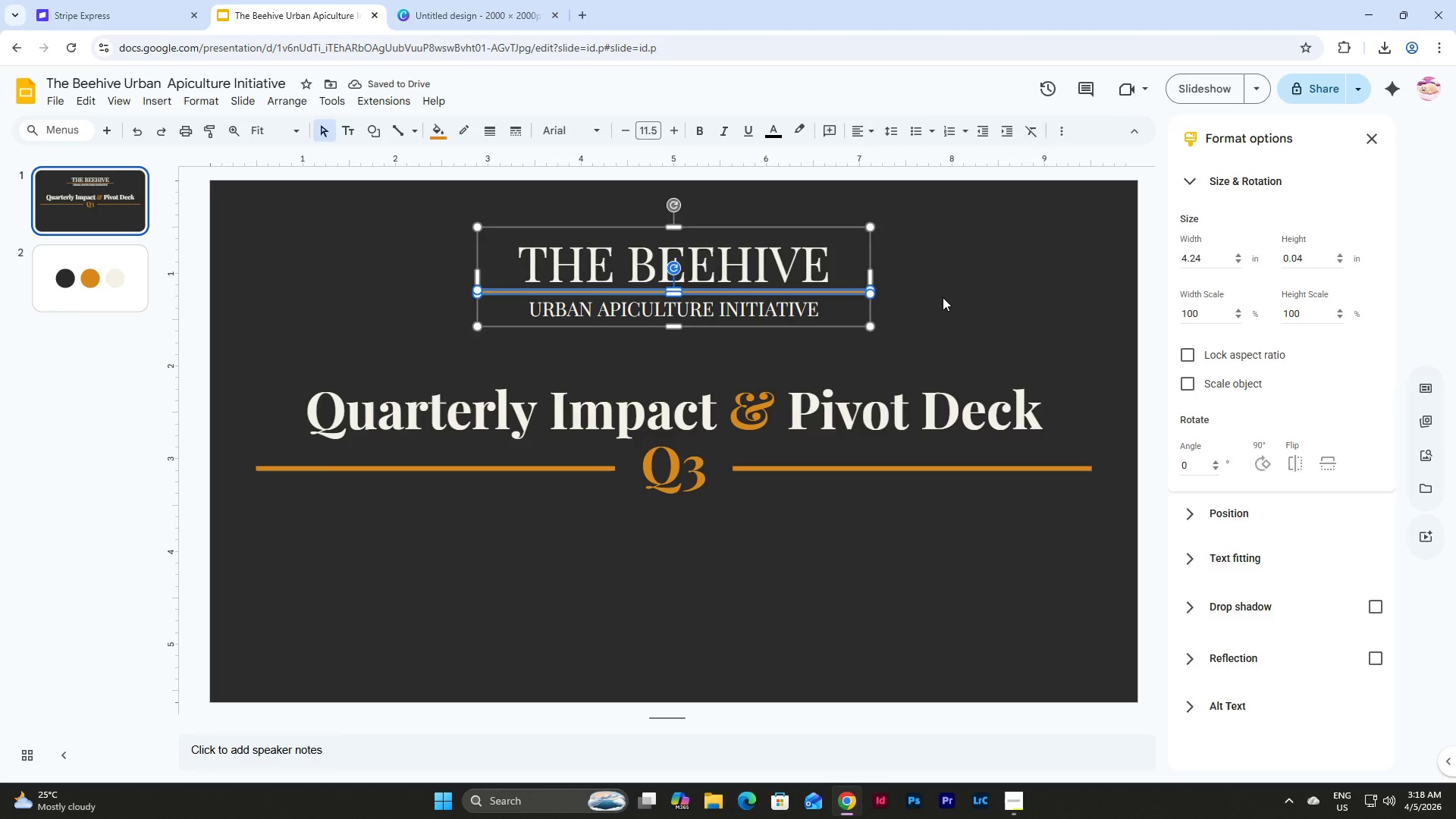 
double_click([943, 297])
 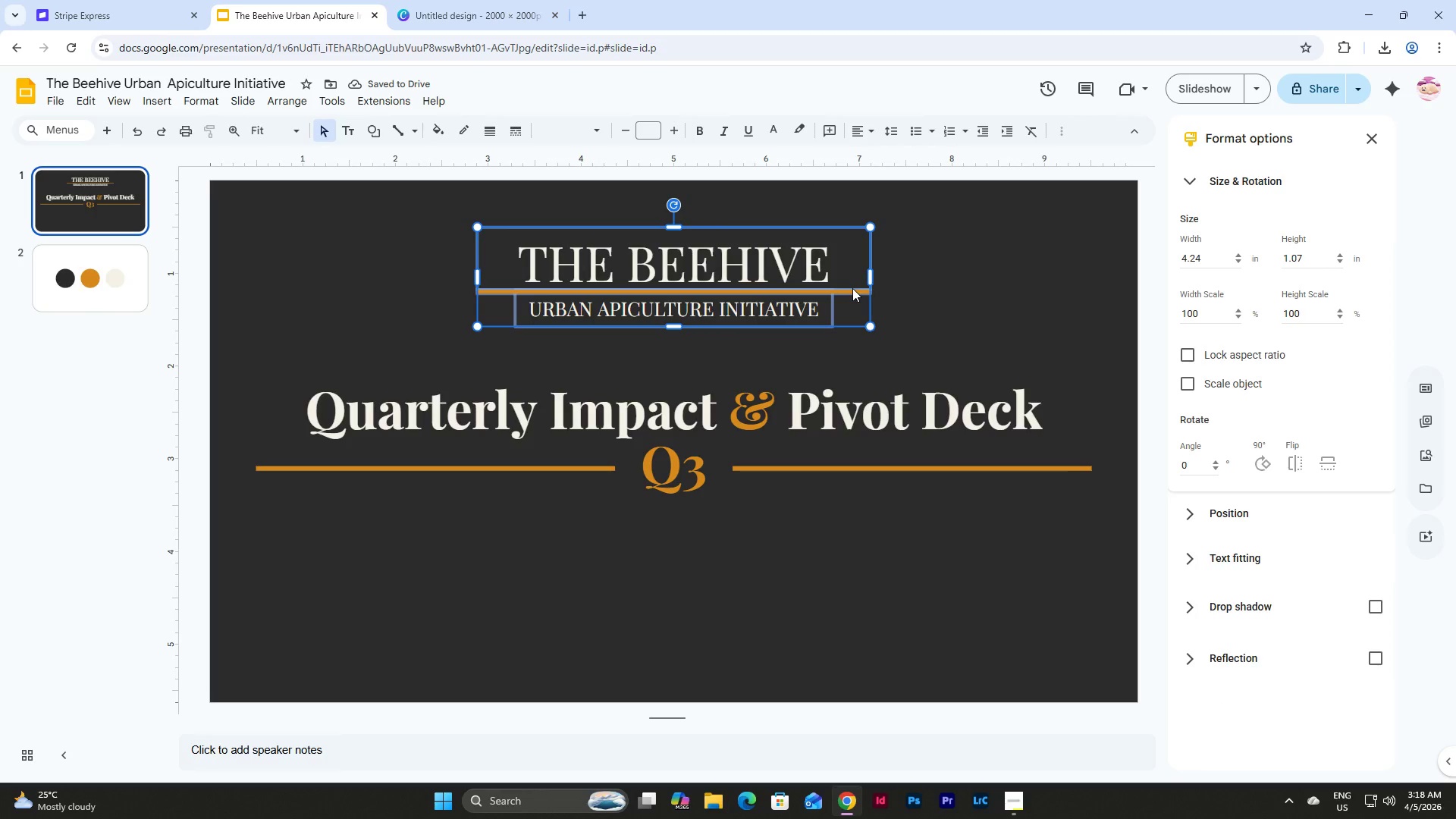 
triple_click([855, 288])
 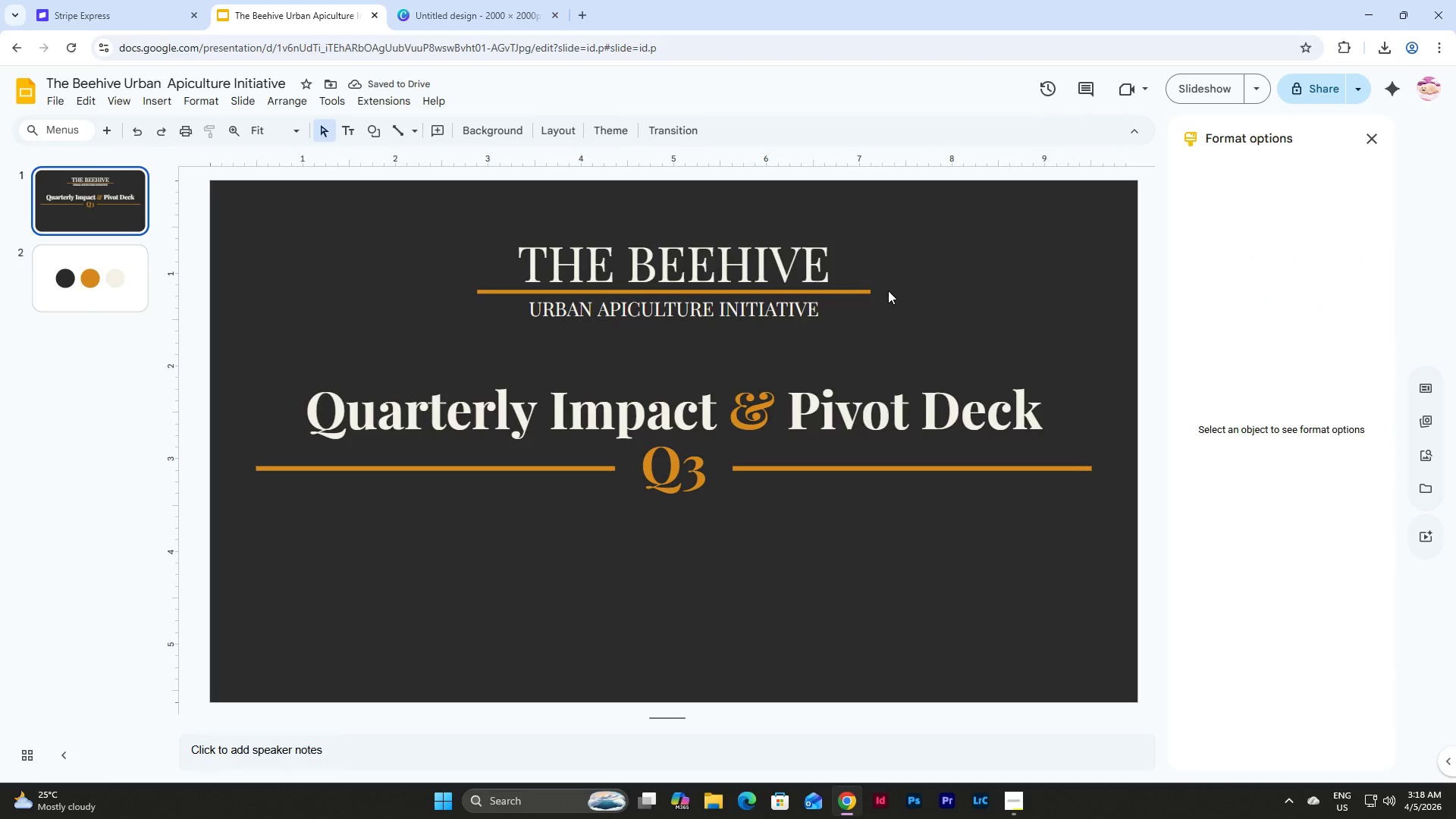 
double_click([855, 291])
 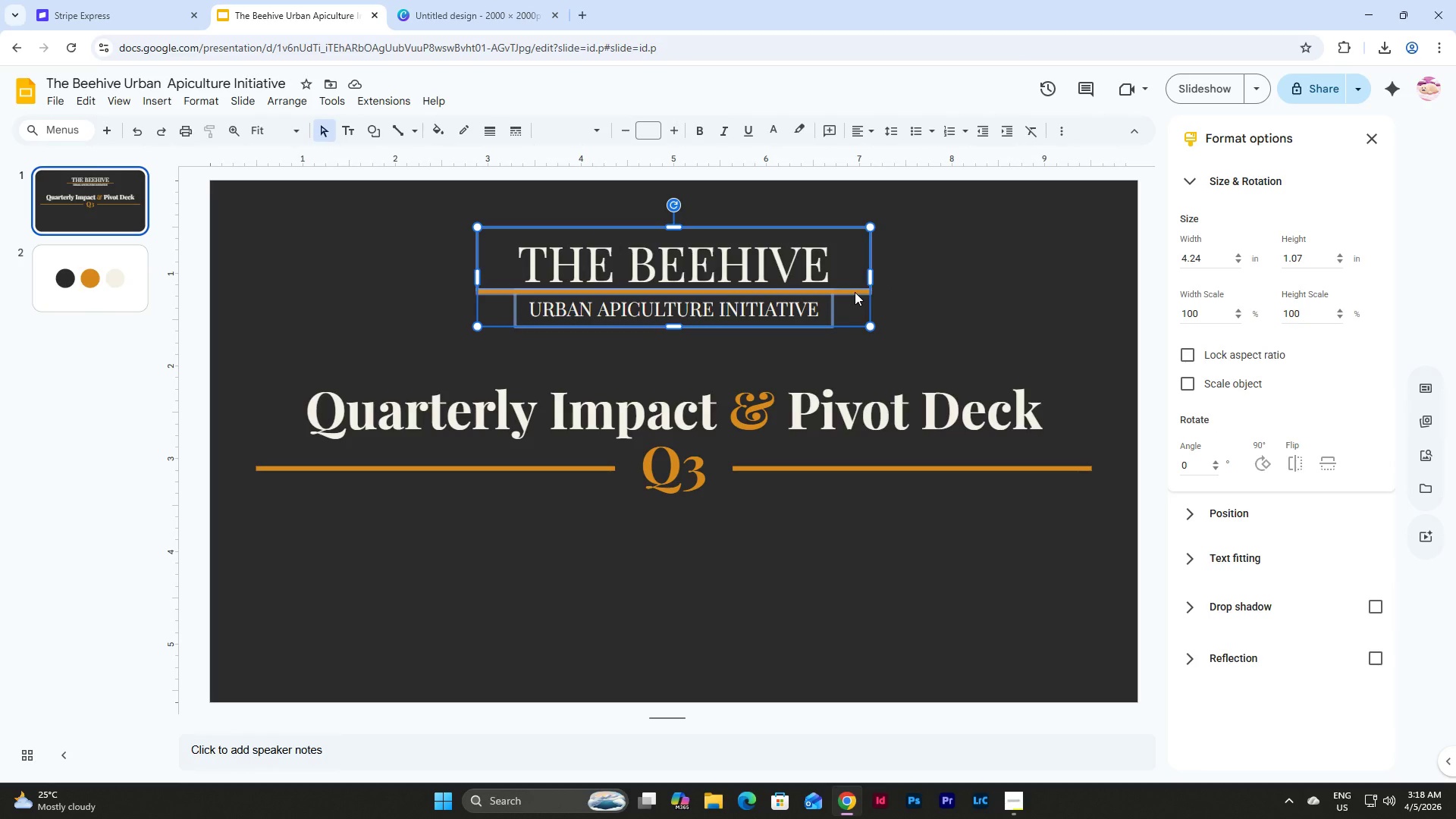 
left_click([855, 292])
 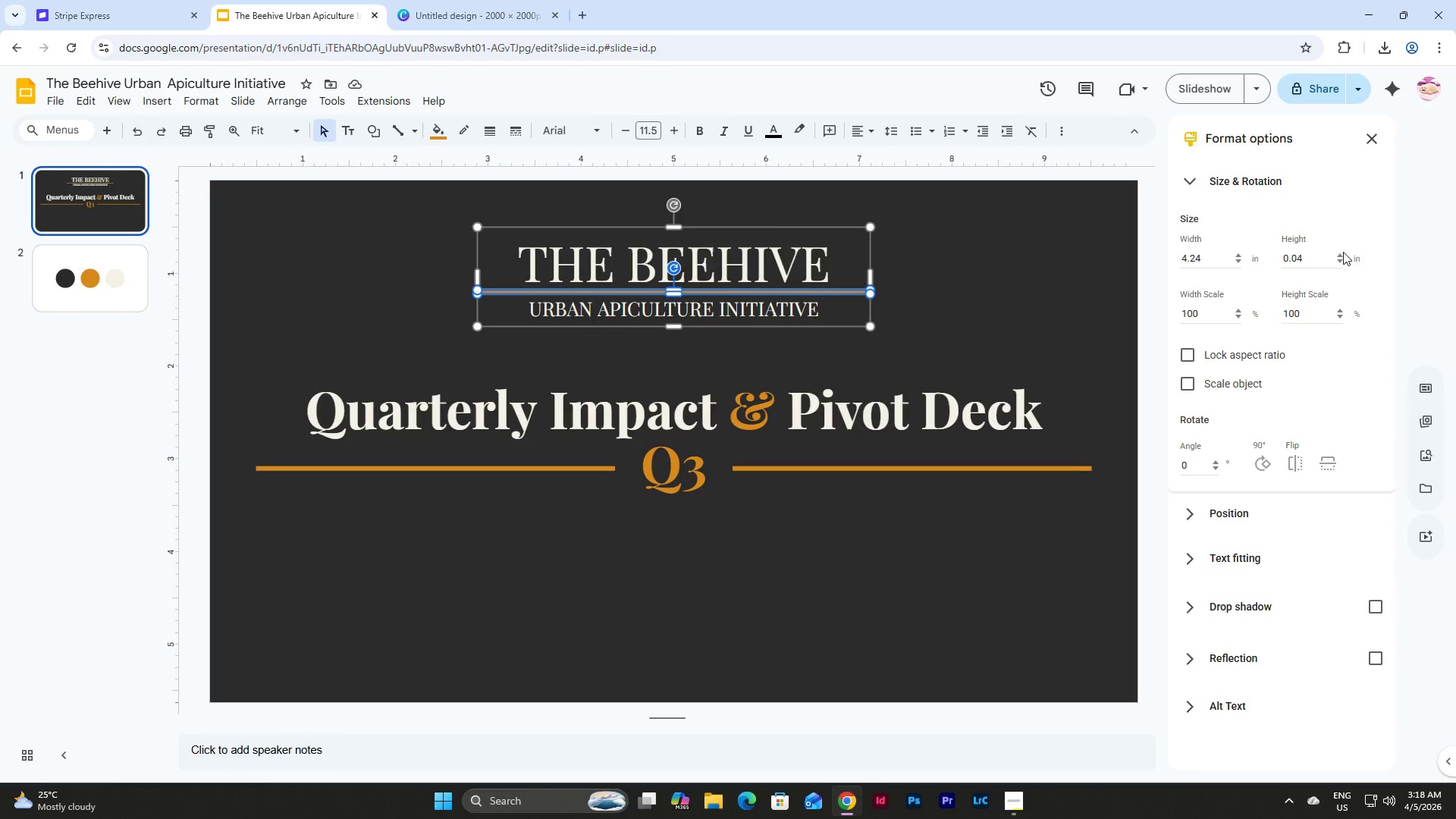 
left_click_drag(start_coordinate=[1311, 260], to_coordinate=[1223, 262])
 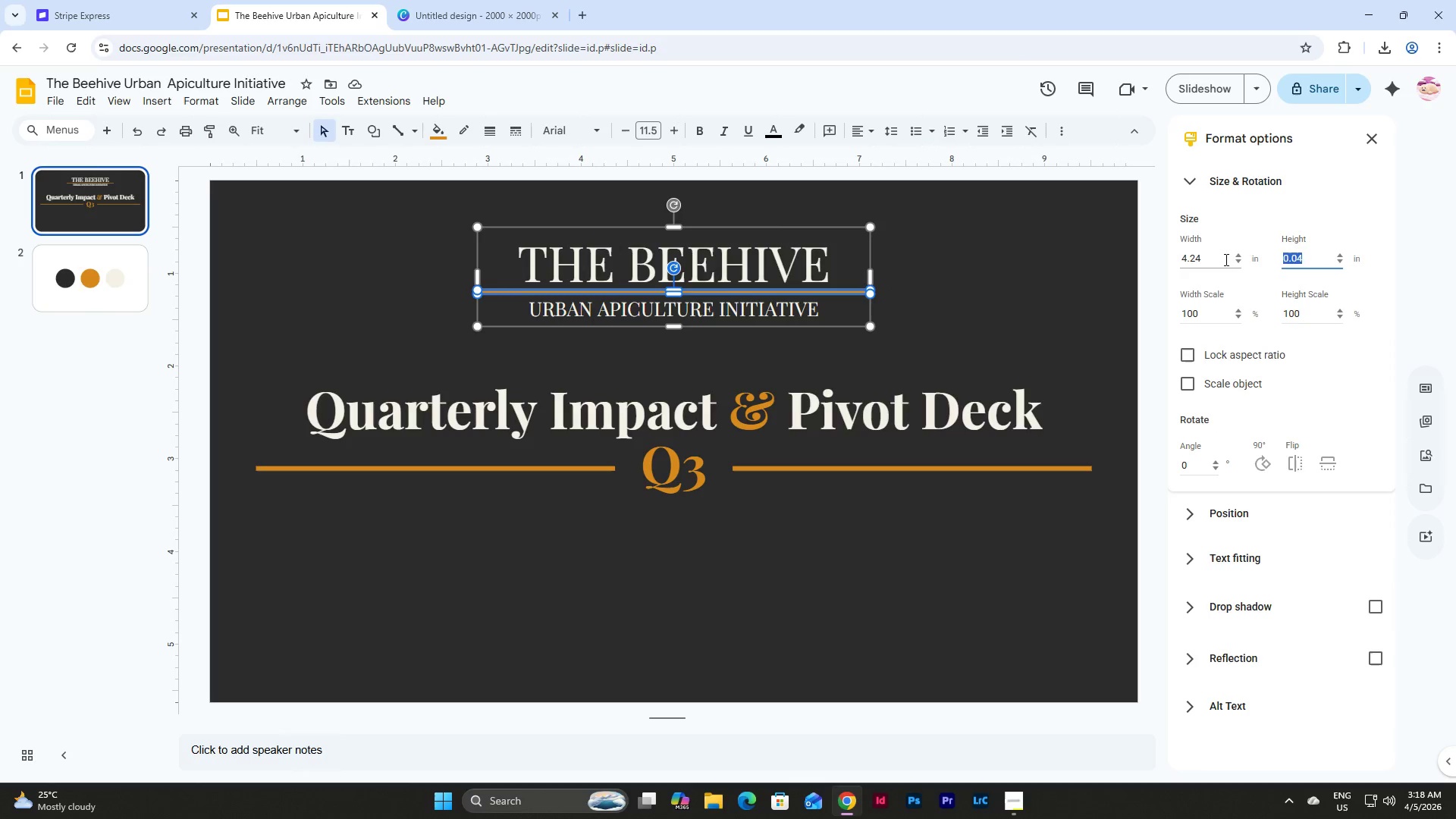 
key(Numpad0)
 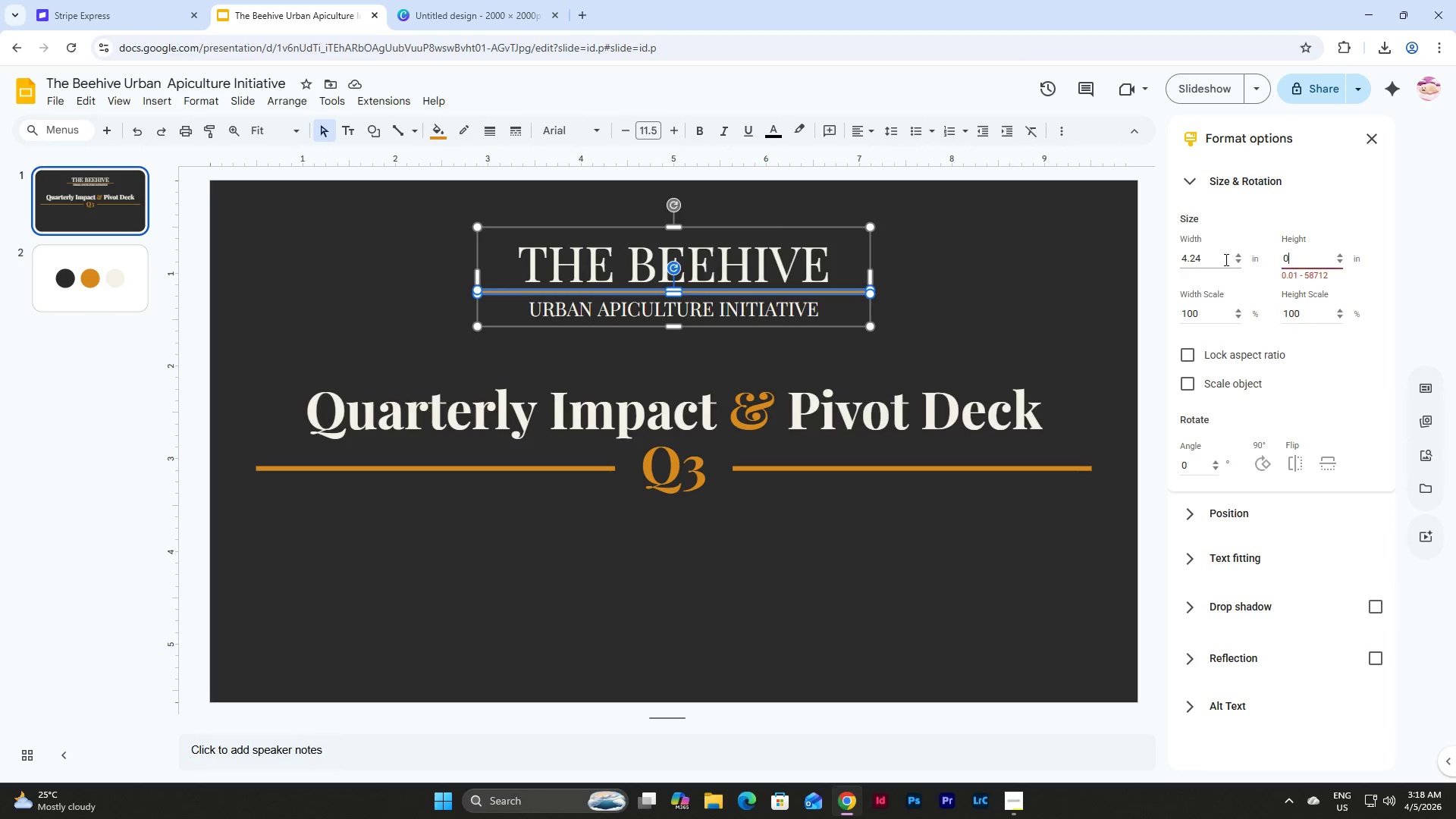 
key(NumpadDecimal)
 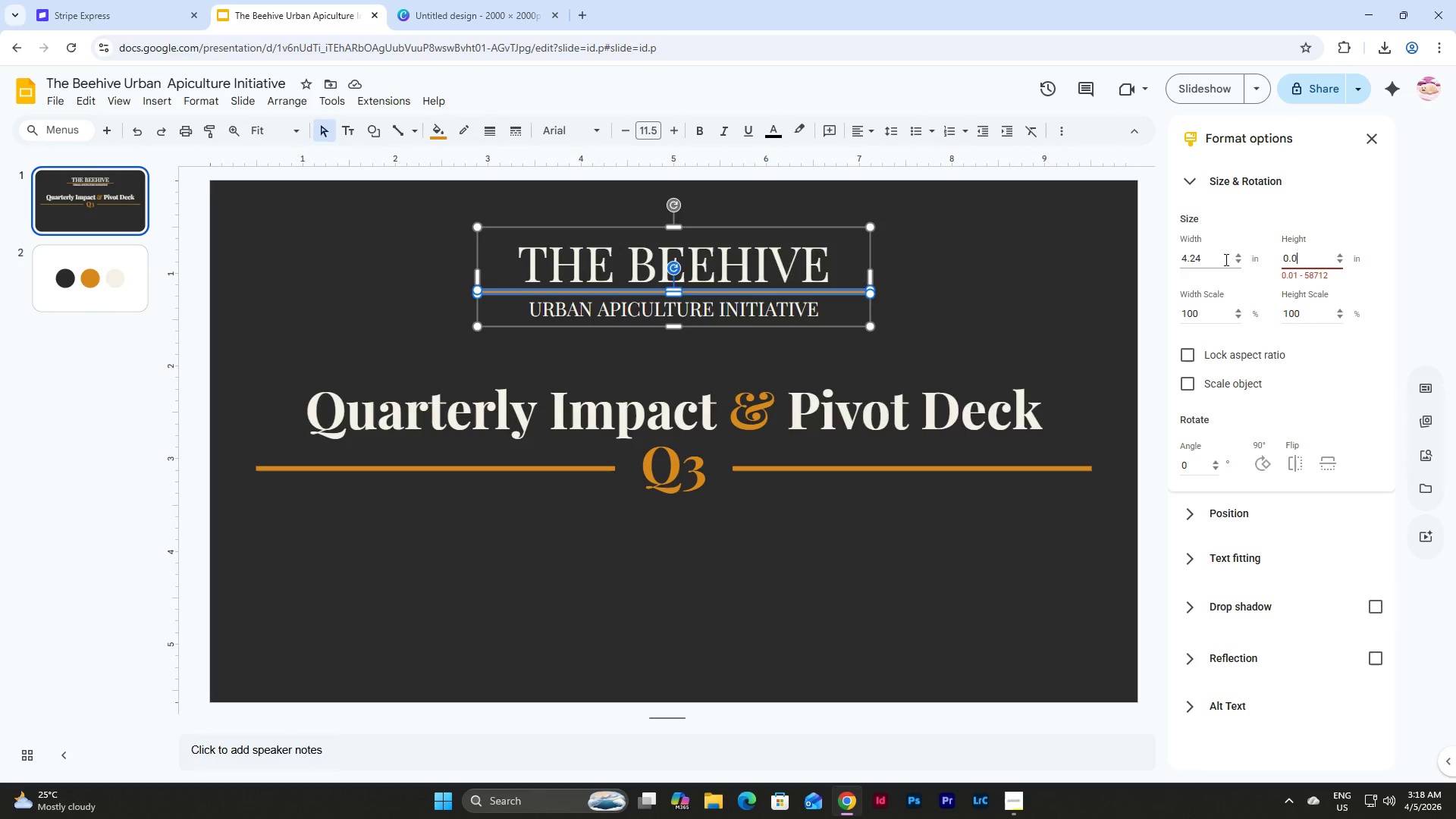 
key(Numpad0)
 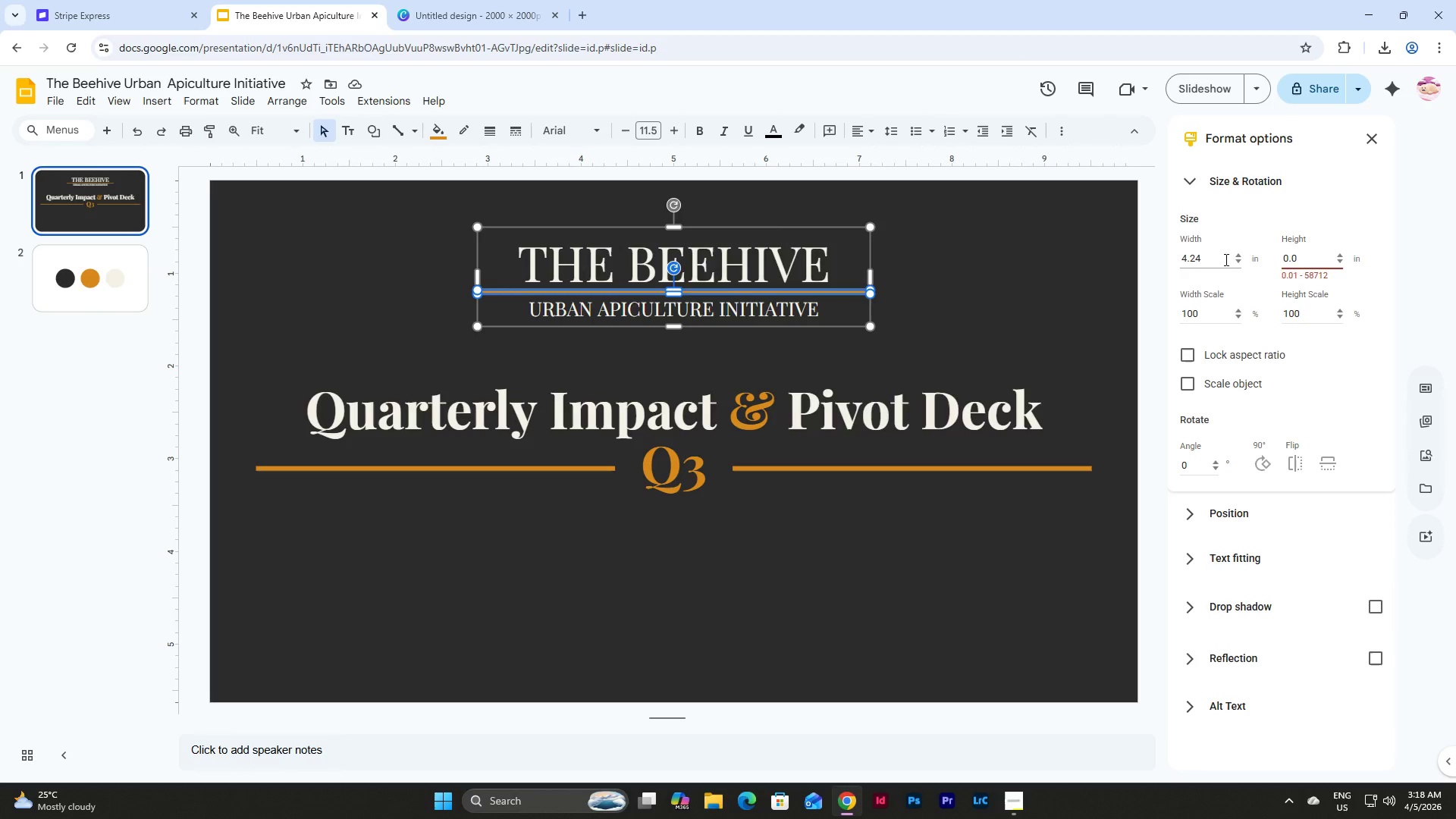 
key(Numpad2)
 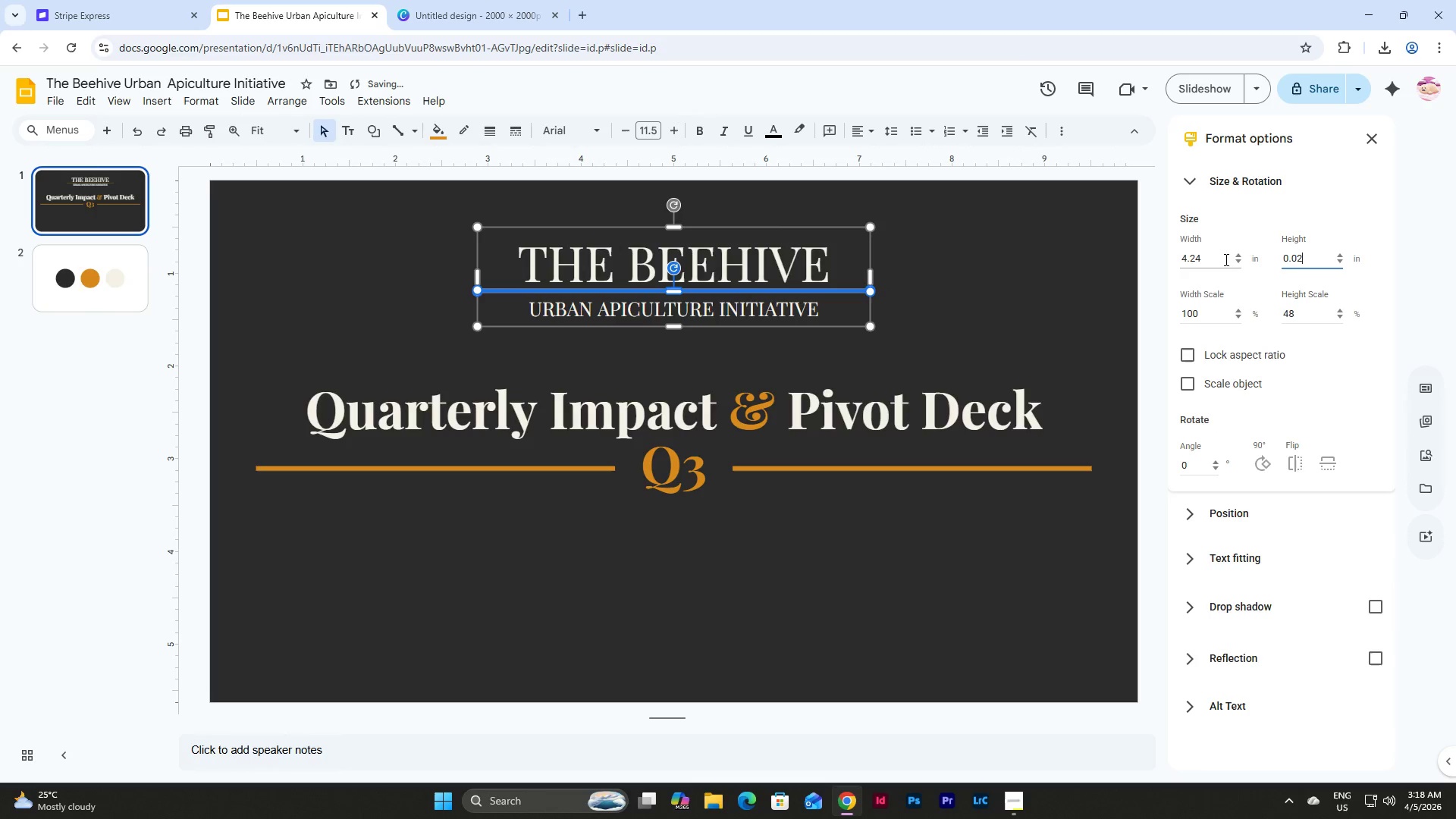 
key(NumpadEnter)
 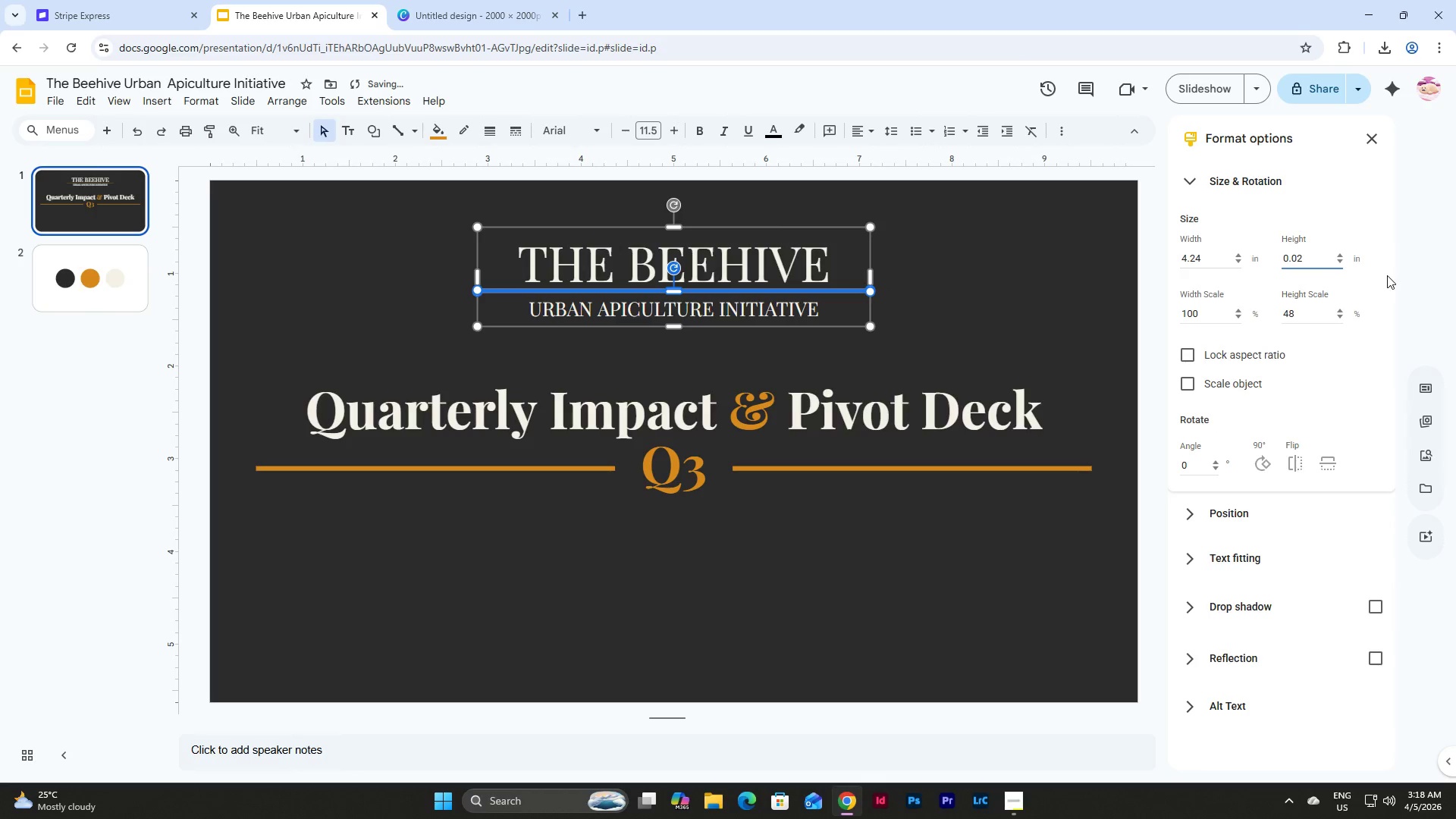 
left_click([912, 297])
 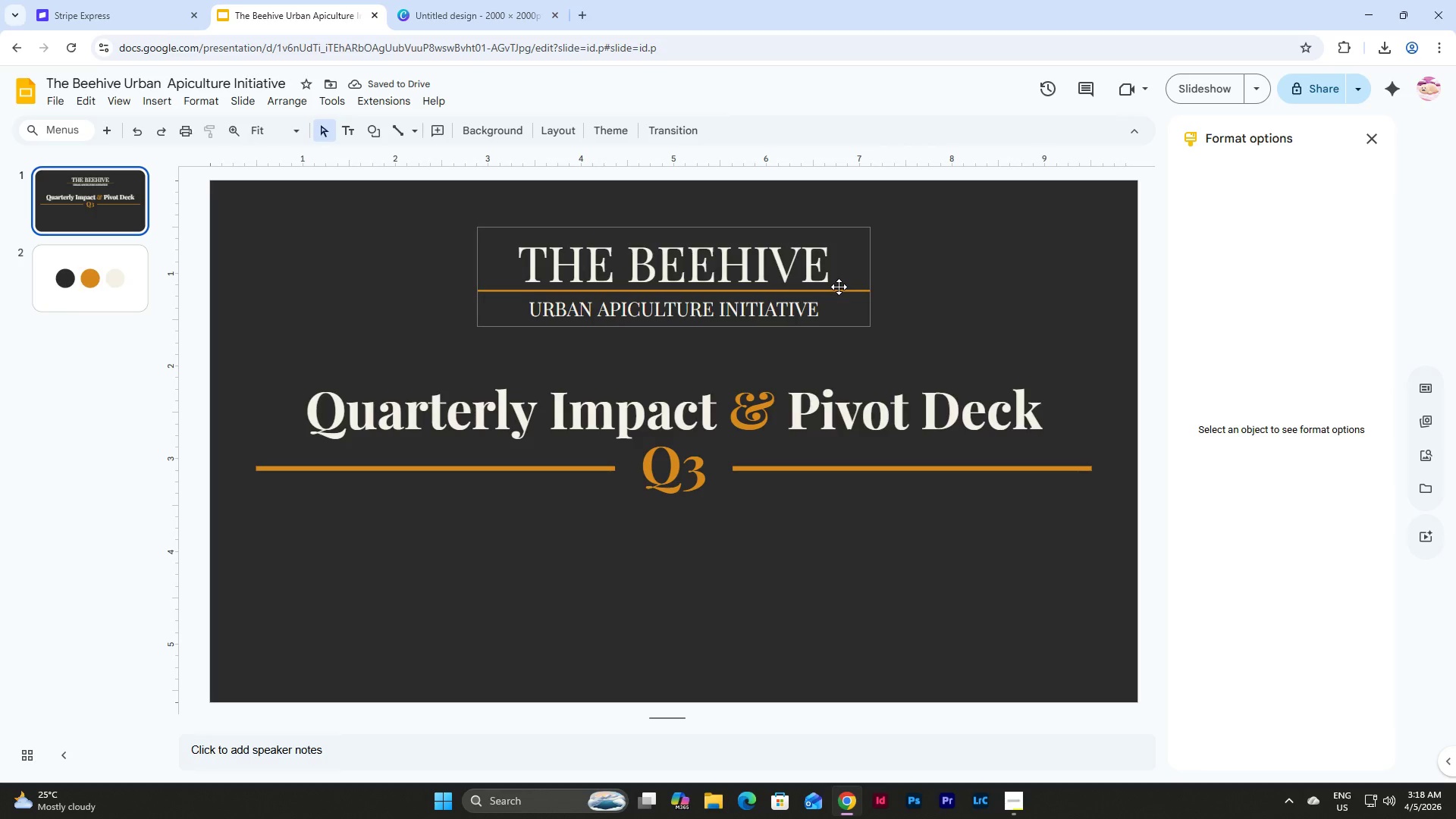 
left_click([844, 290])
 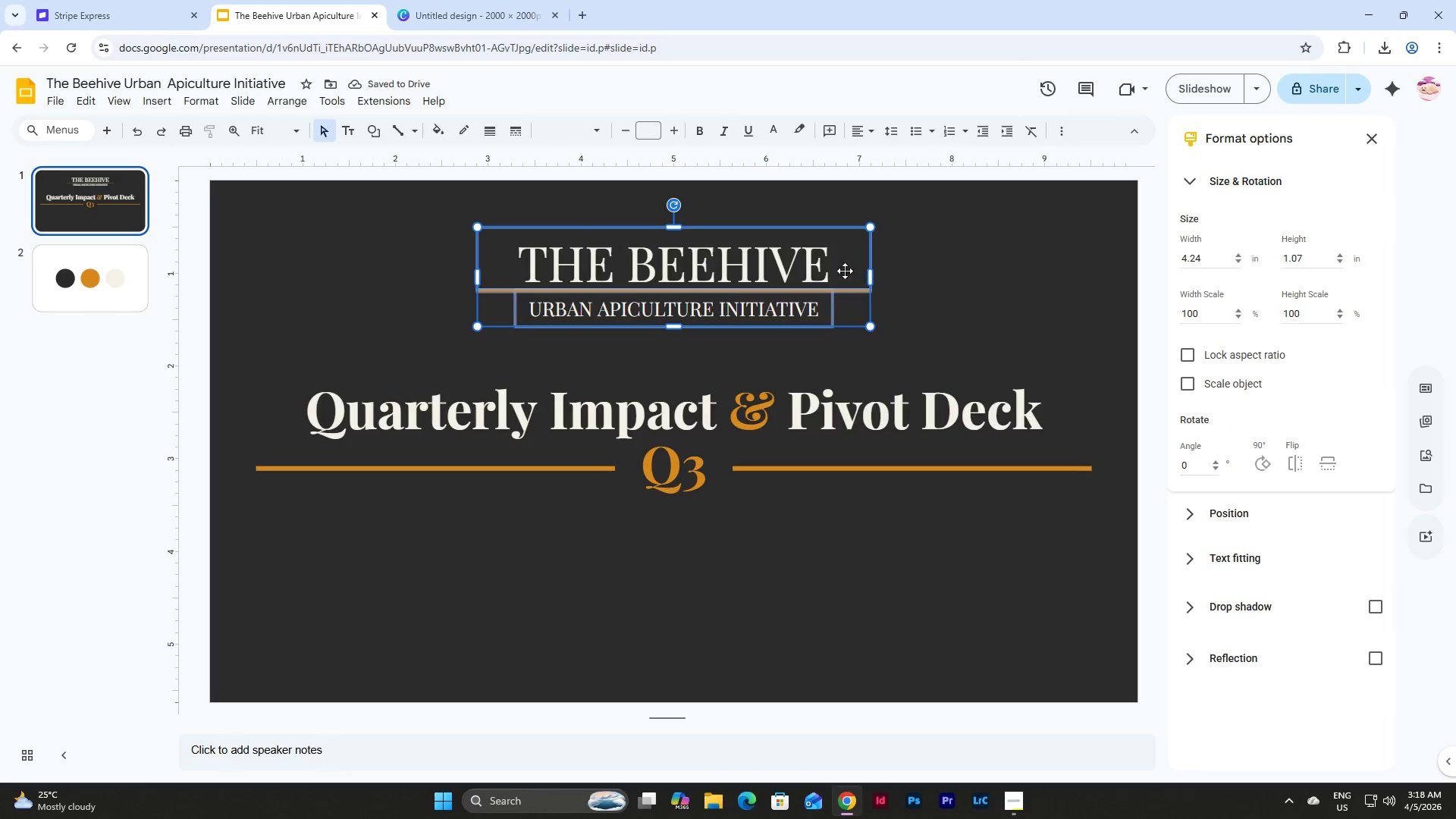 
right_click([839, 249])
 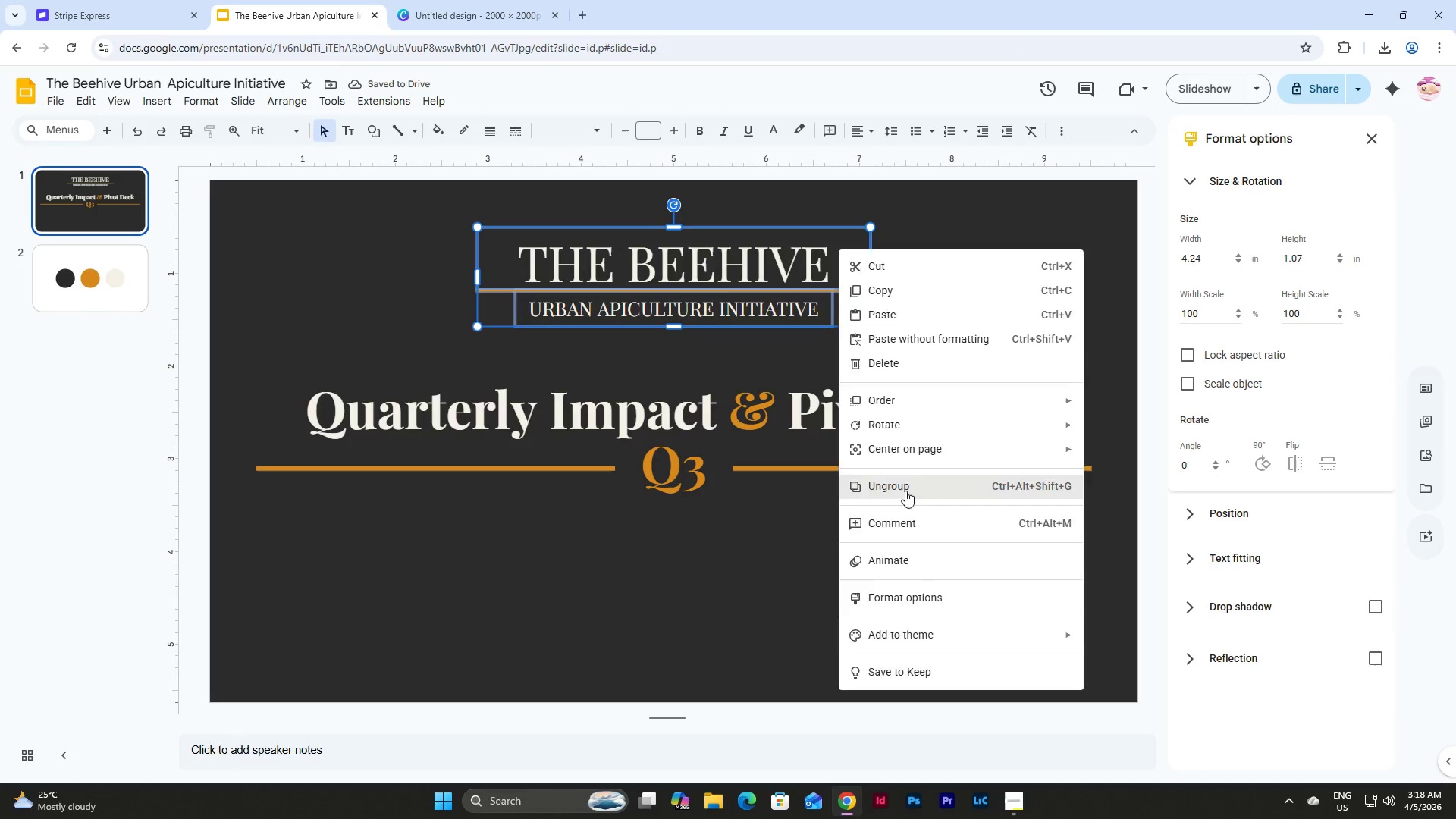 
double_click([935, 268])
 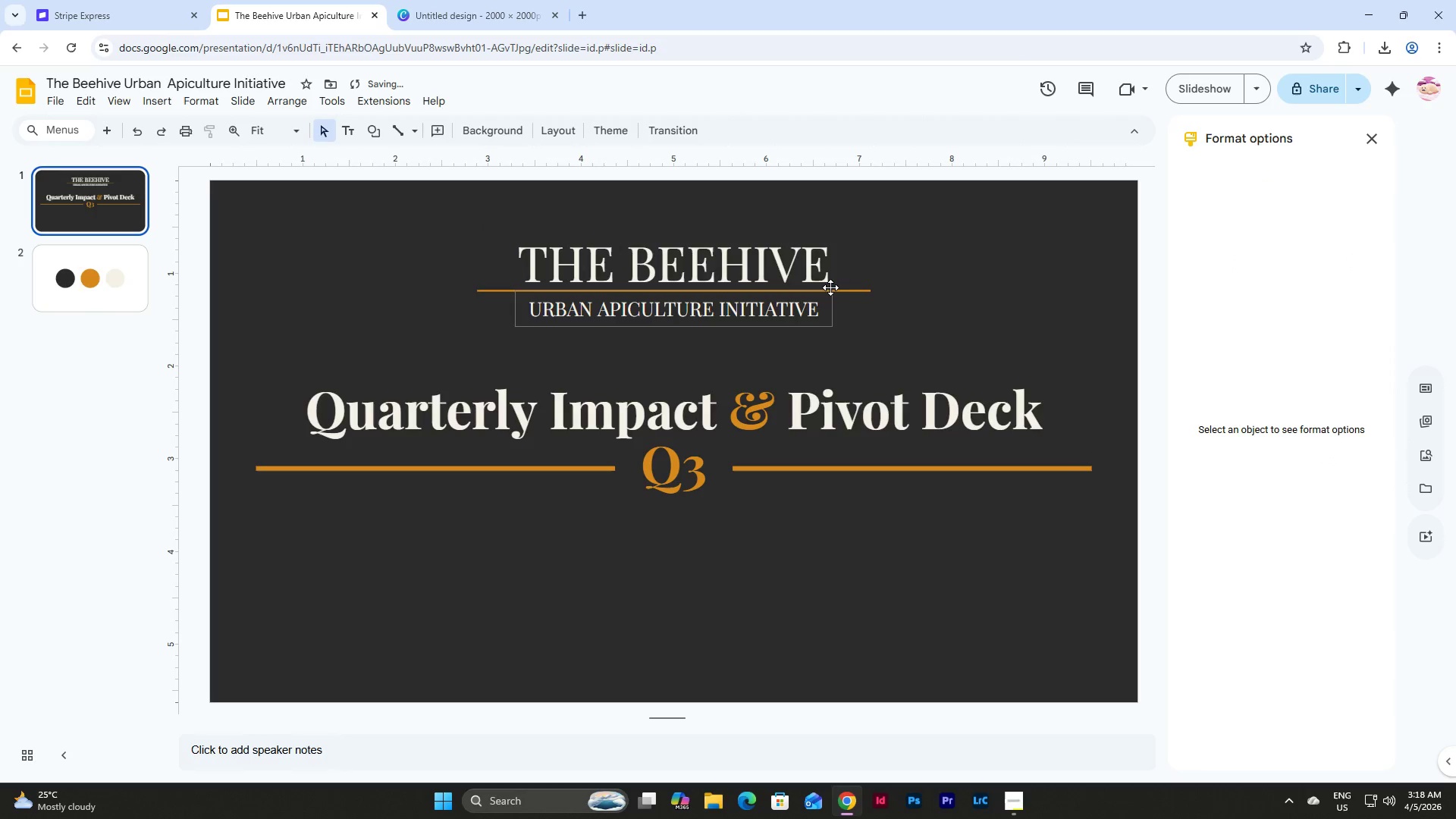 
left_click([849, 290])
 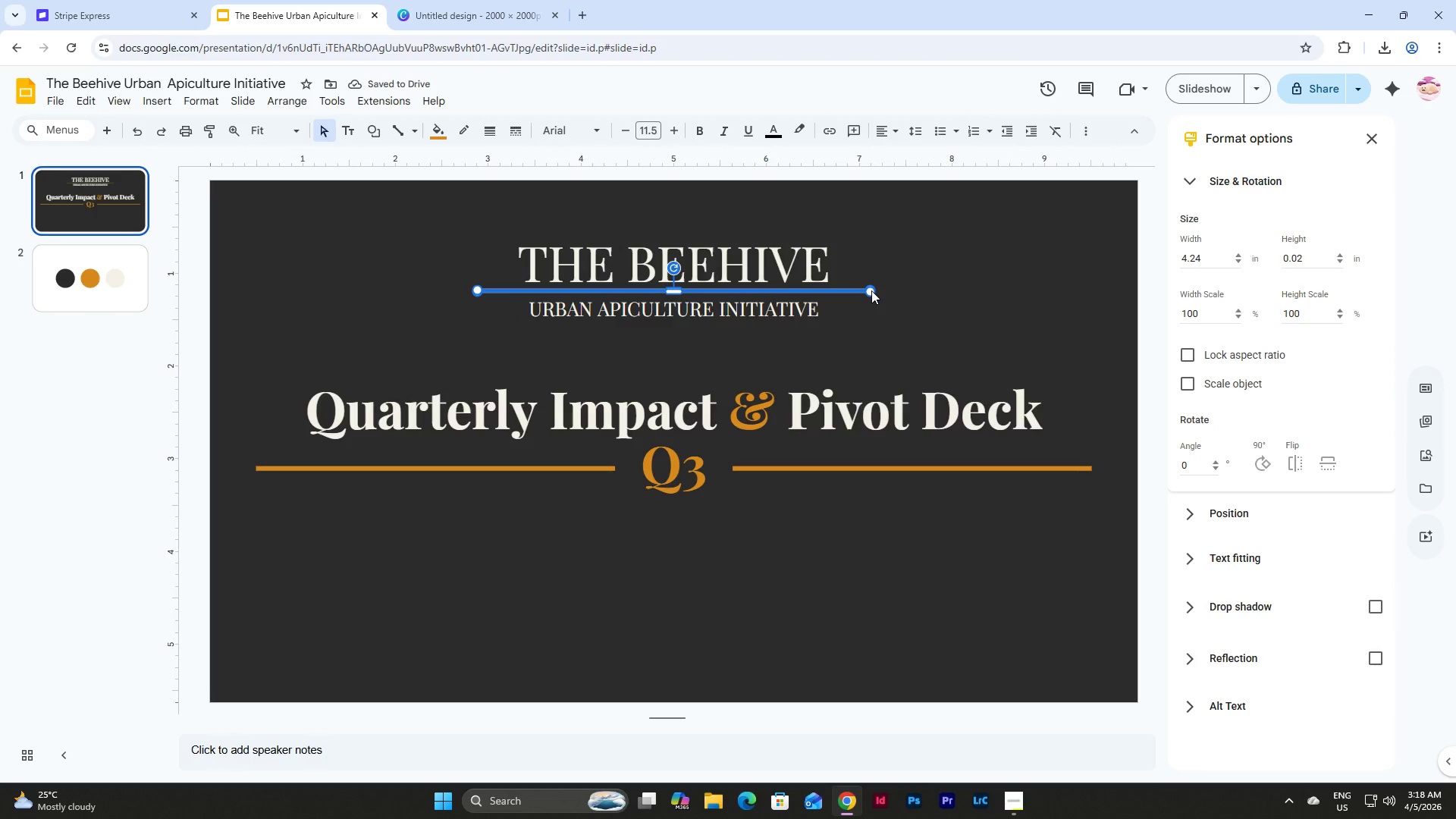 
left_click_drag(start_coordinate=[871, 290], to_coordinate=[835, 295])
 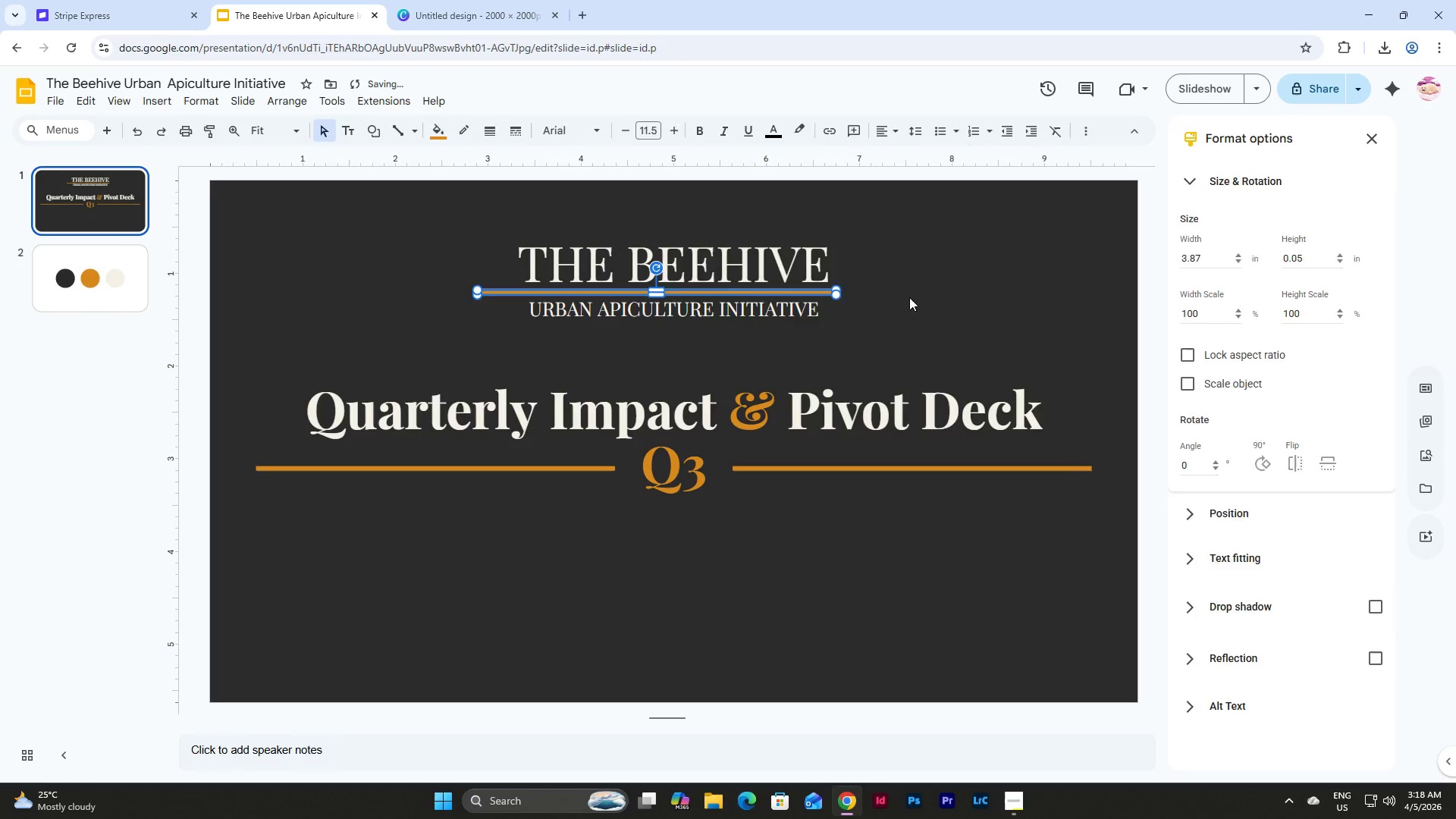 
left_click([909, 297])
 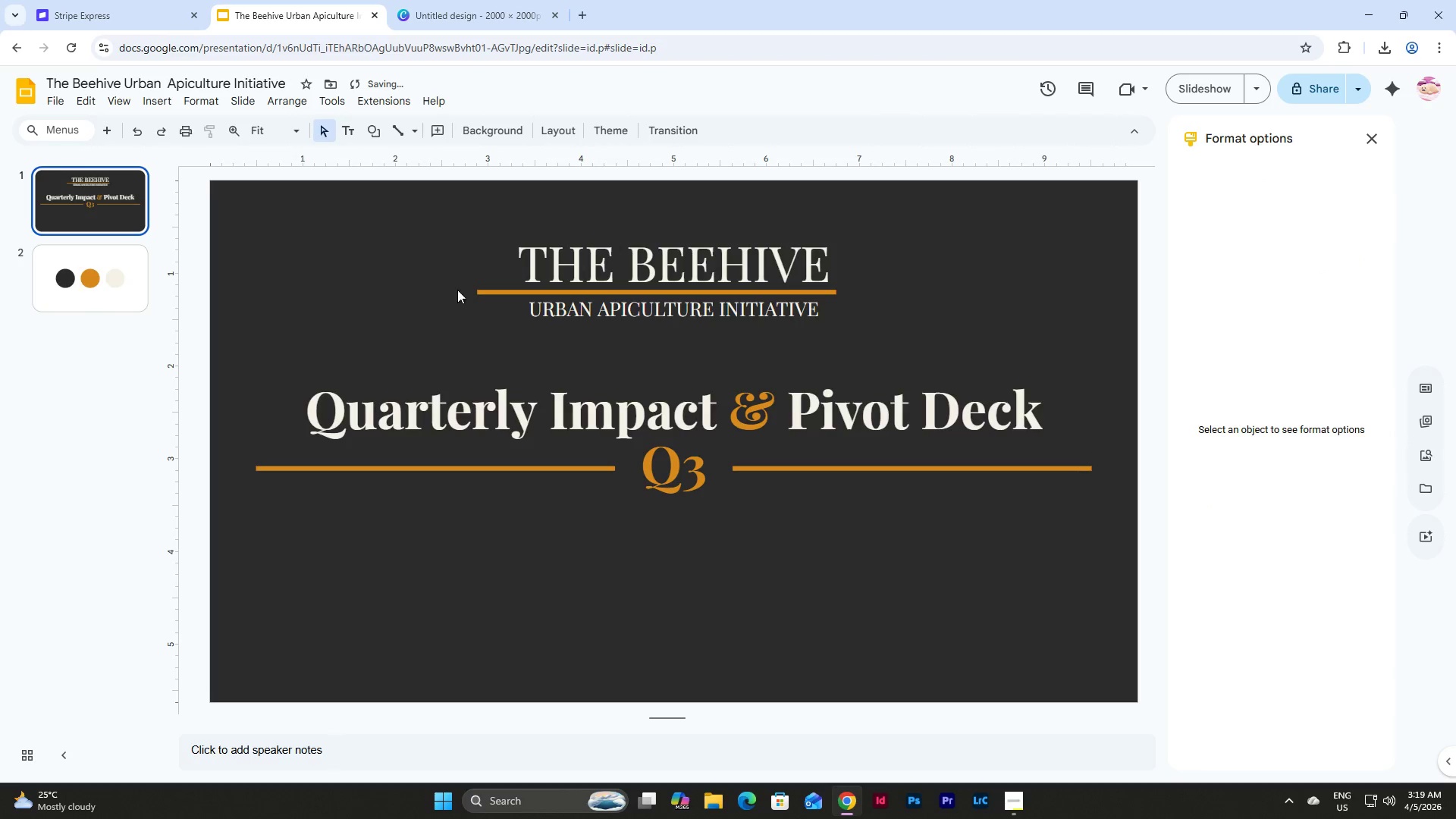 
left_click([475, 290])
 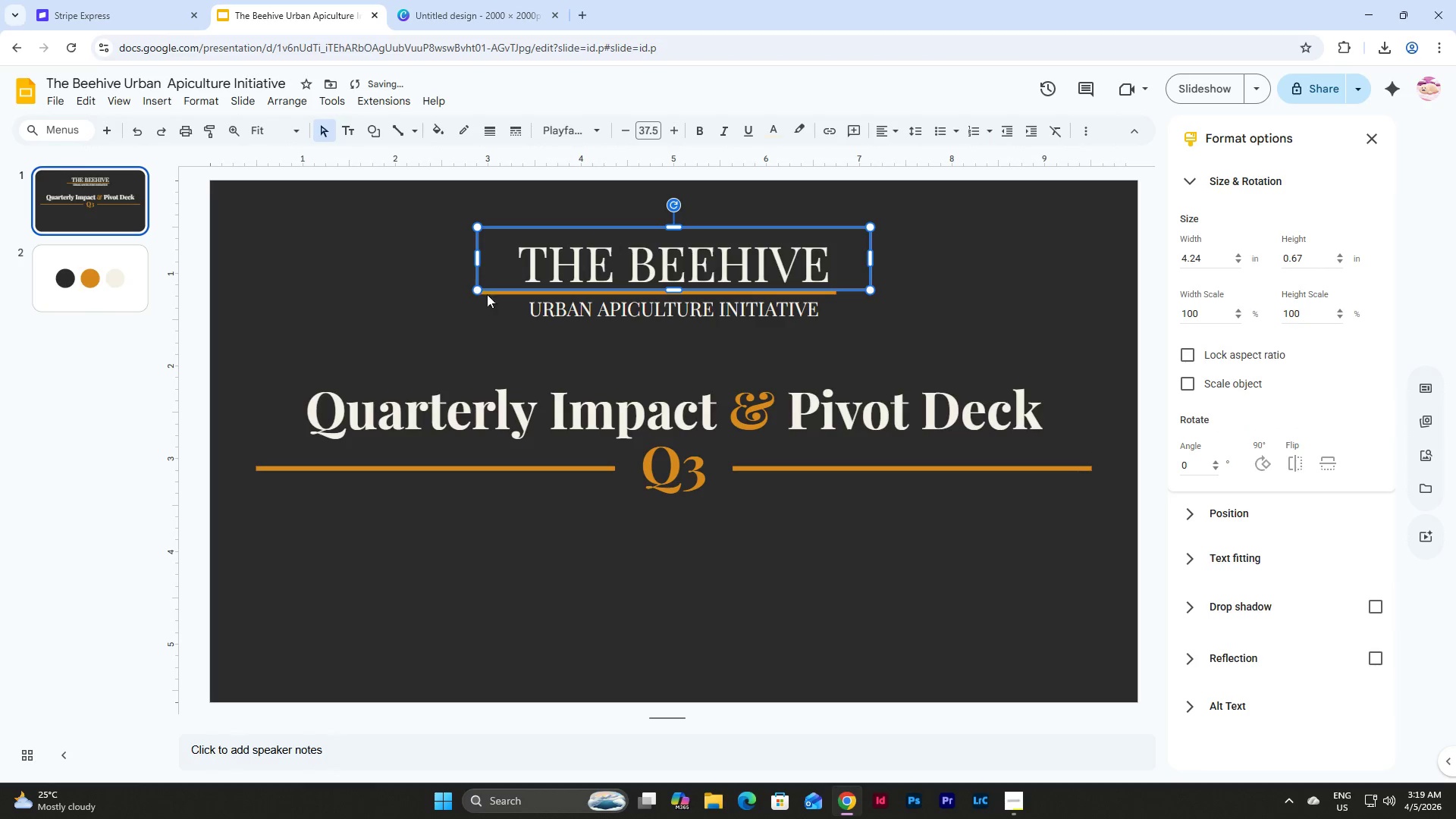 
left_click([499, 293])
 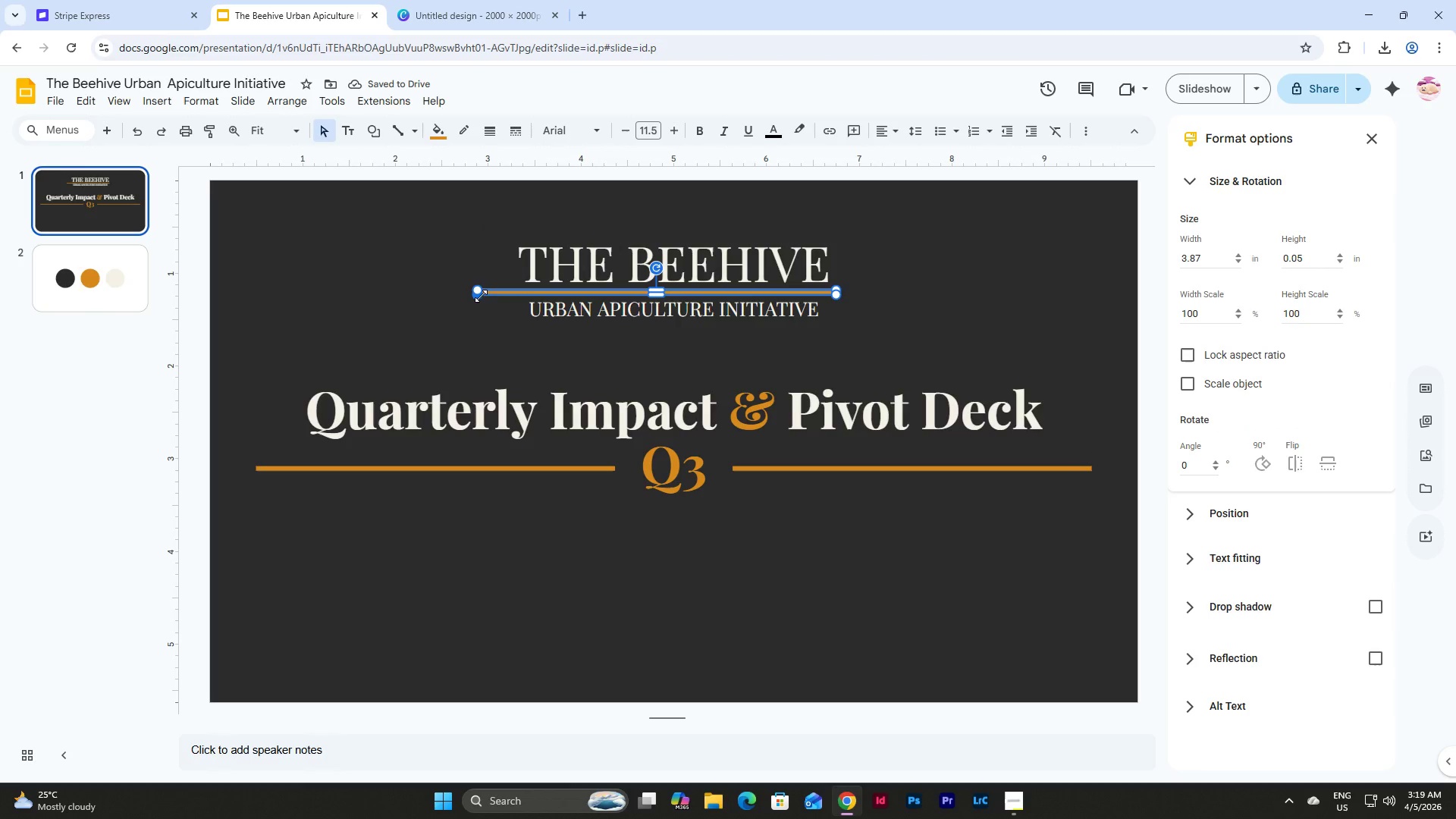 
left_click_drag(start_coordinate=[481, 296], to_coordinate=[516, 290])
 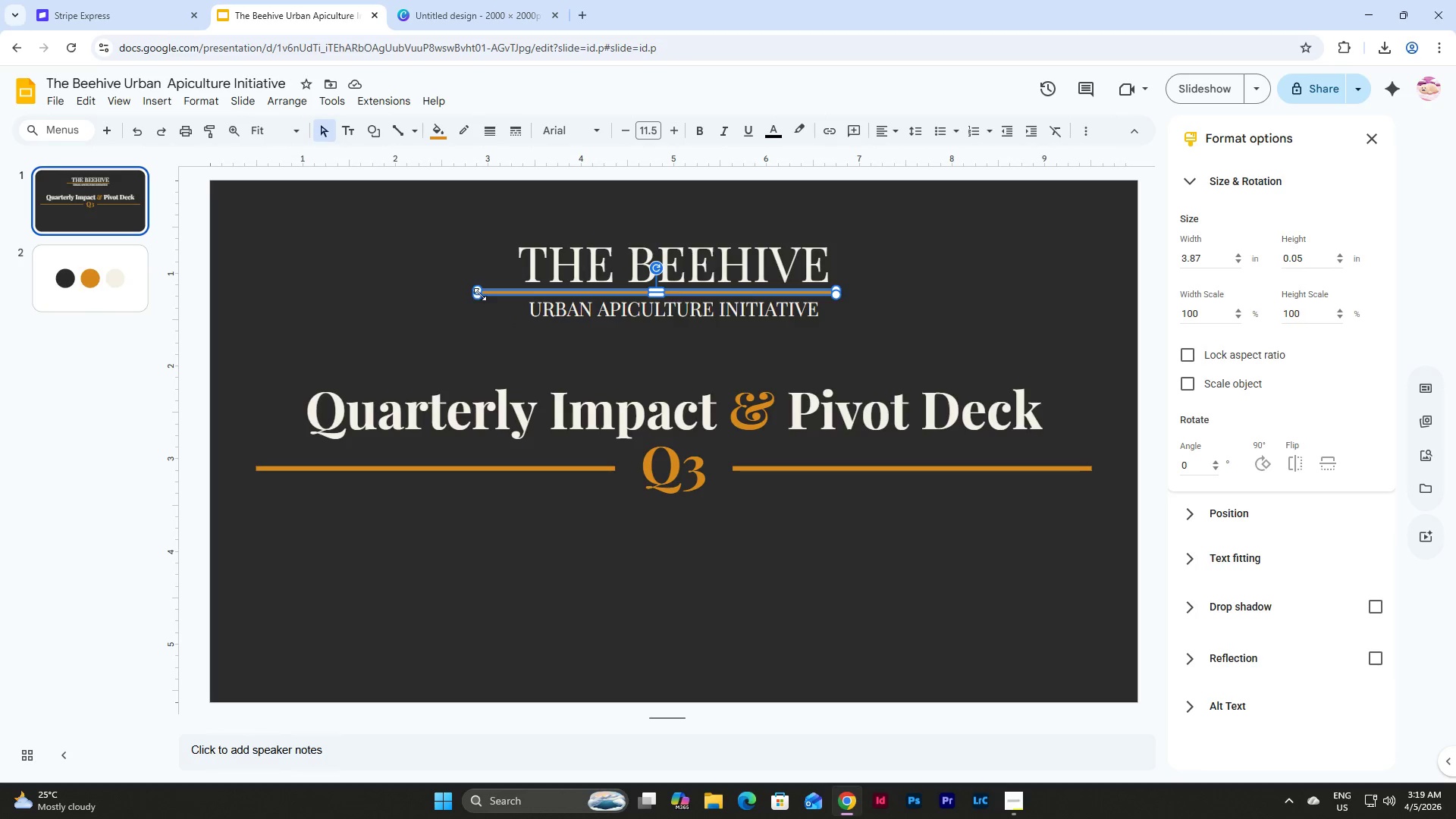 
left_click_drag(start_coordinate=[475, 287], to_coordinate=[513, 290])
 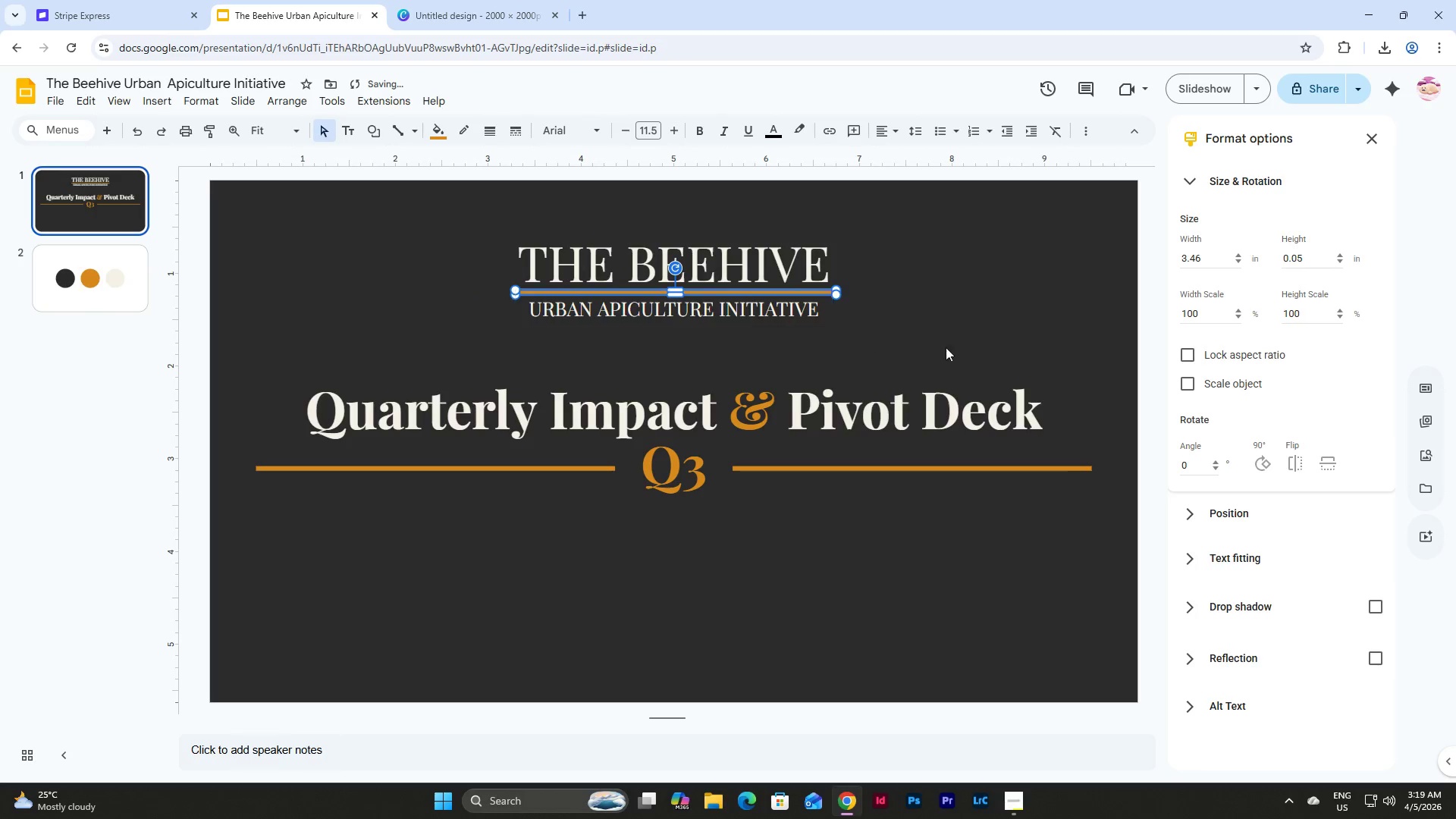 
left_click([962, 349])
 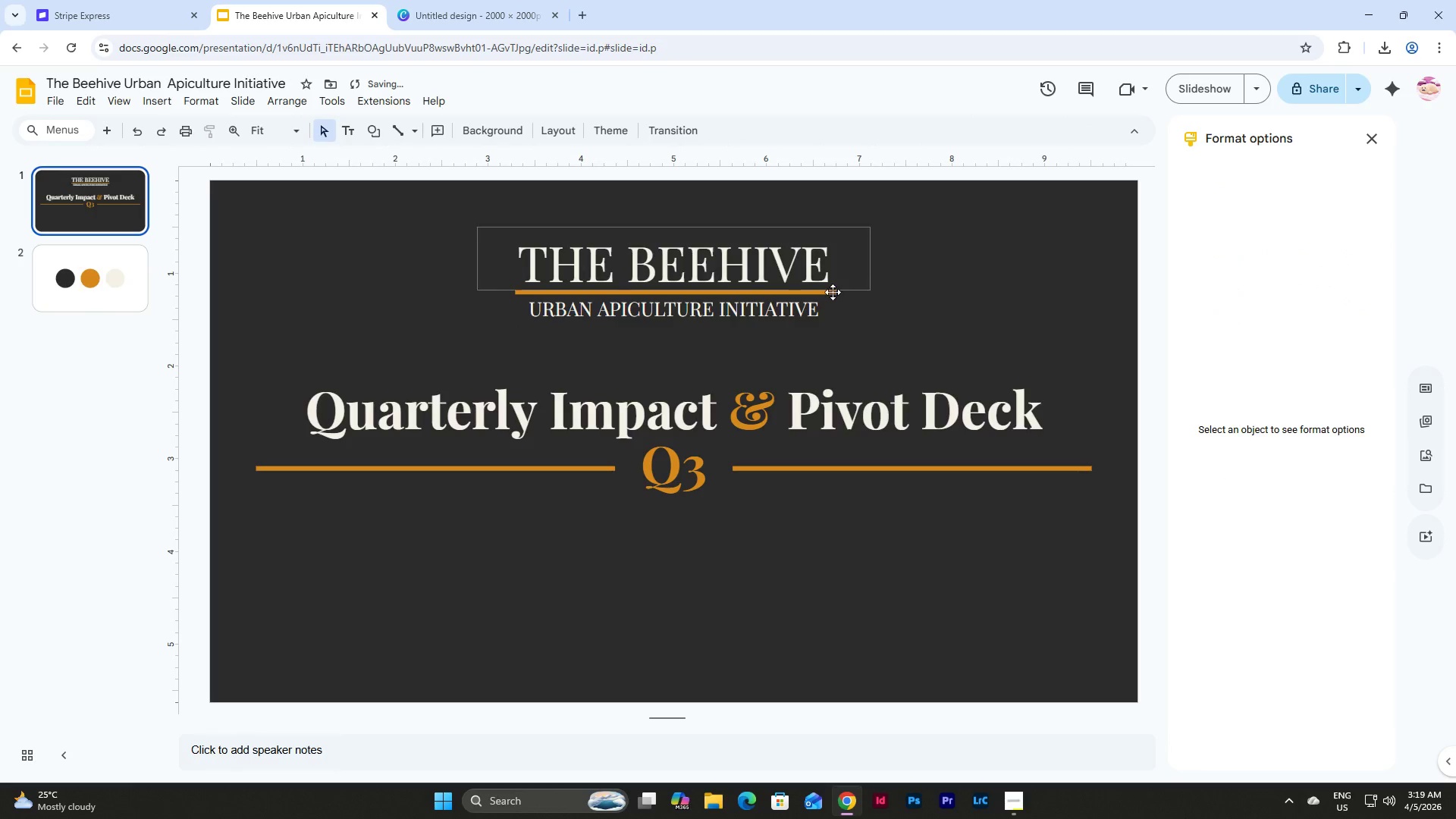 
left_click([832, 292])
 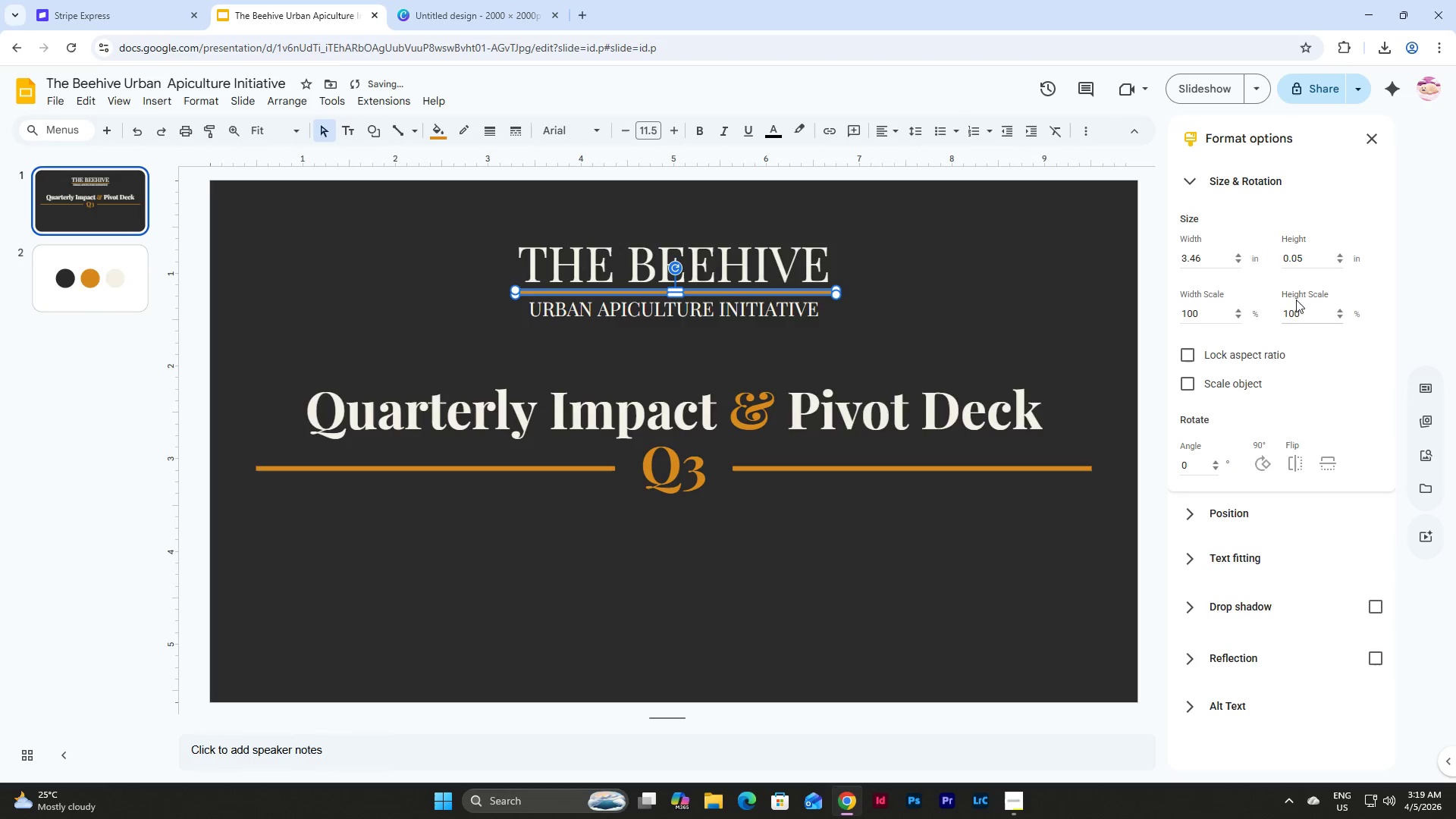 
left_click_drag(start_coordinate=[1314, 256], to_coordinate=[1260, 253])
 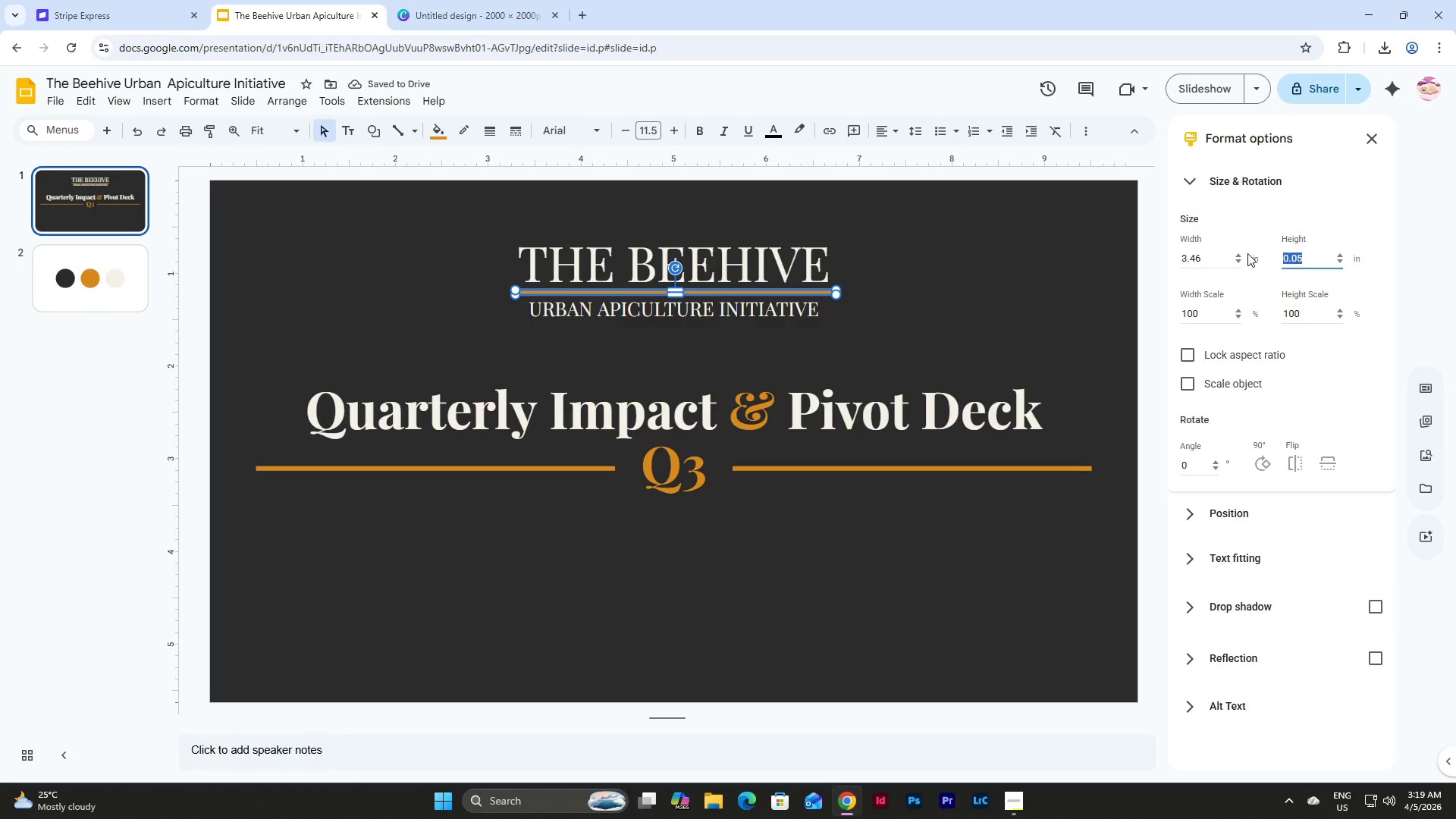 
key(Numpad0)
 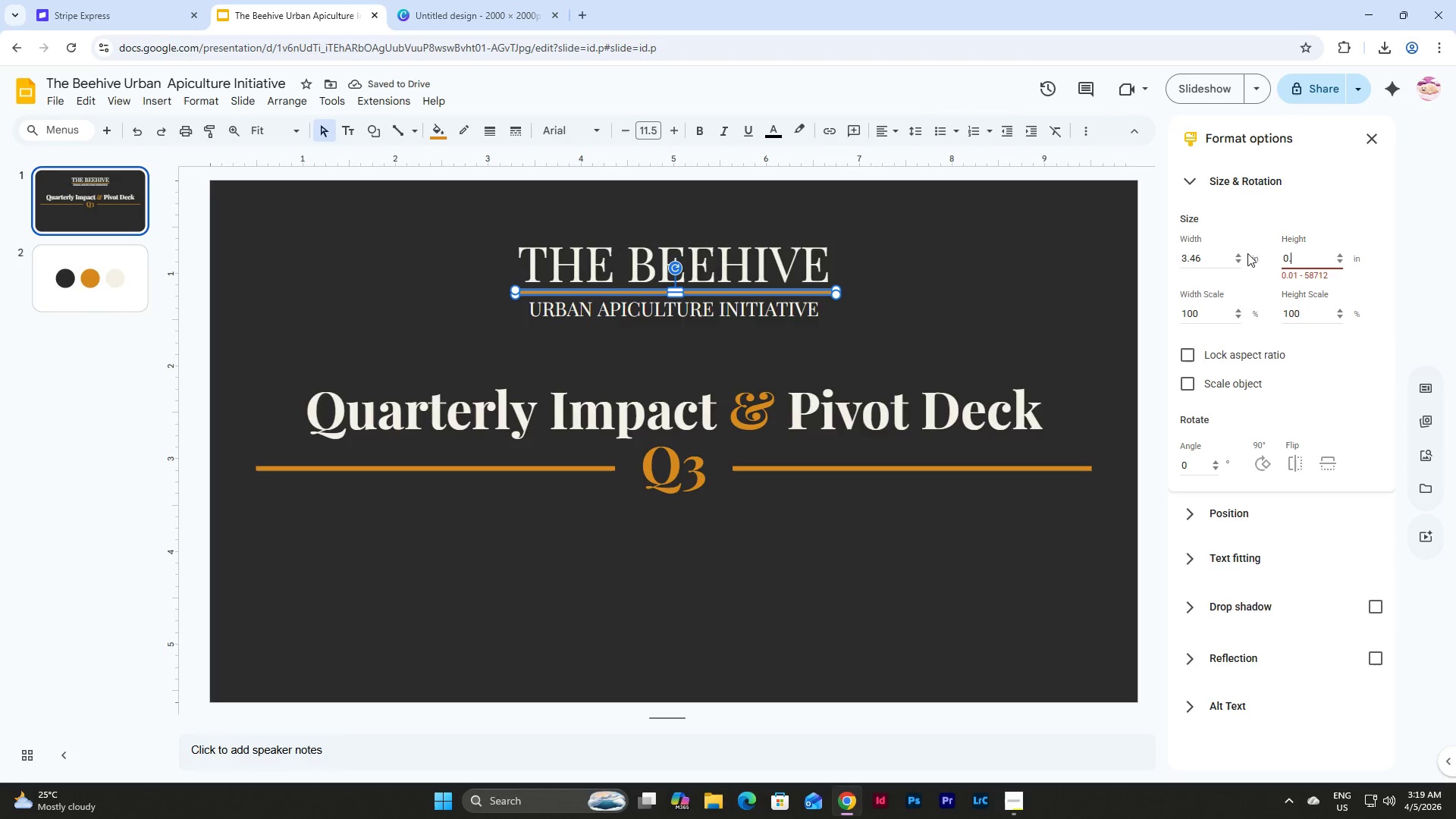 
key(NumpadDecimal)
 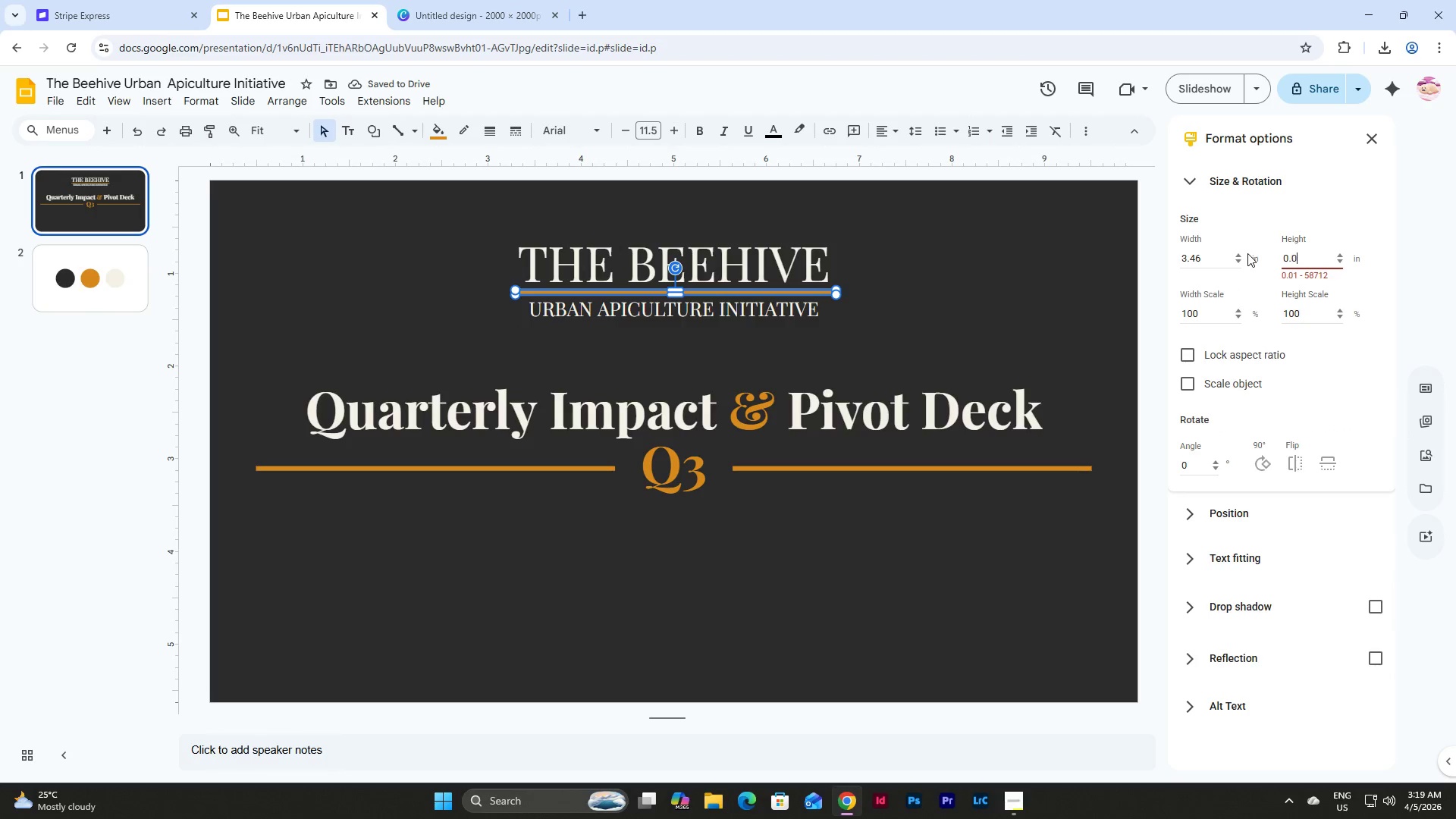 
key(Numpad0)
 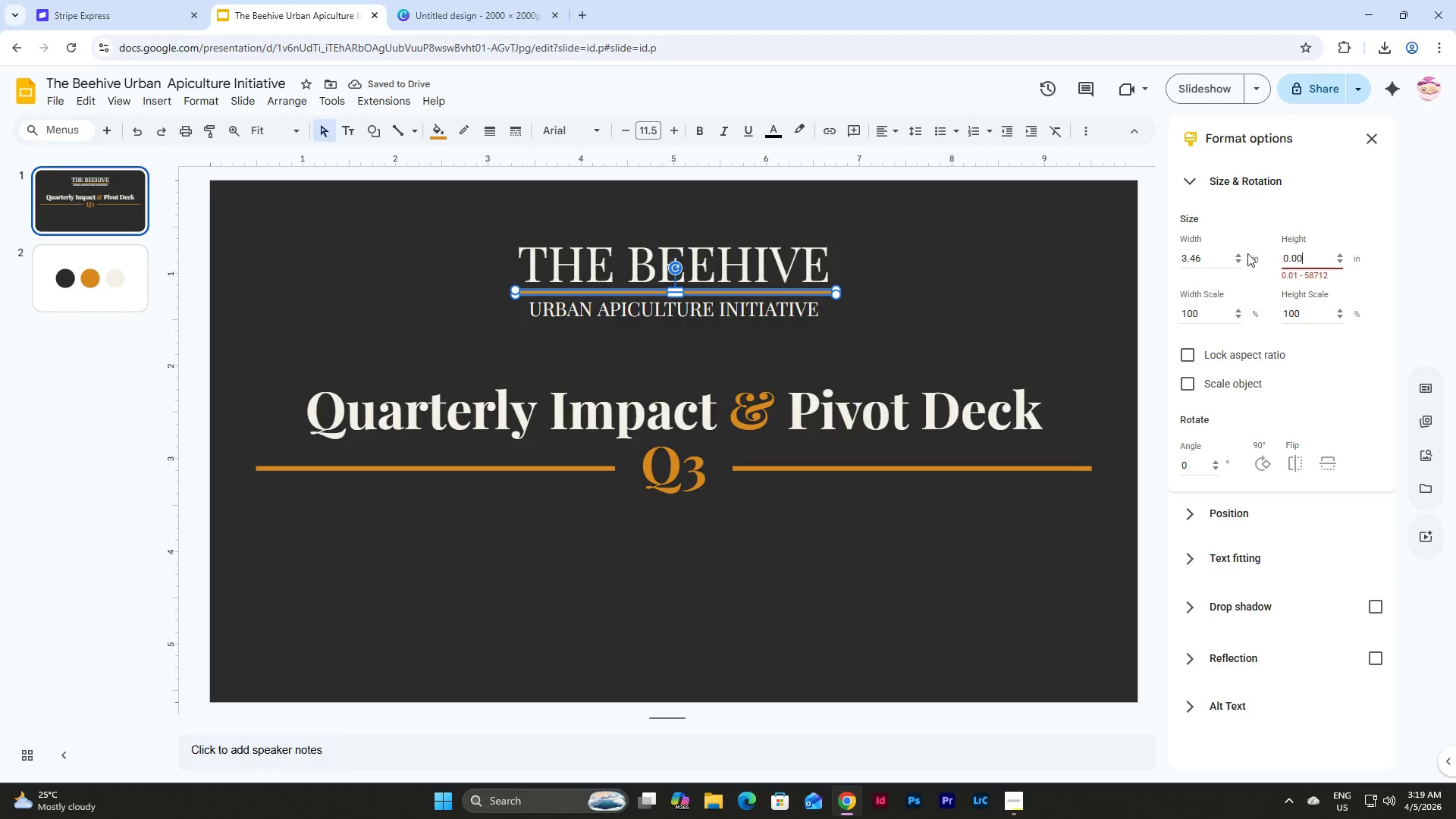 
key(Numpad0)
 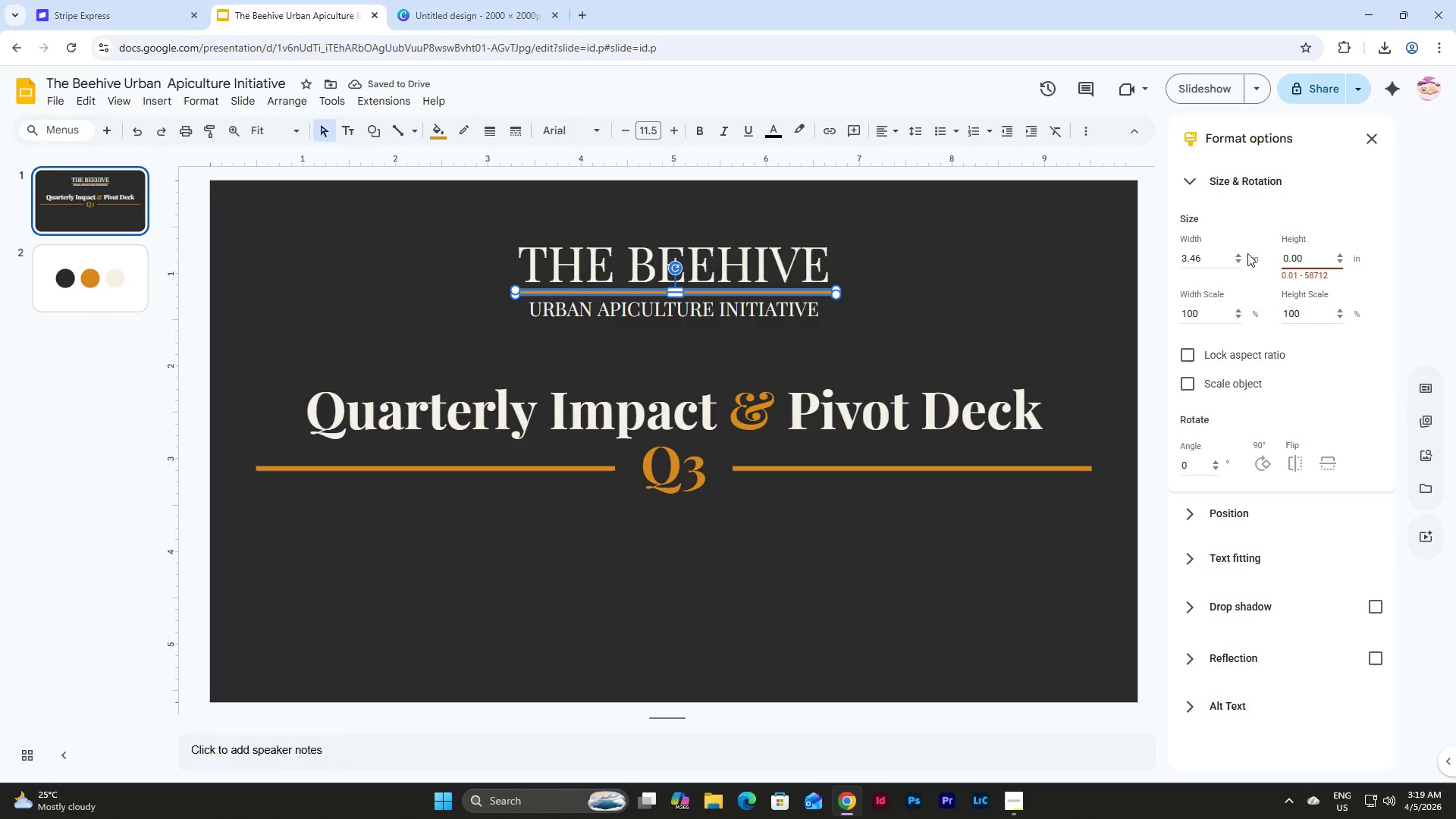 
key(Backspace)
 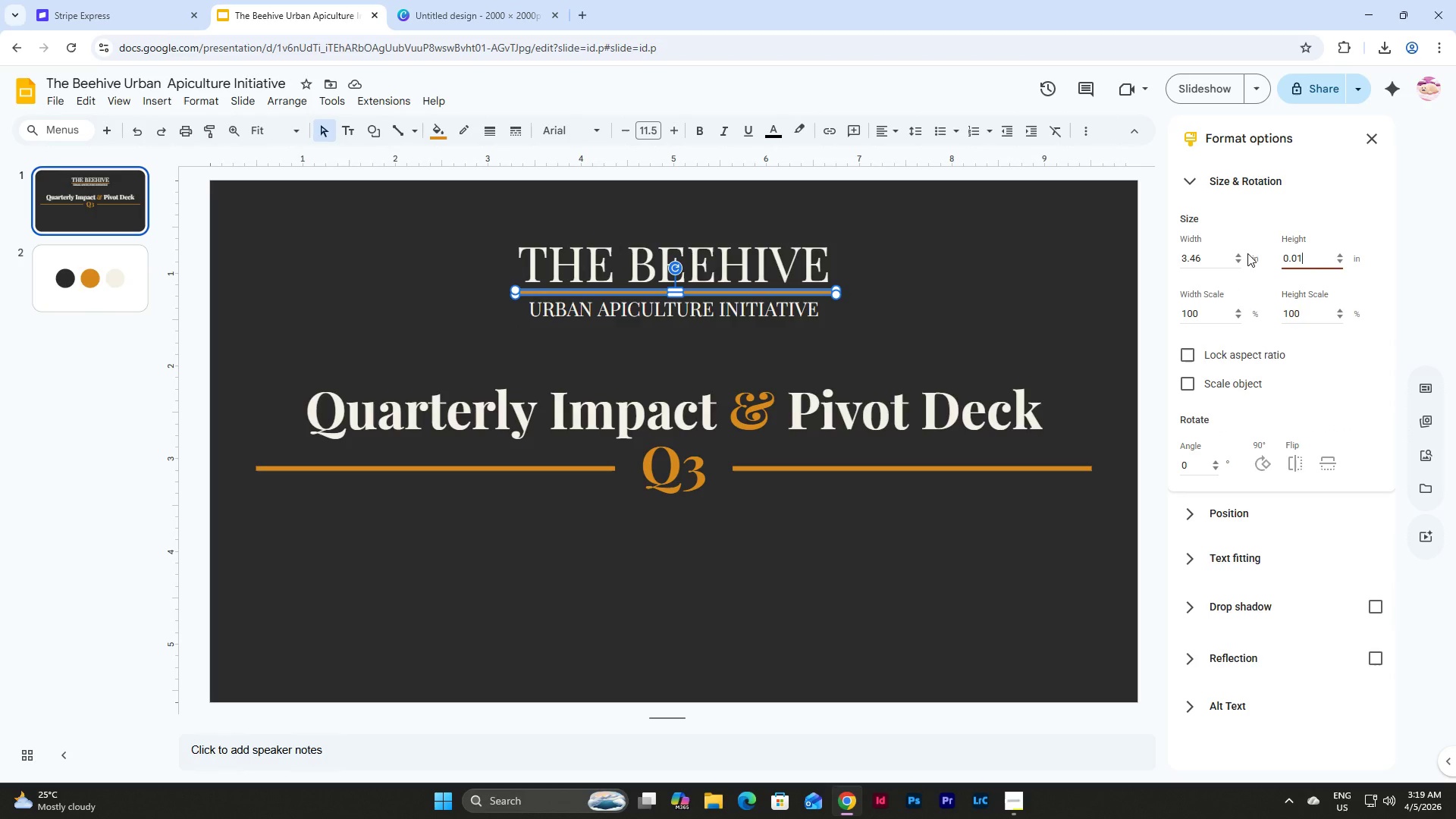 
key(Numpad1)
 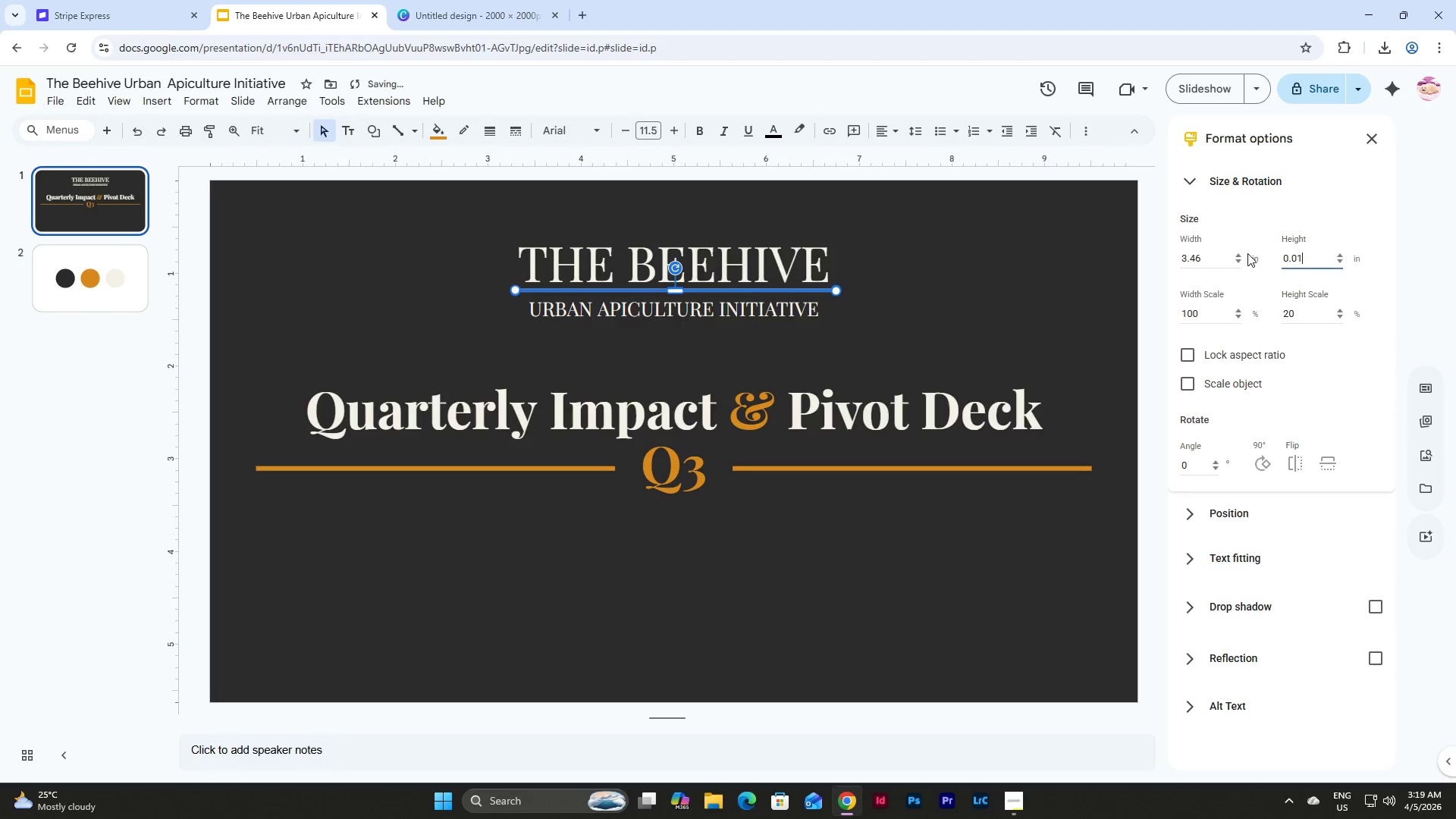 
key(NumpadEnter)
 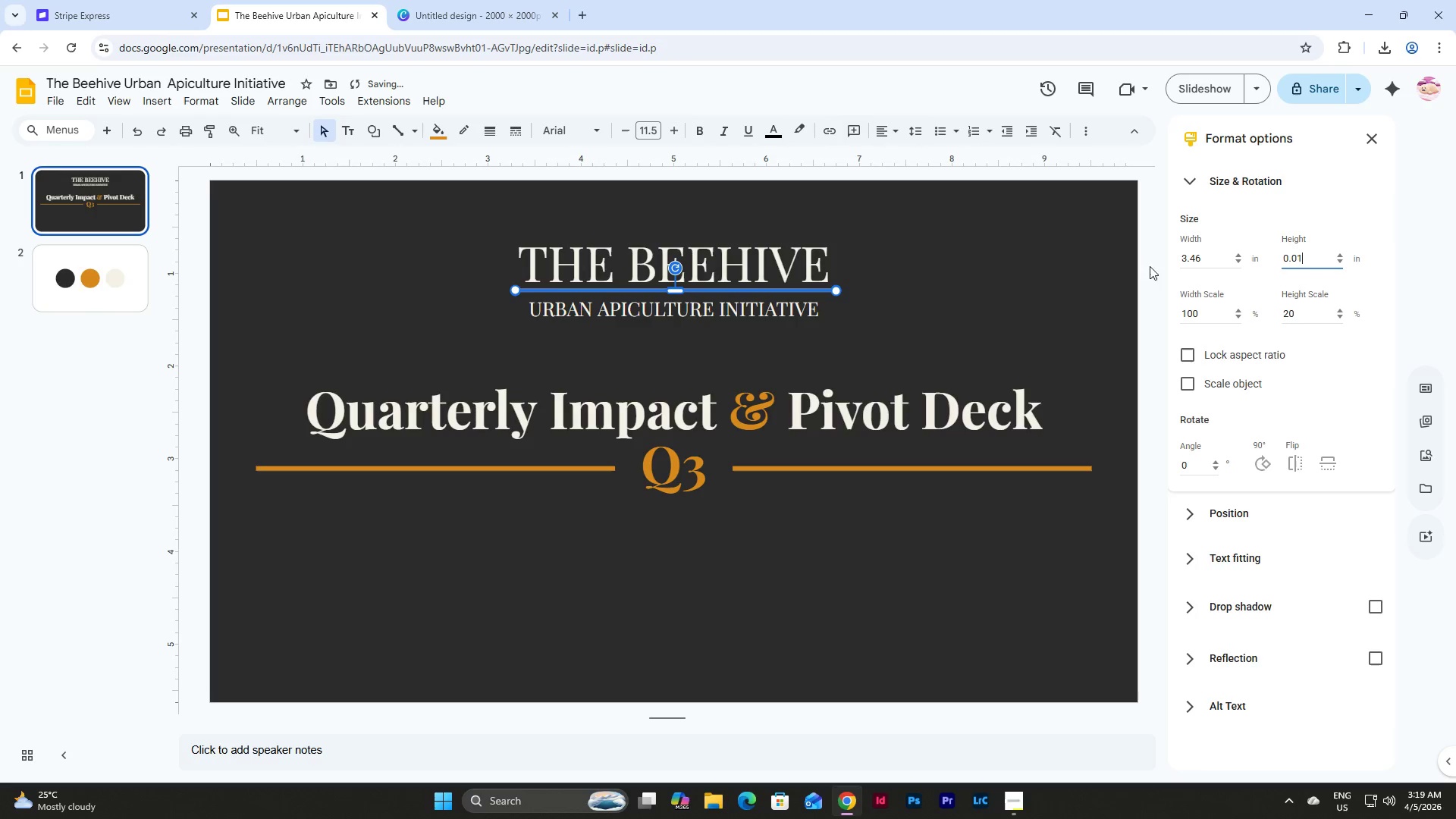 
left_click([941, 284])
 